 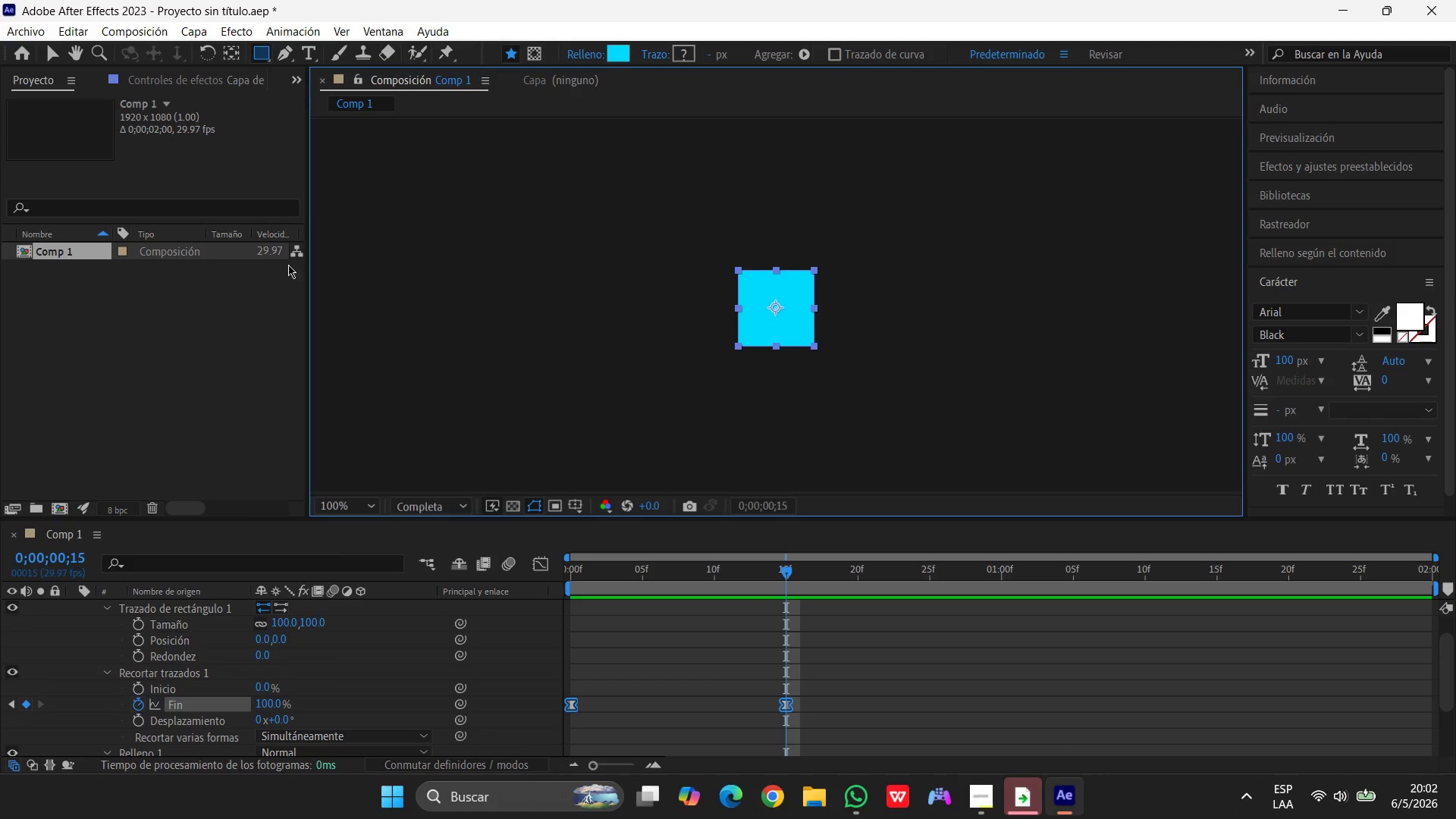 
left_click([206, 30])
 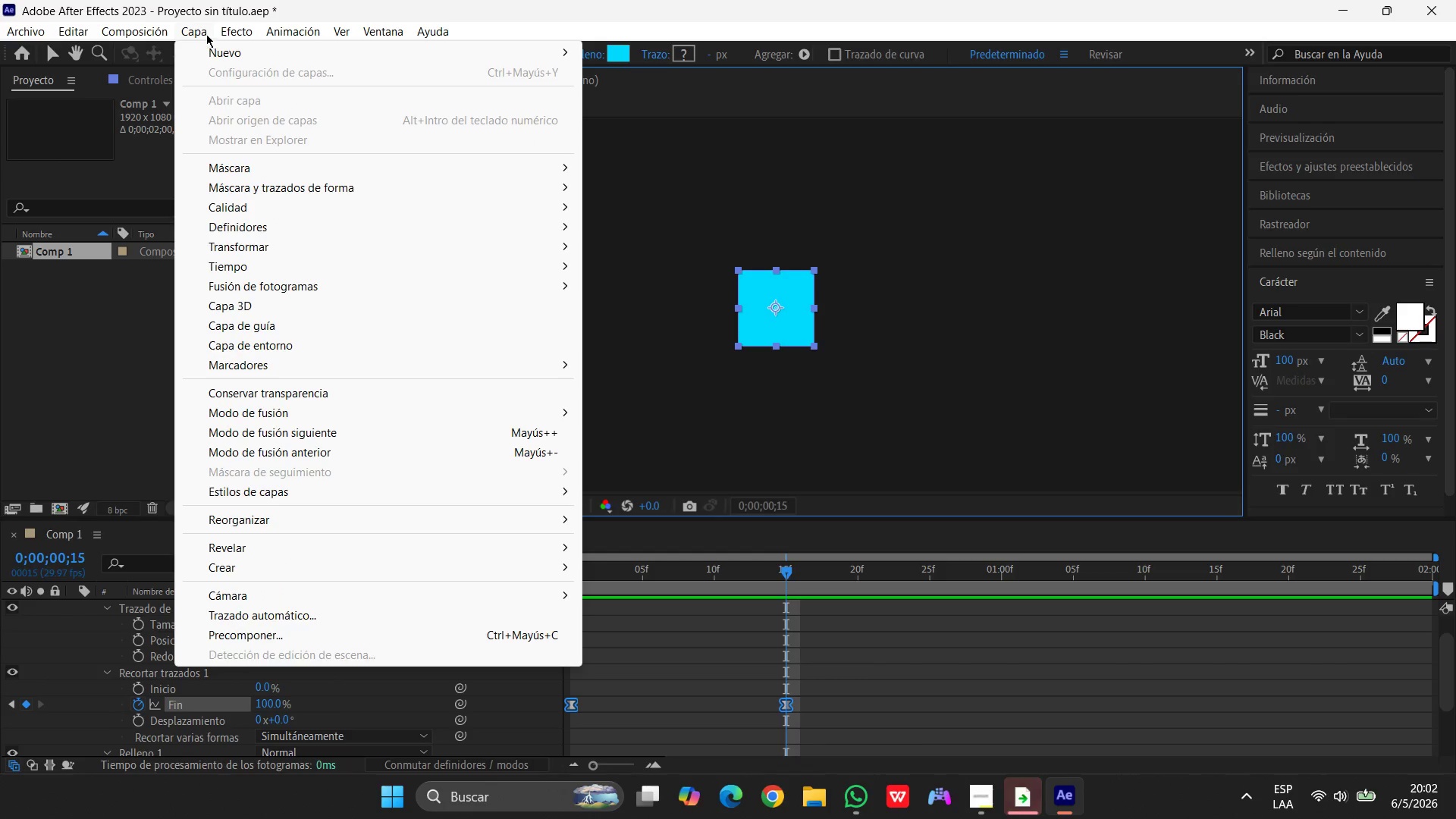 
left_click([204, 33])
 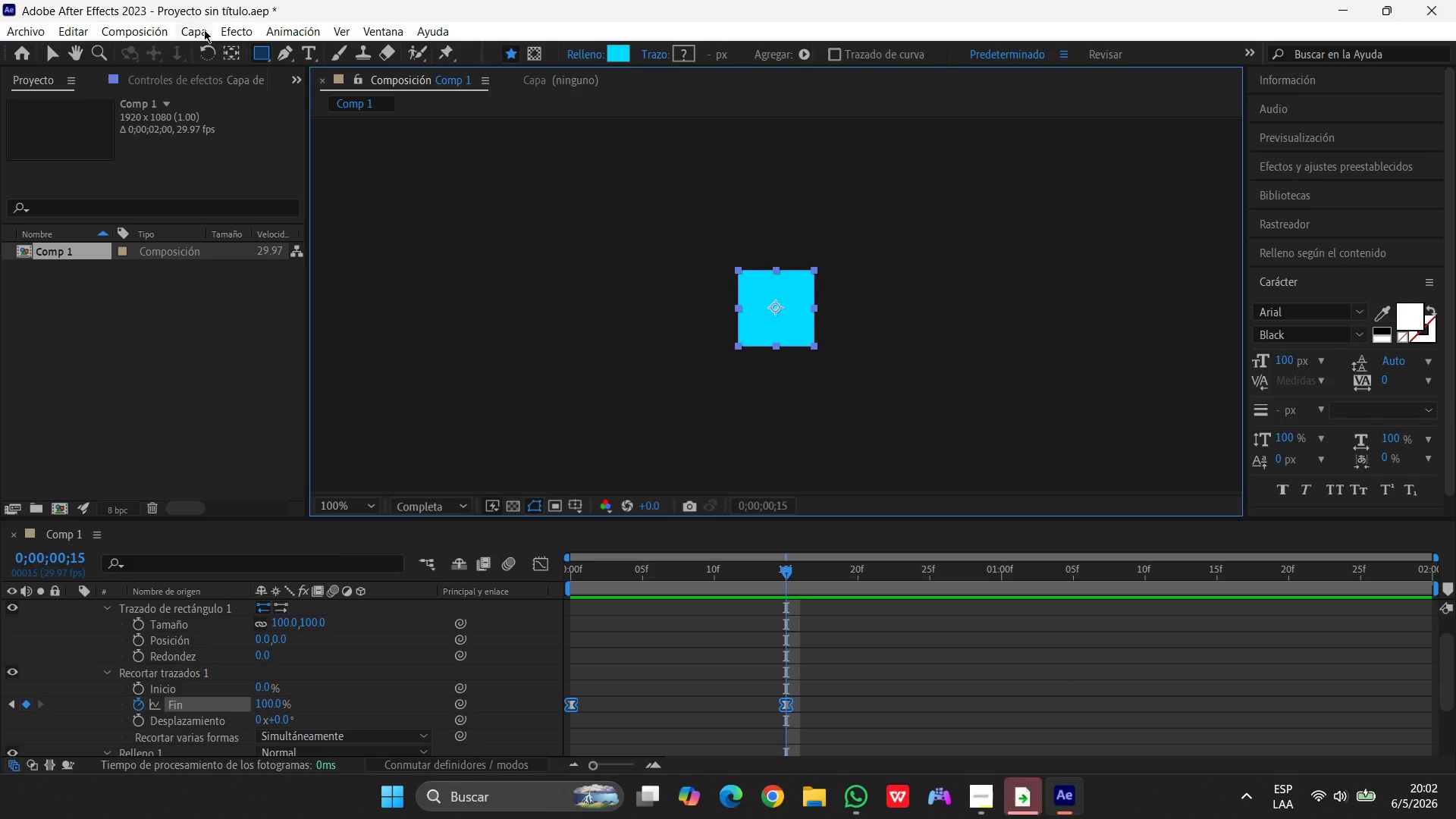 
left_click([204, 30])
 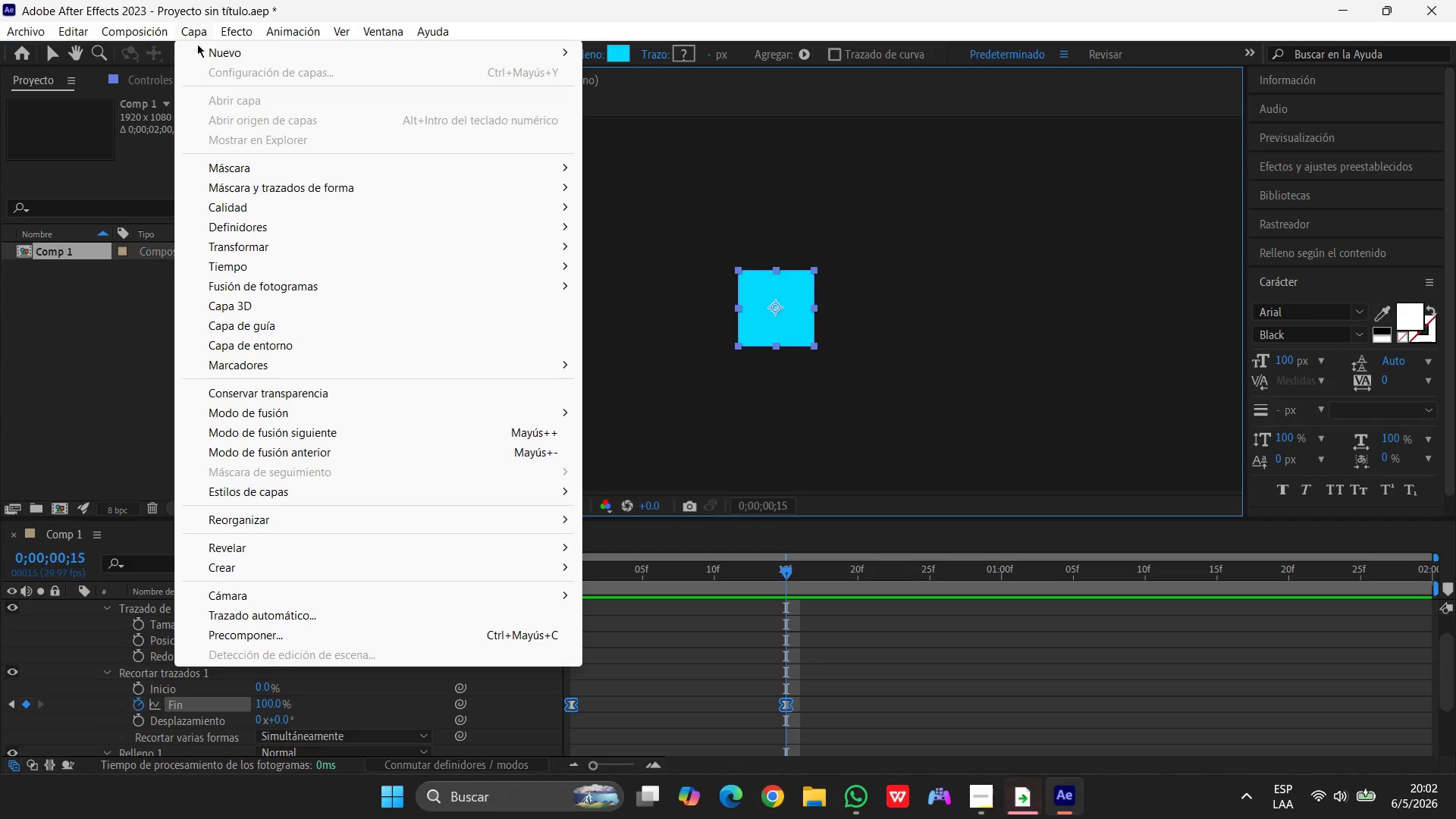 
left_click([205, 58])
 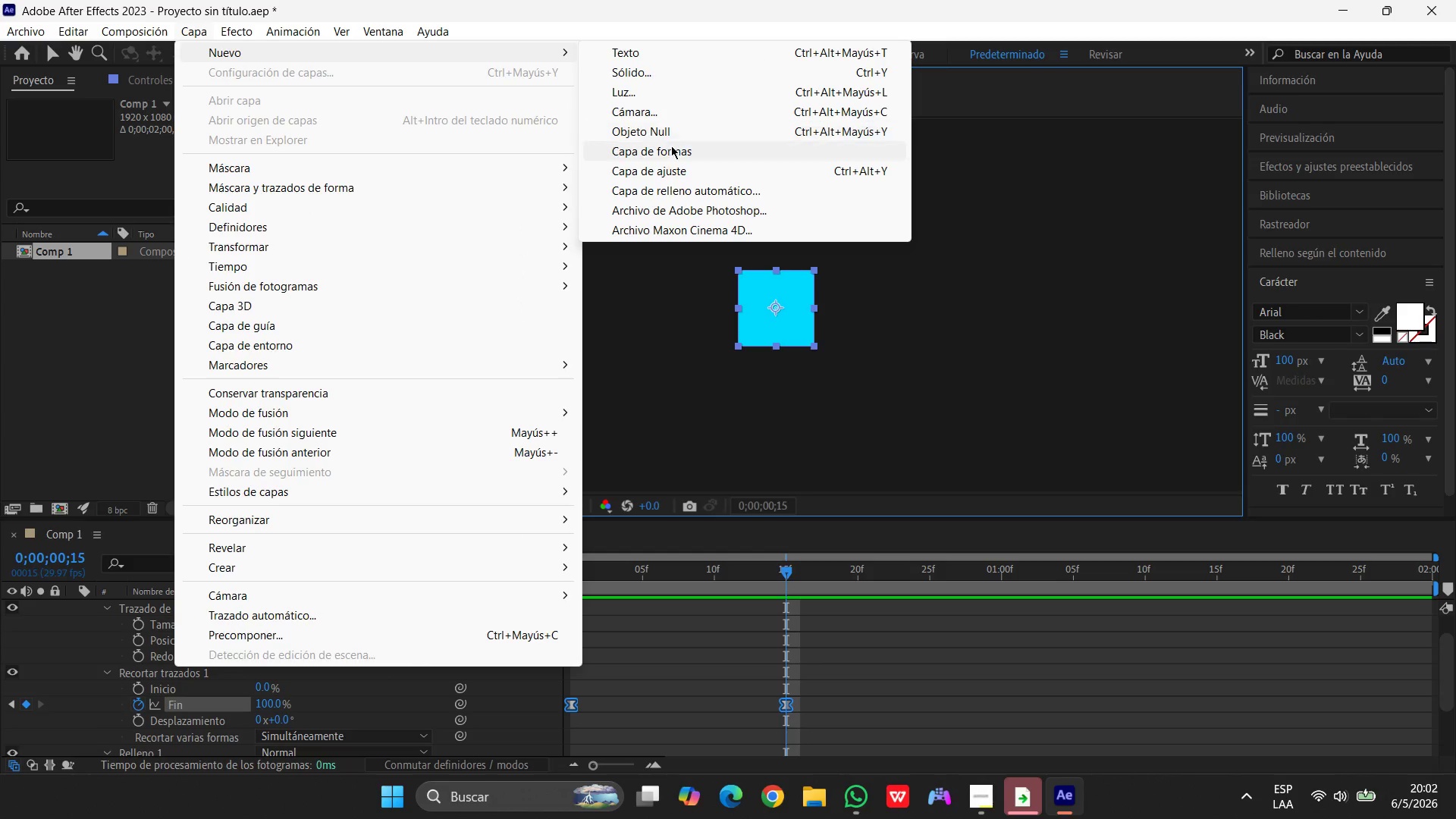 
left_click([632, 55])
 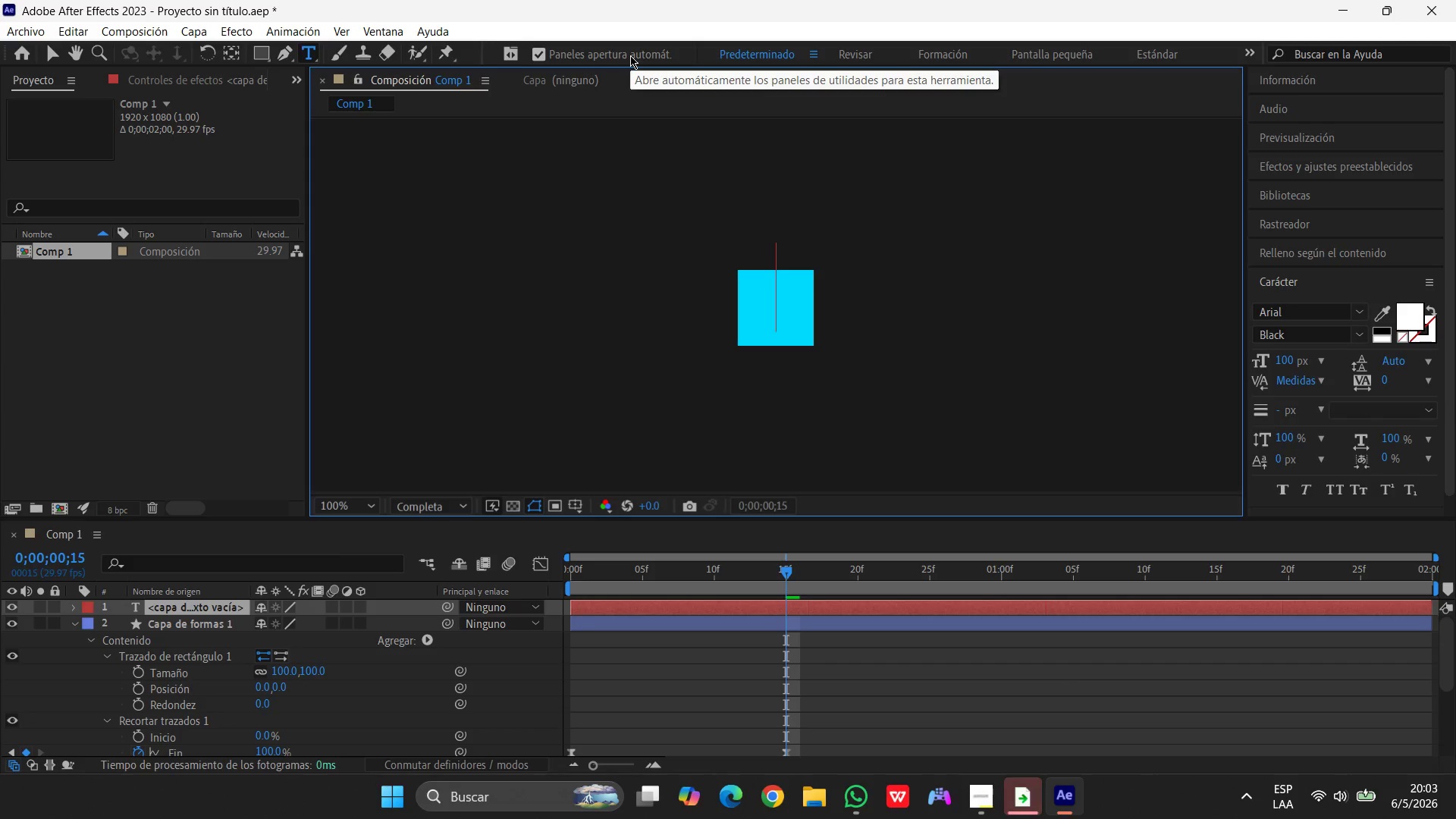 
wait(13.05)
 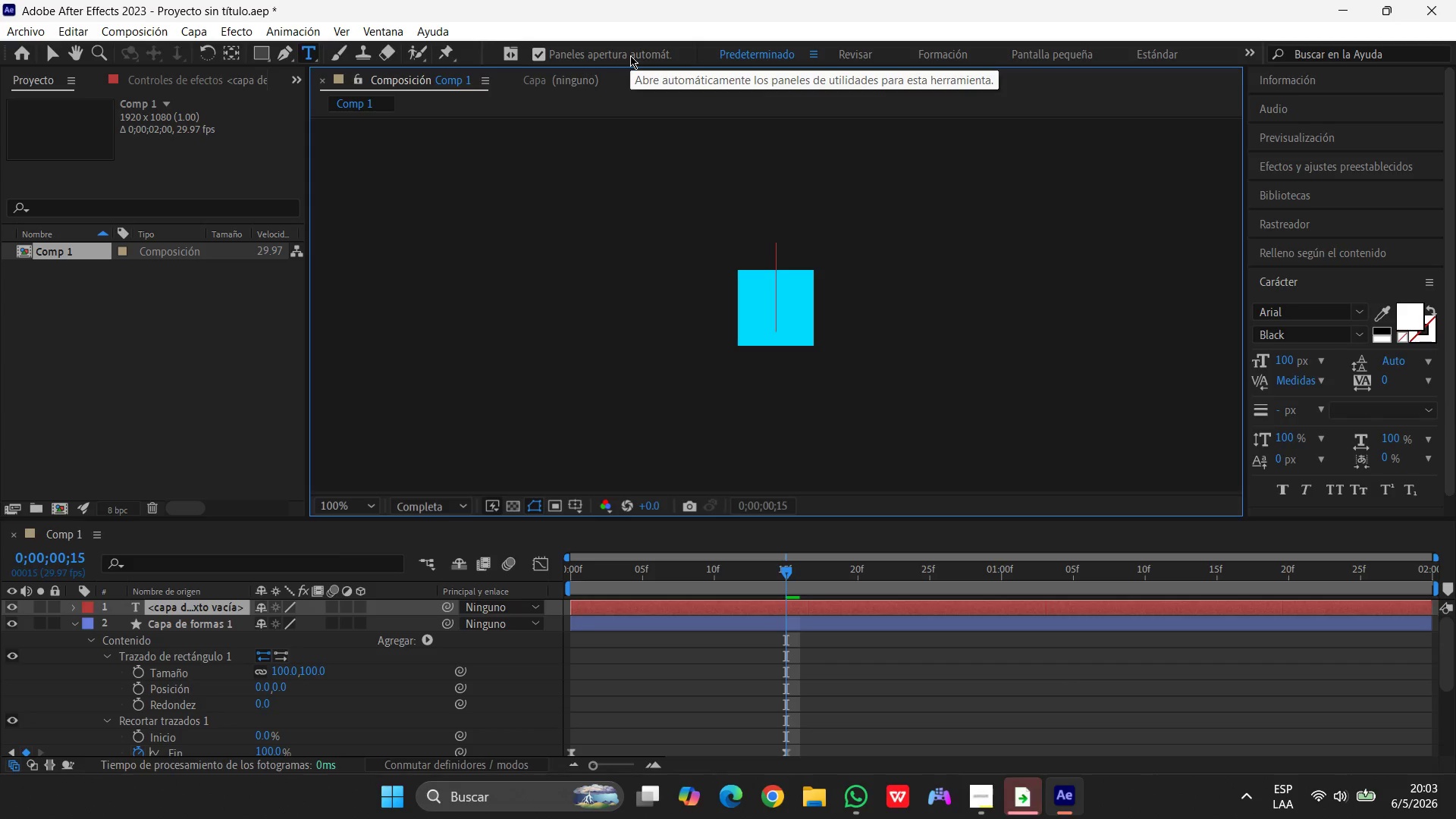 
type(Name)
 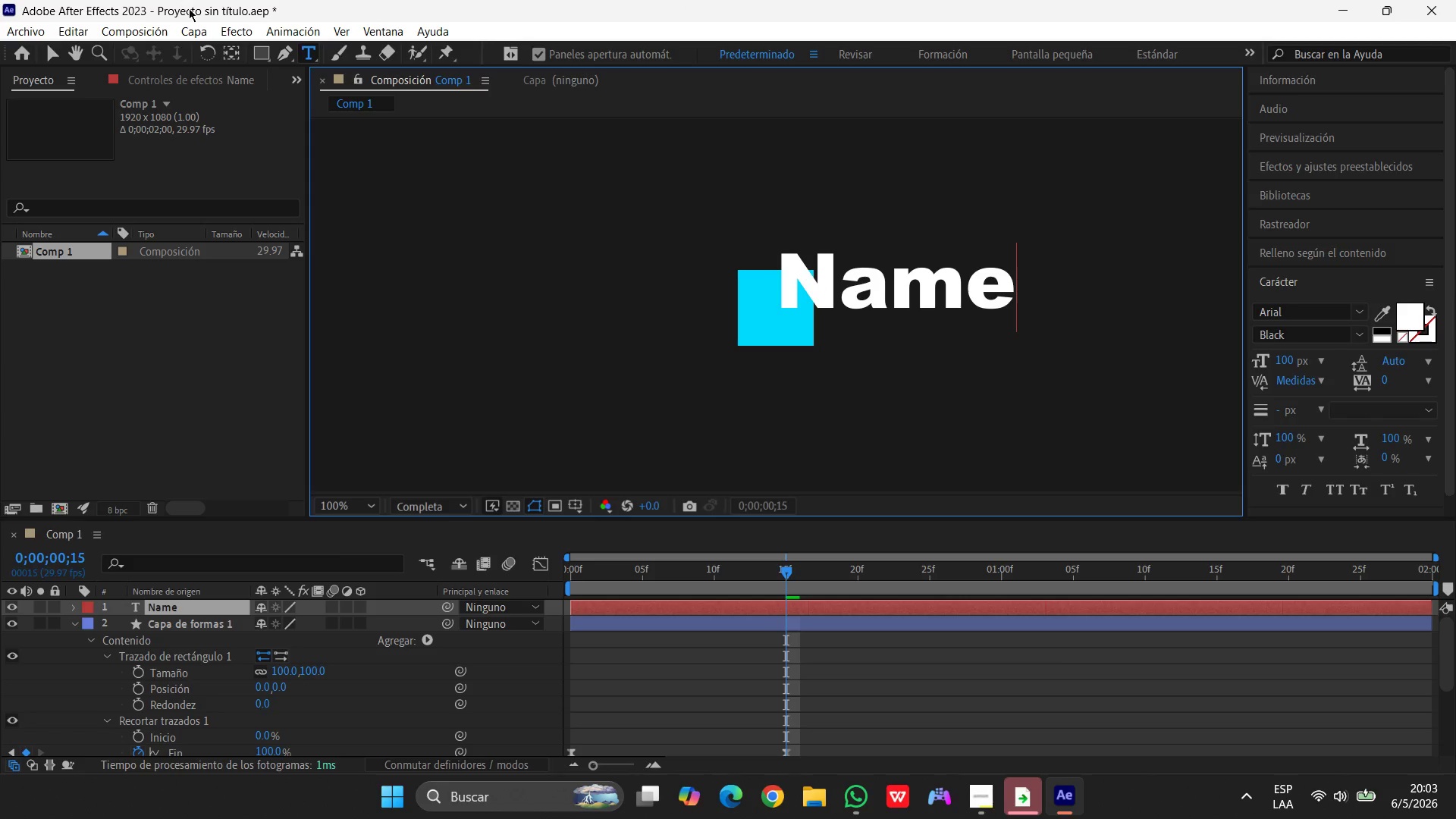 
left_click([60, 57])
 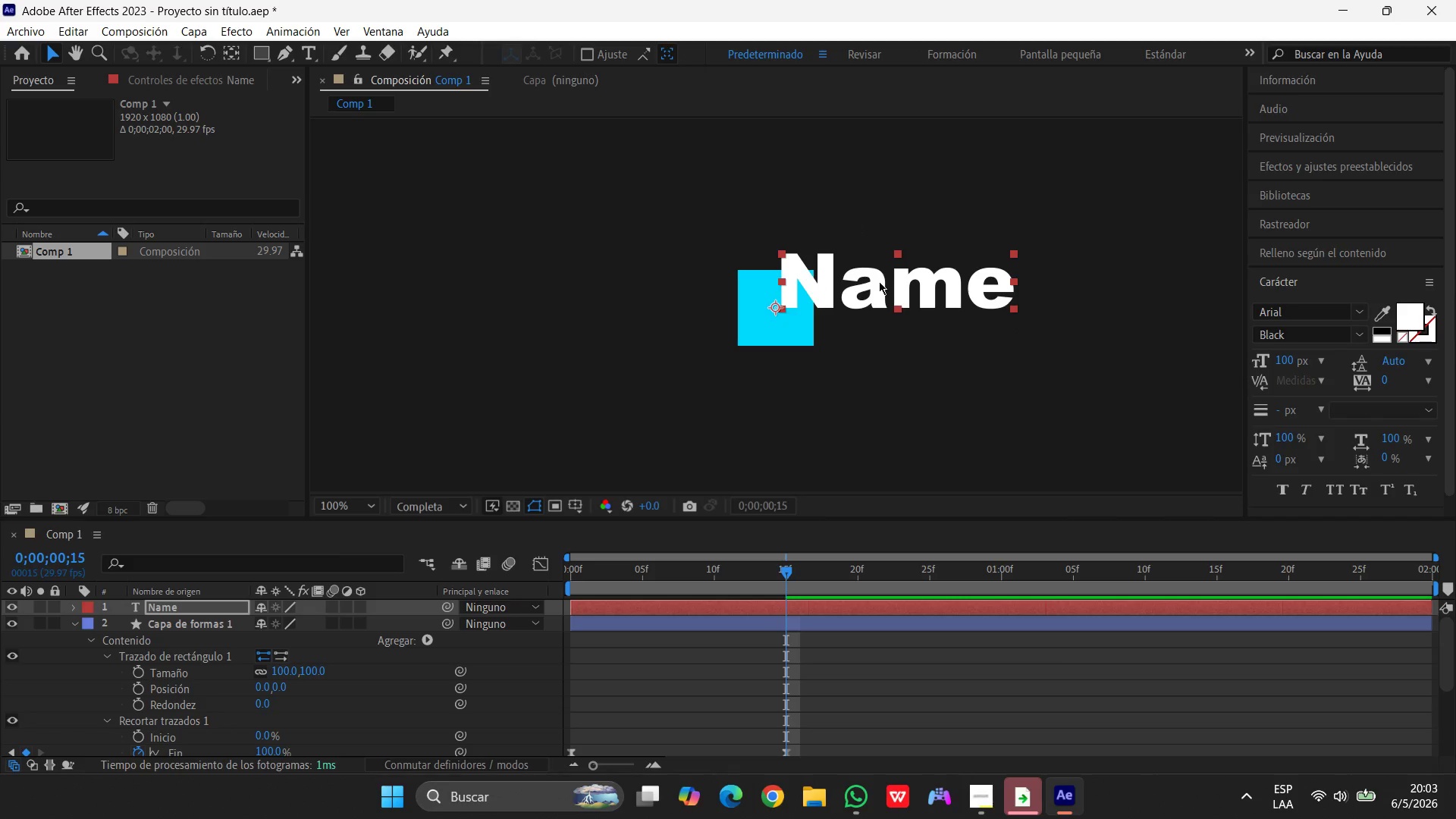 
left_click_drag(start_coordinate=[880, 283], to_coordinate=[755, 218])
 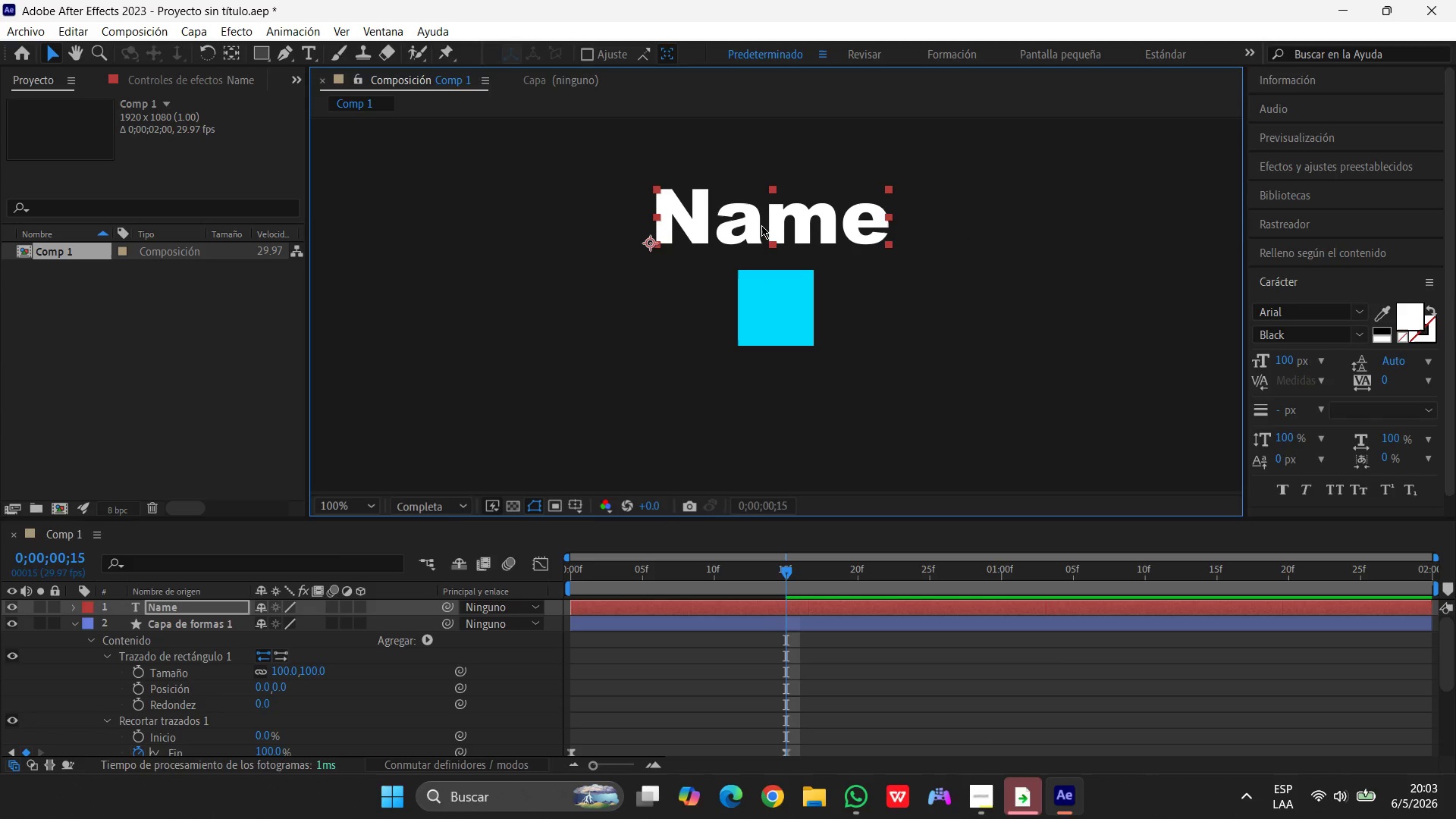 
wait(7.81)
 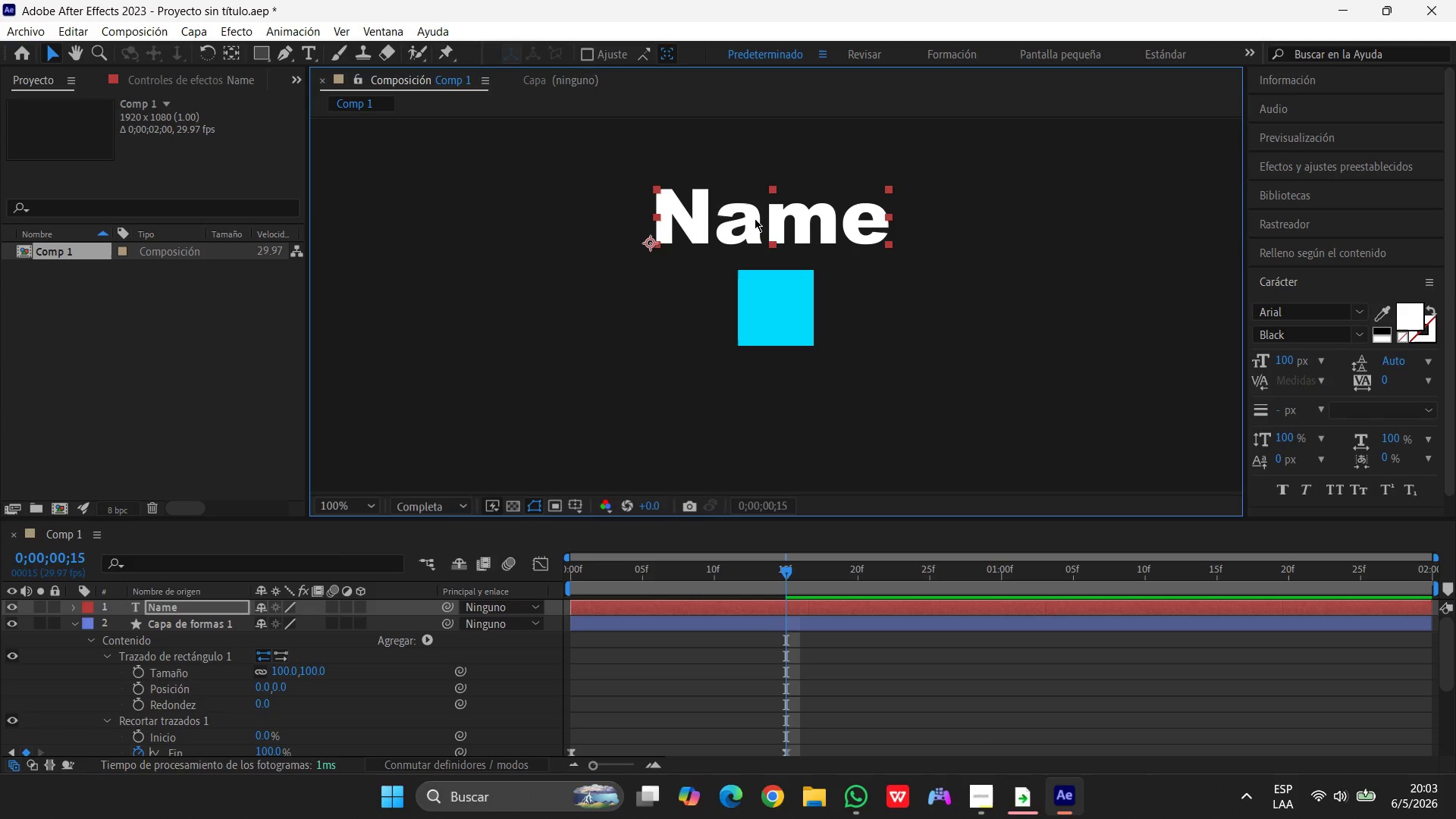 
key(Control+D)
 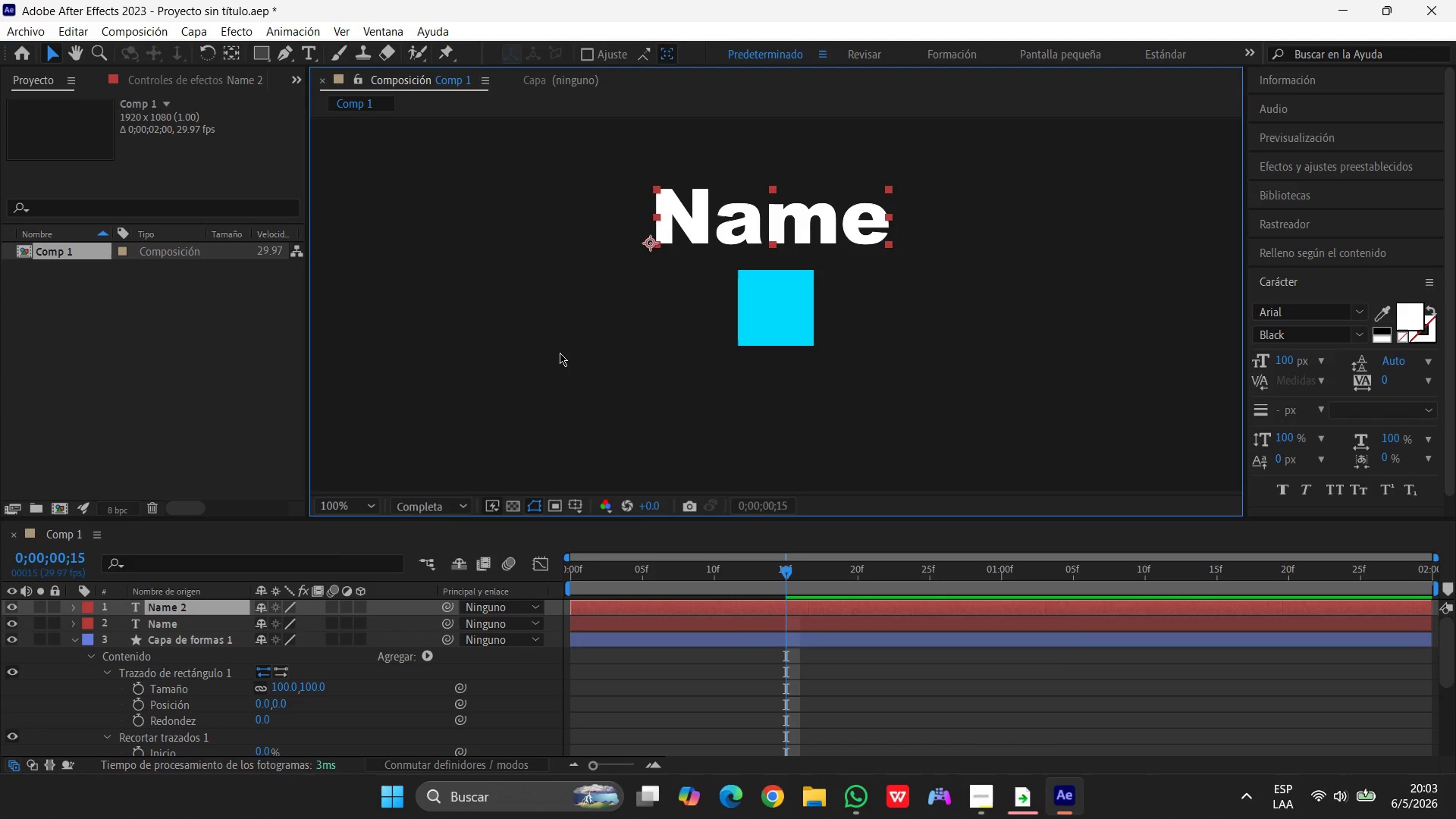 
left_click([196, 604])
 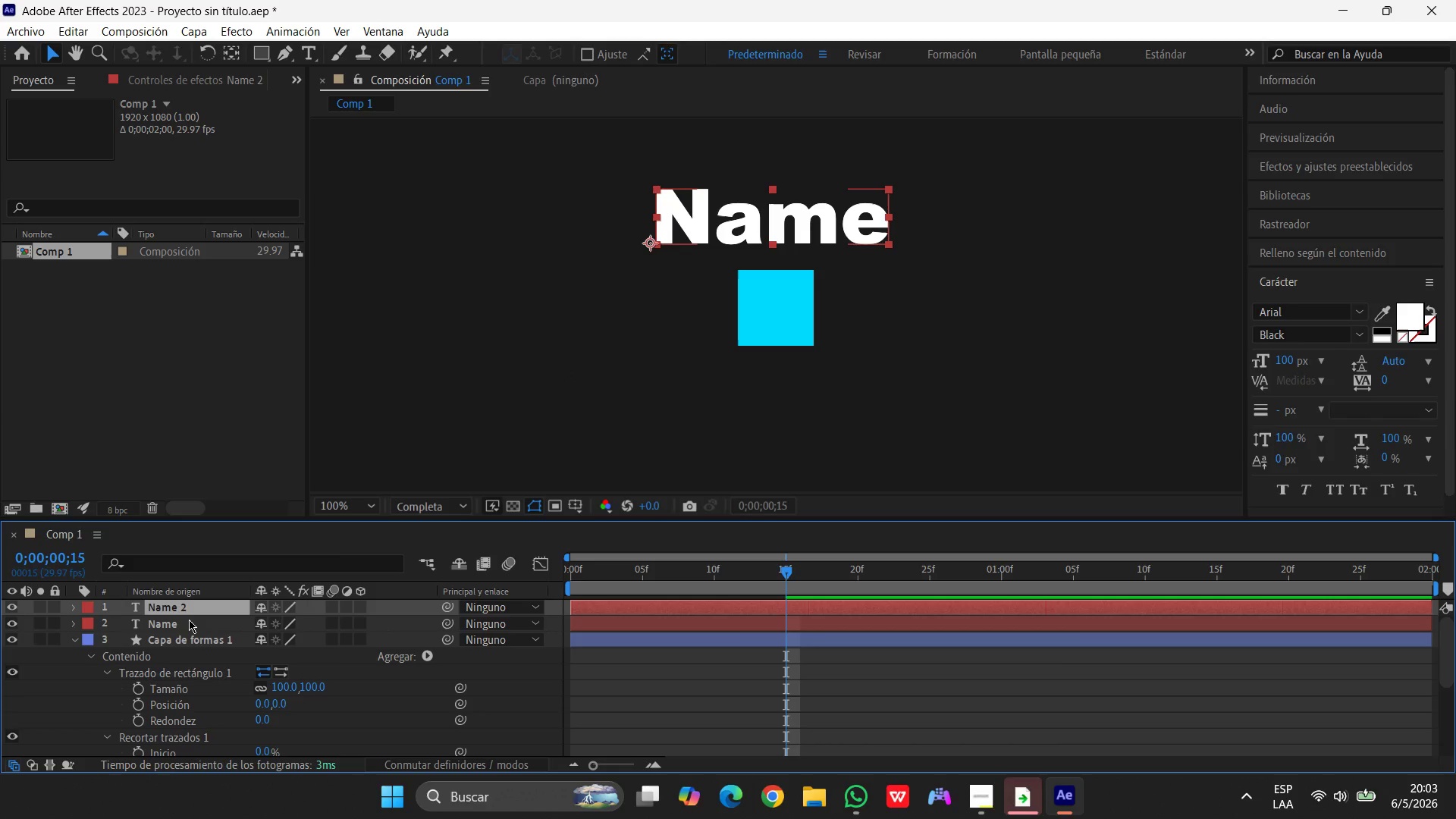 
left_click([189, 622])
 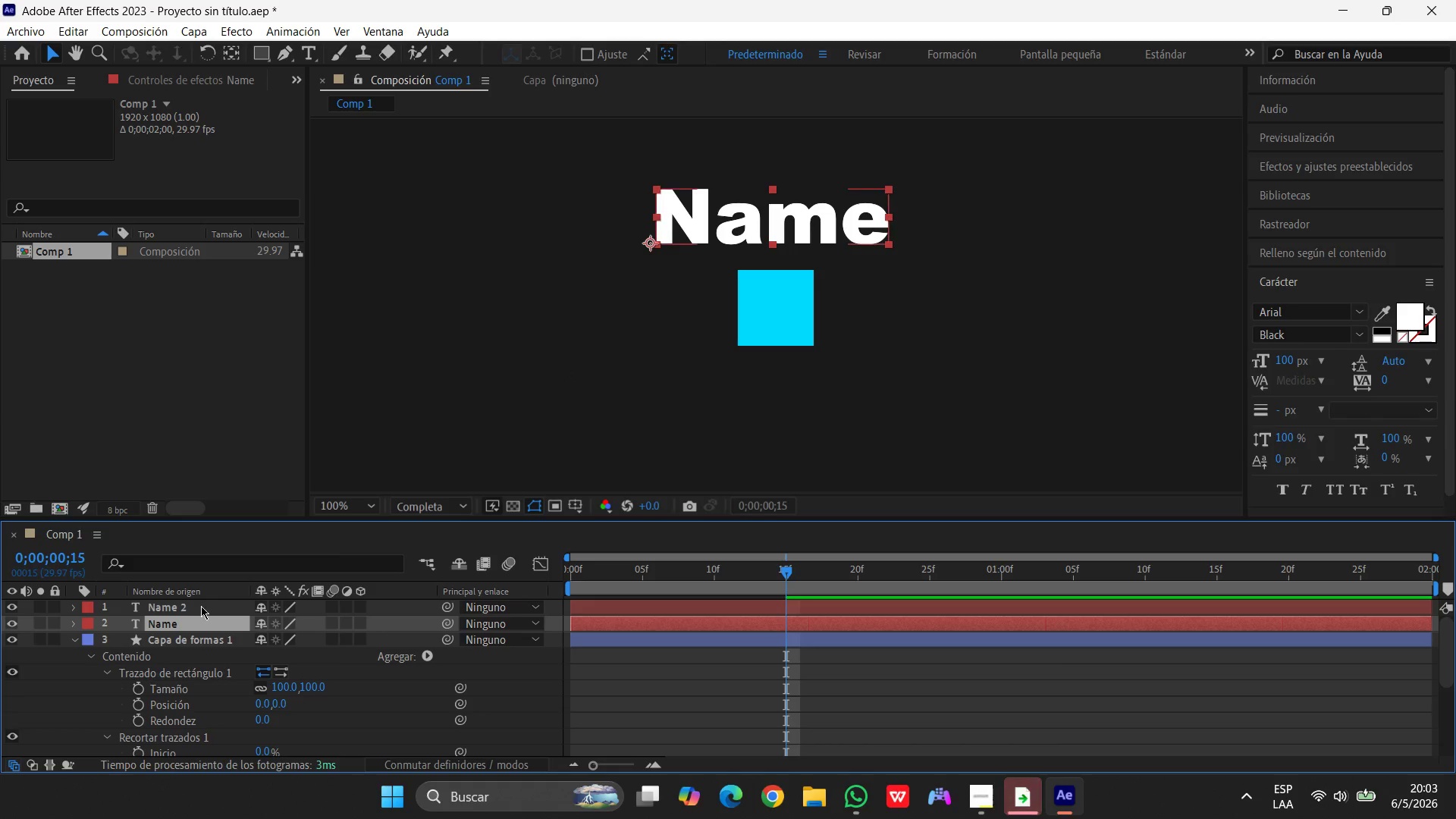 
left_click([201, 606])
 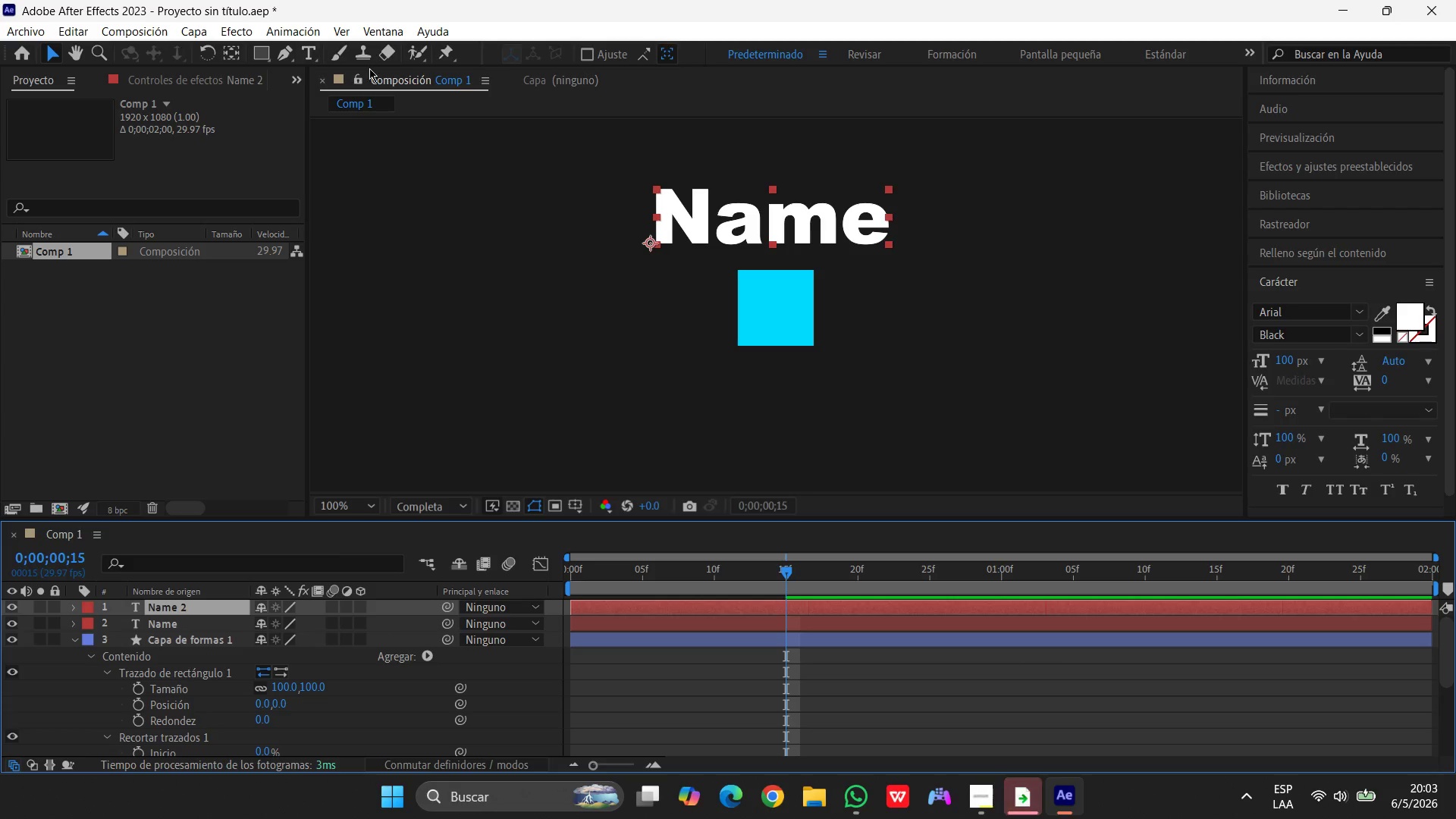 
wait(6.41)
 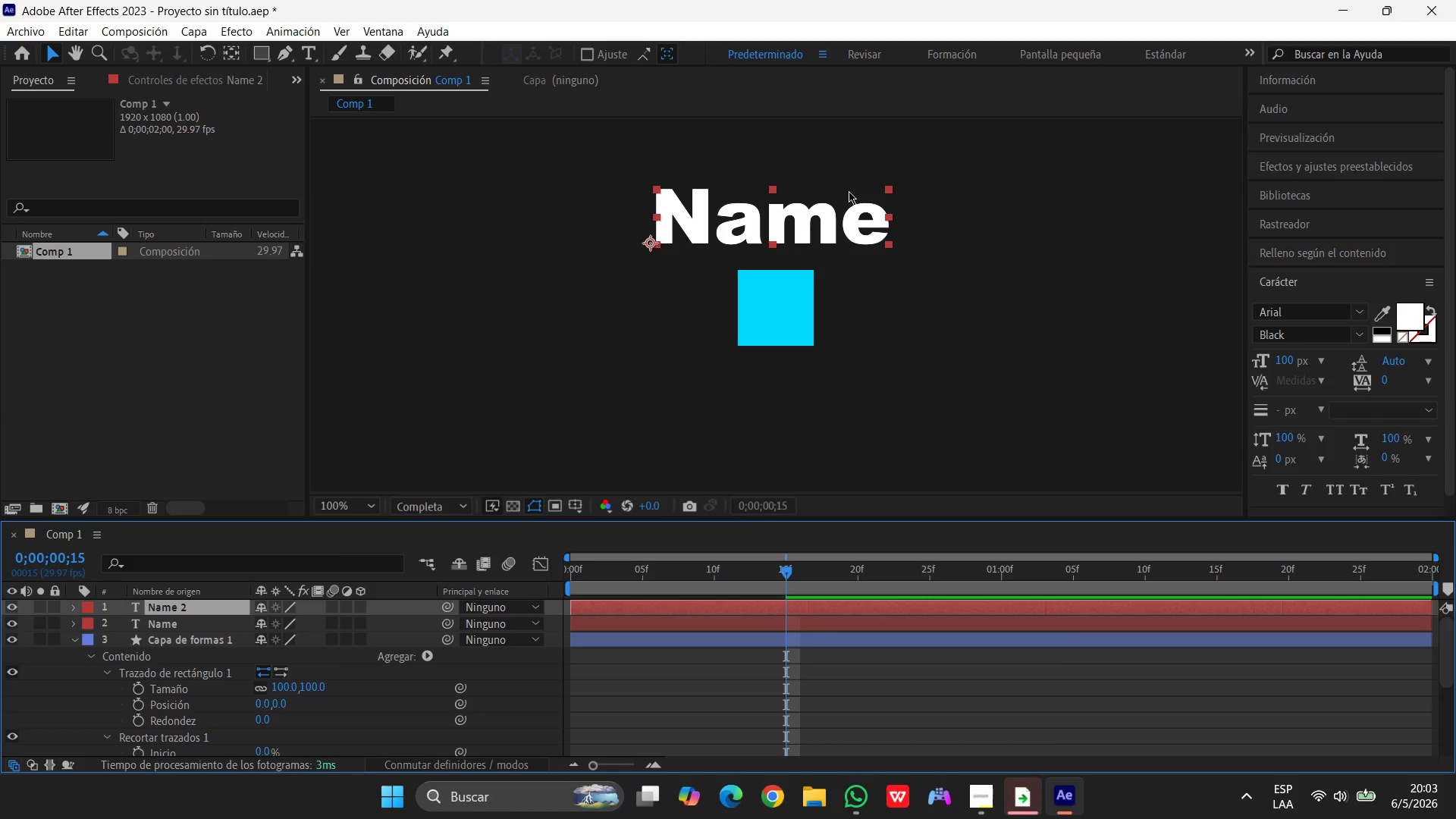 
left_click_drag(start_coordinate=[886, 223], to_coordinate=[500, 220])
 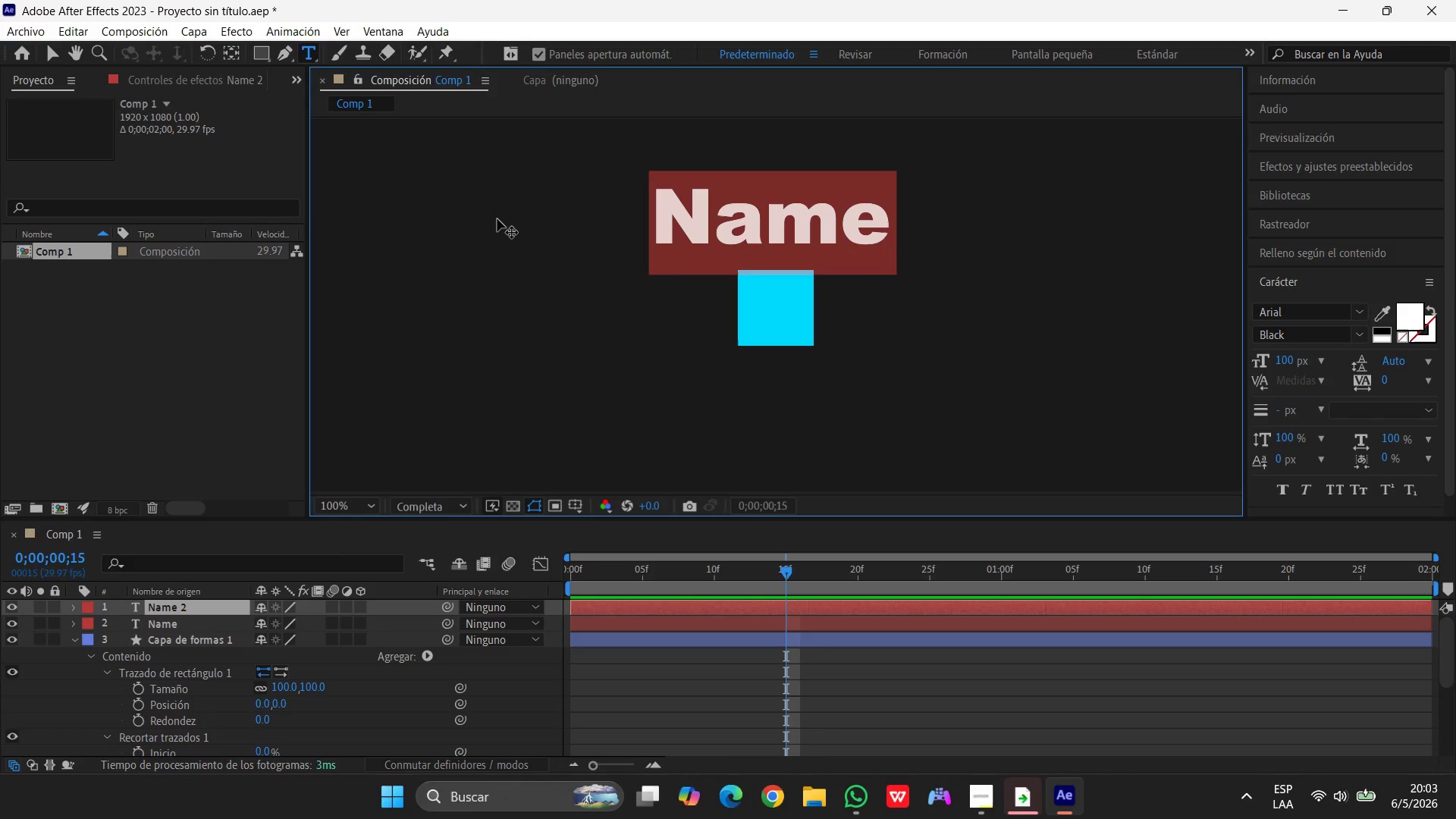 
wait(6.31)
 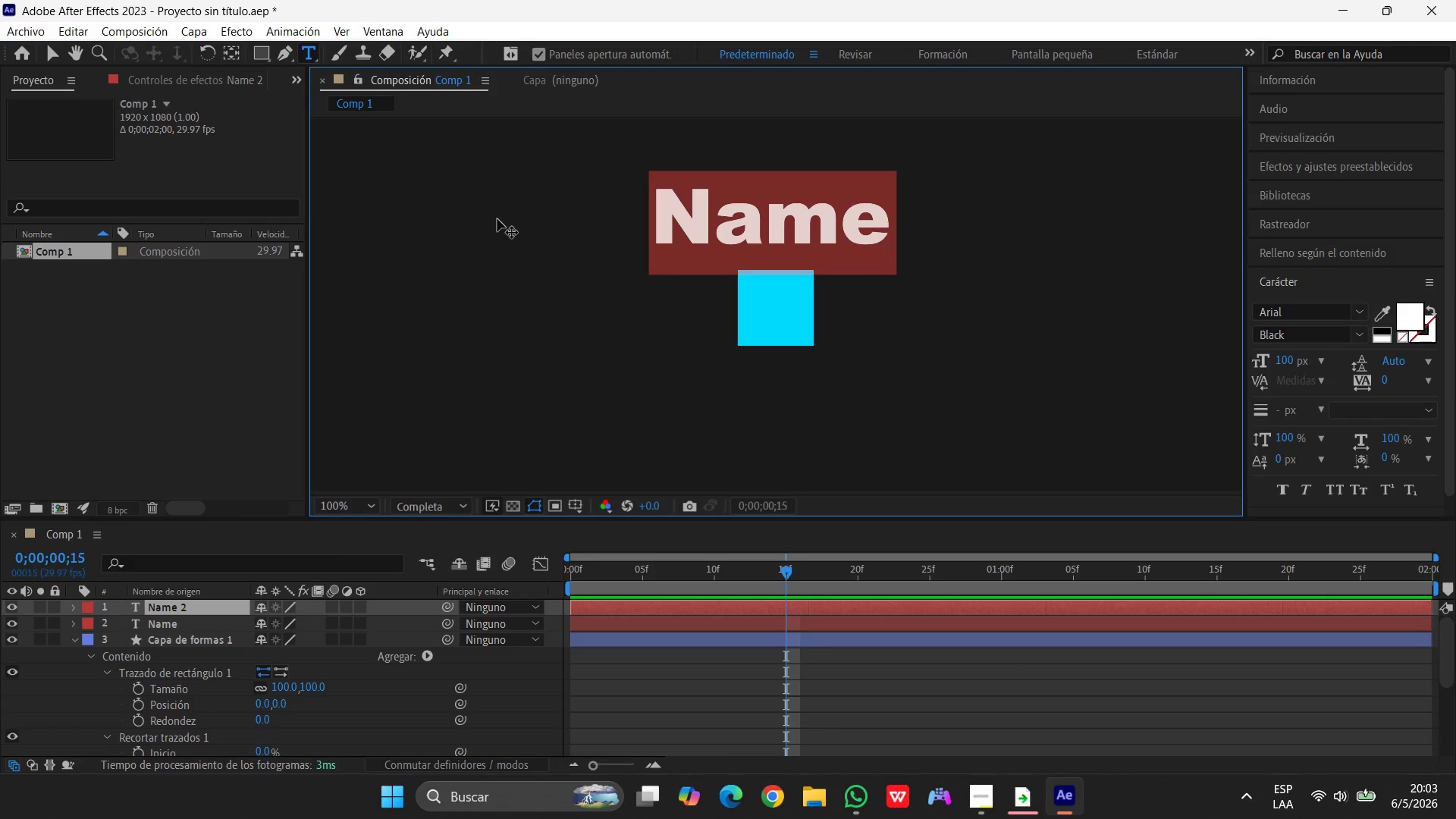 
type(Title&)
 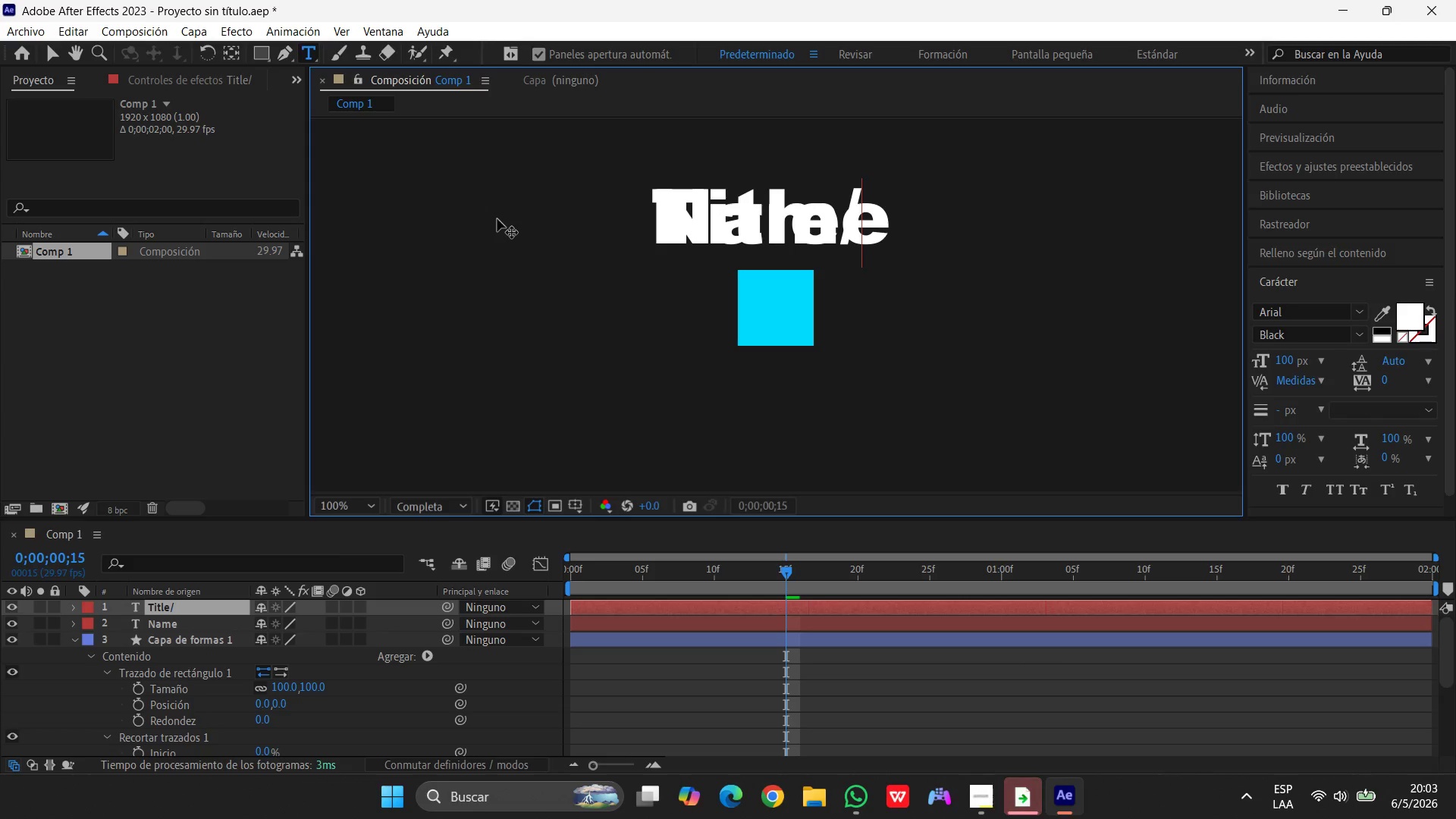 
wait(7.58)
 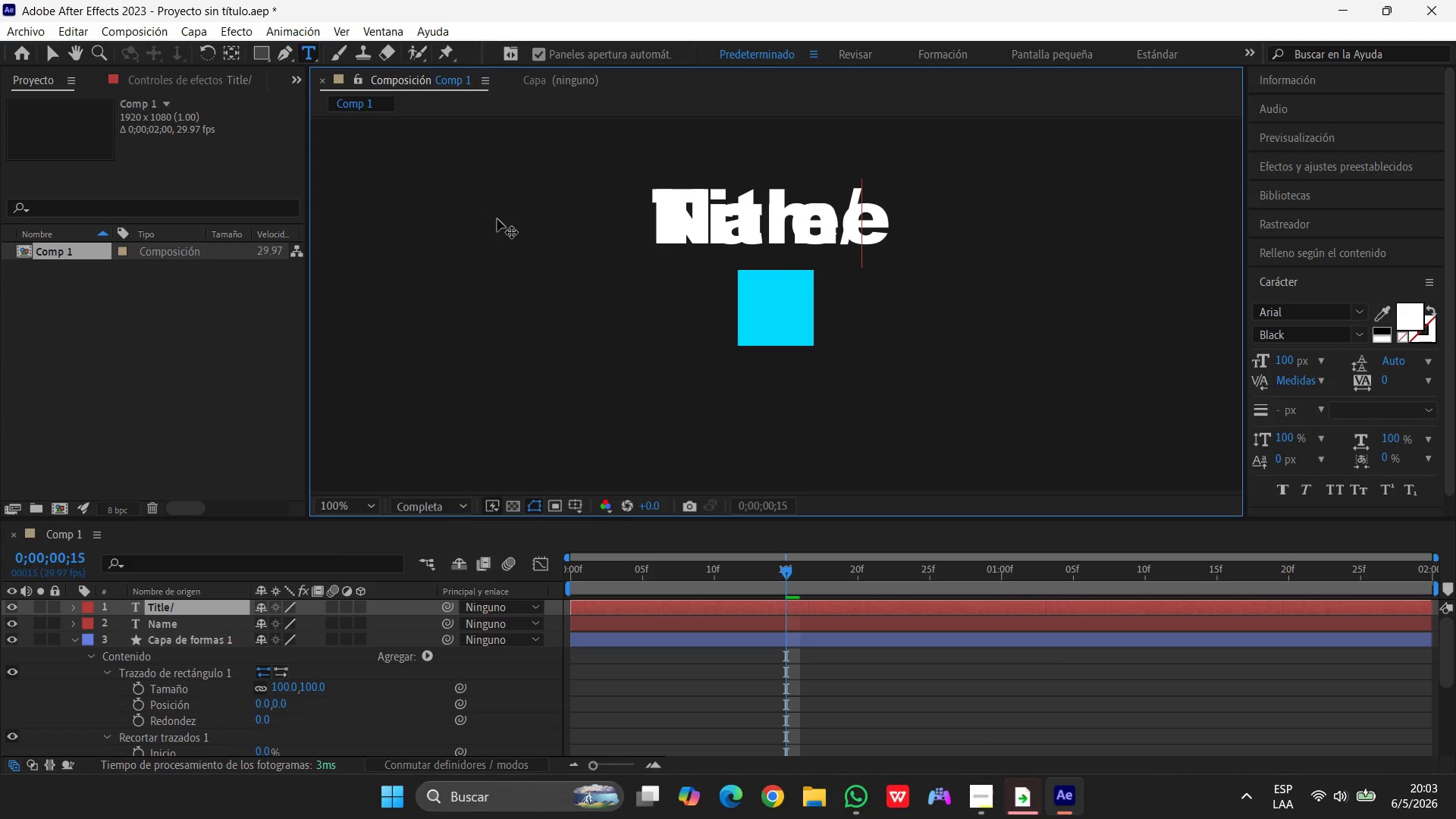 
key(CapsLock)
 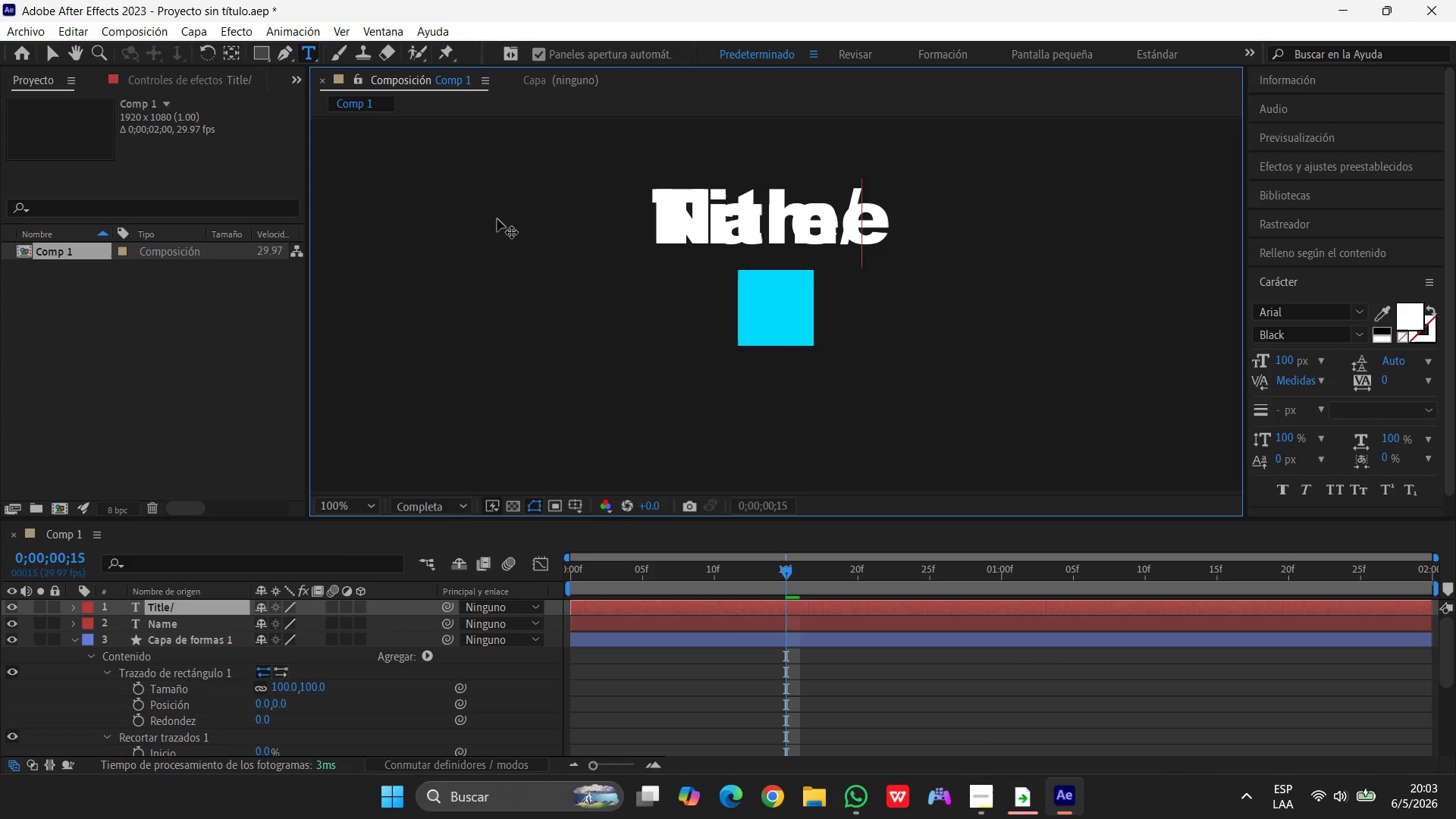 
key(H)
 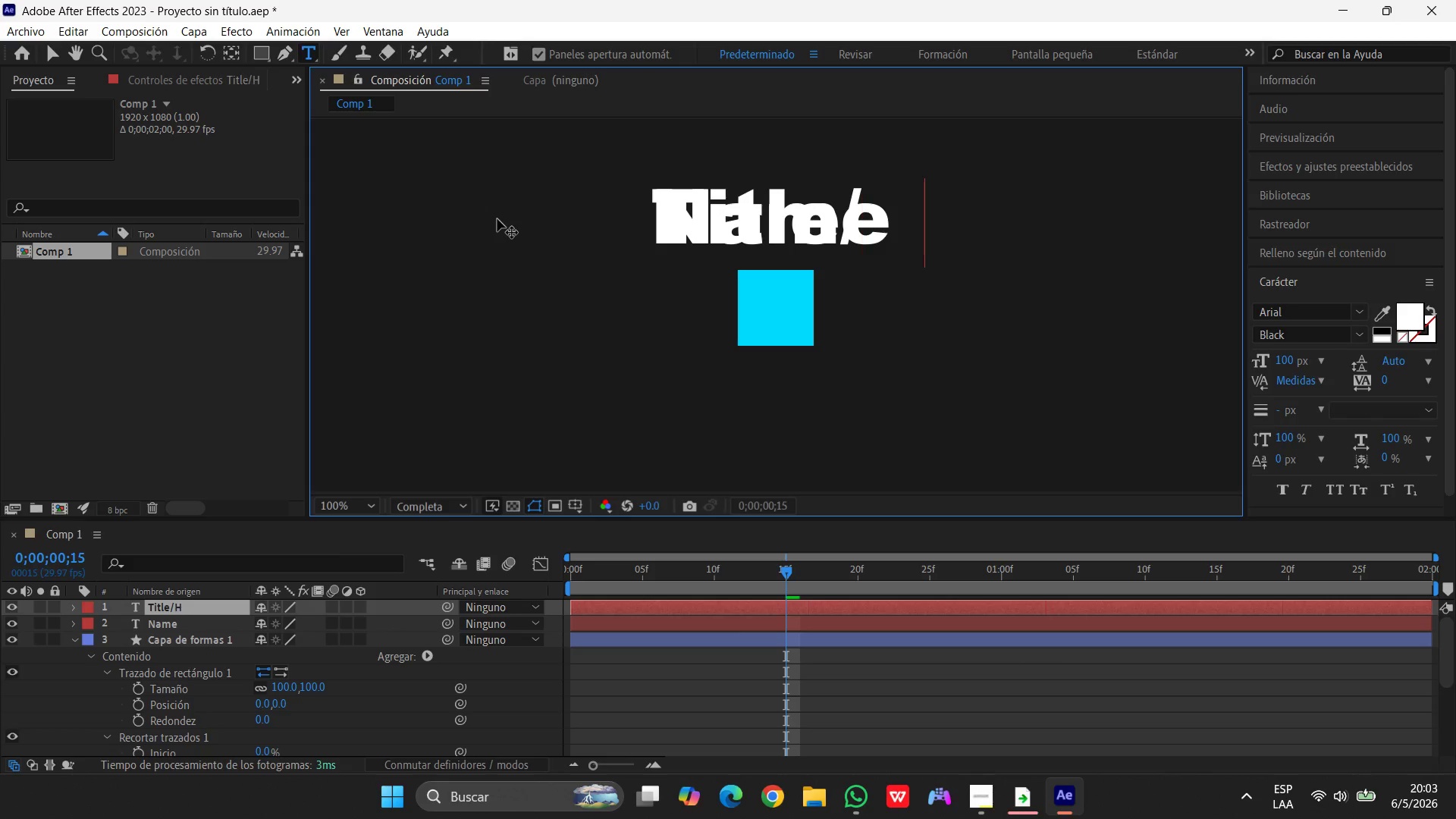 
key(CapsLock)
 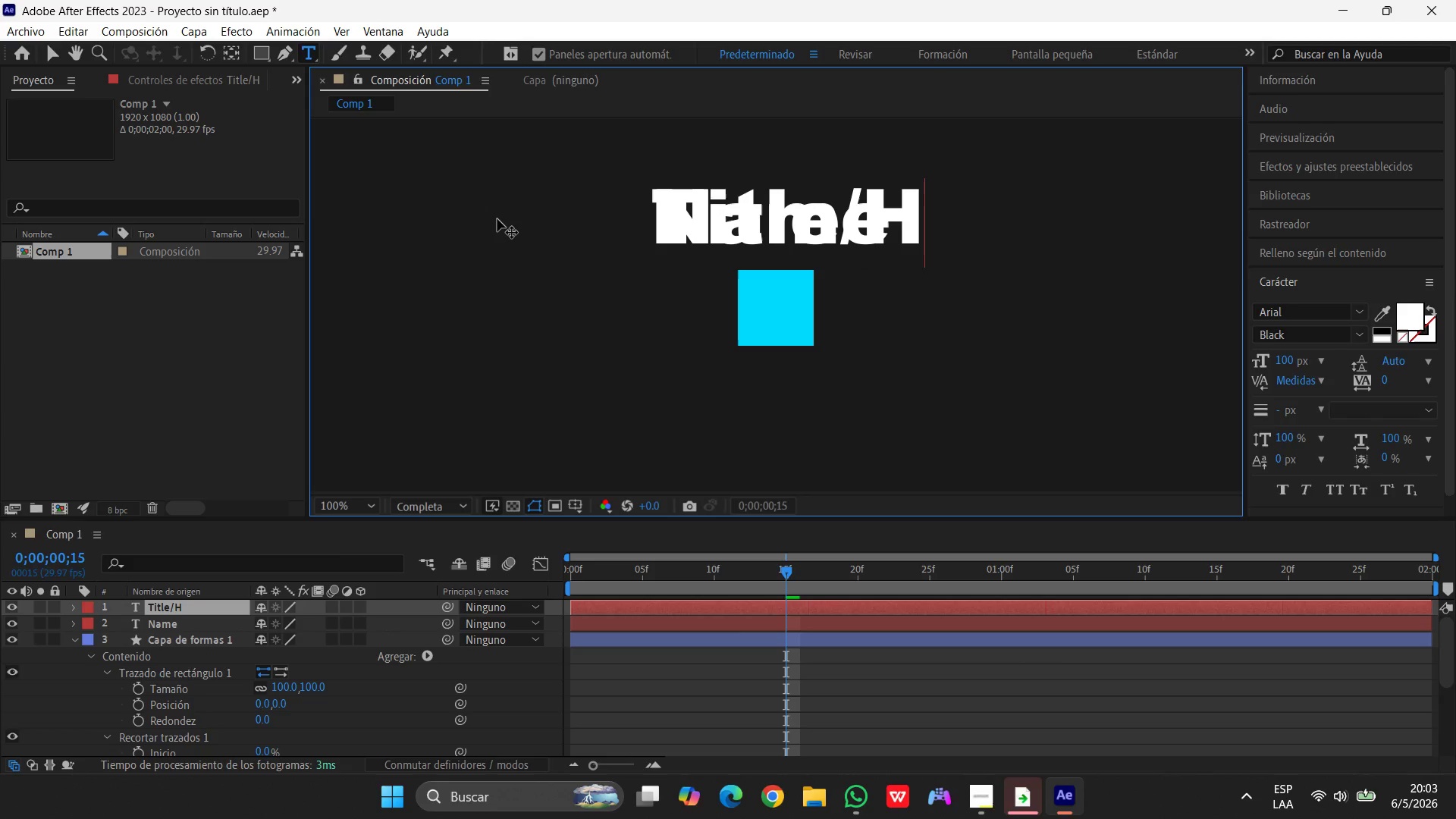 
key(A)
 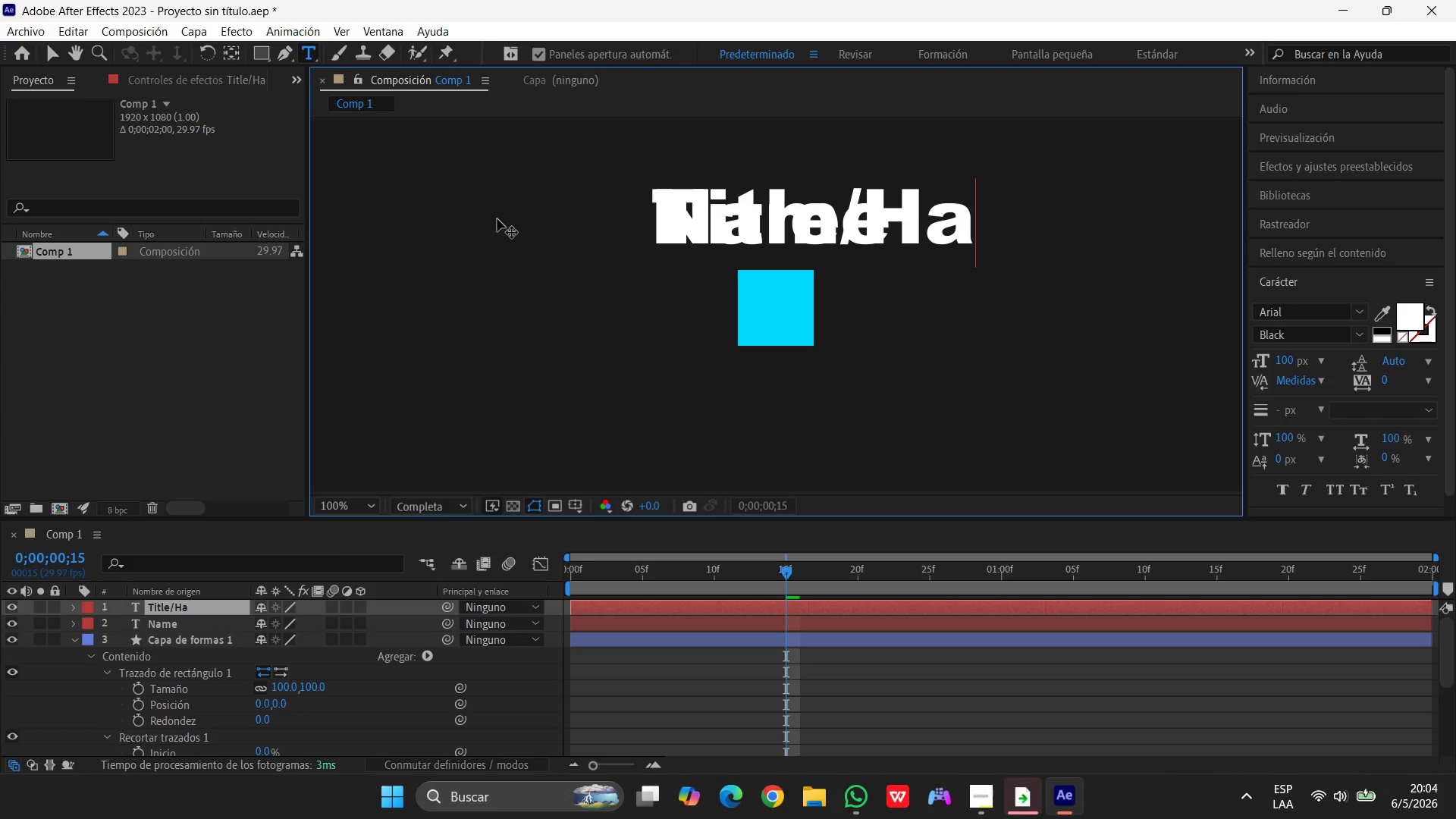 
wait(6.36)
 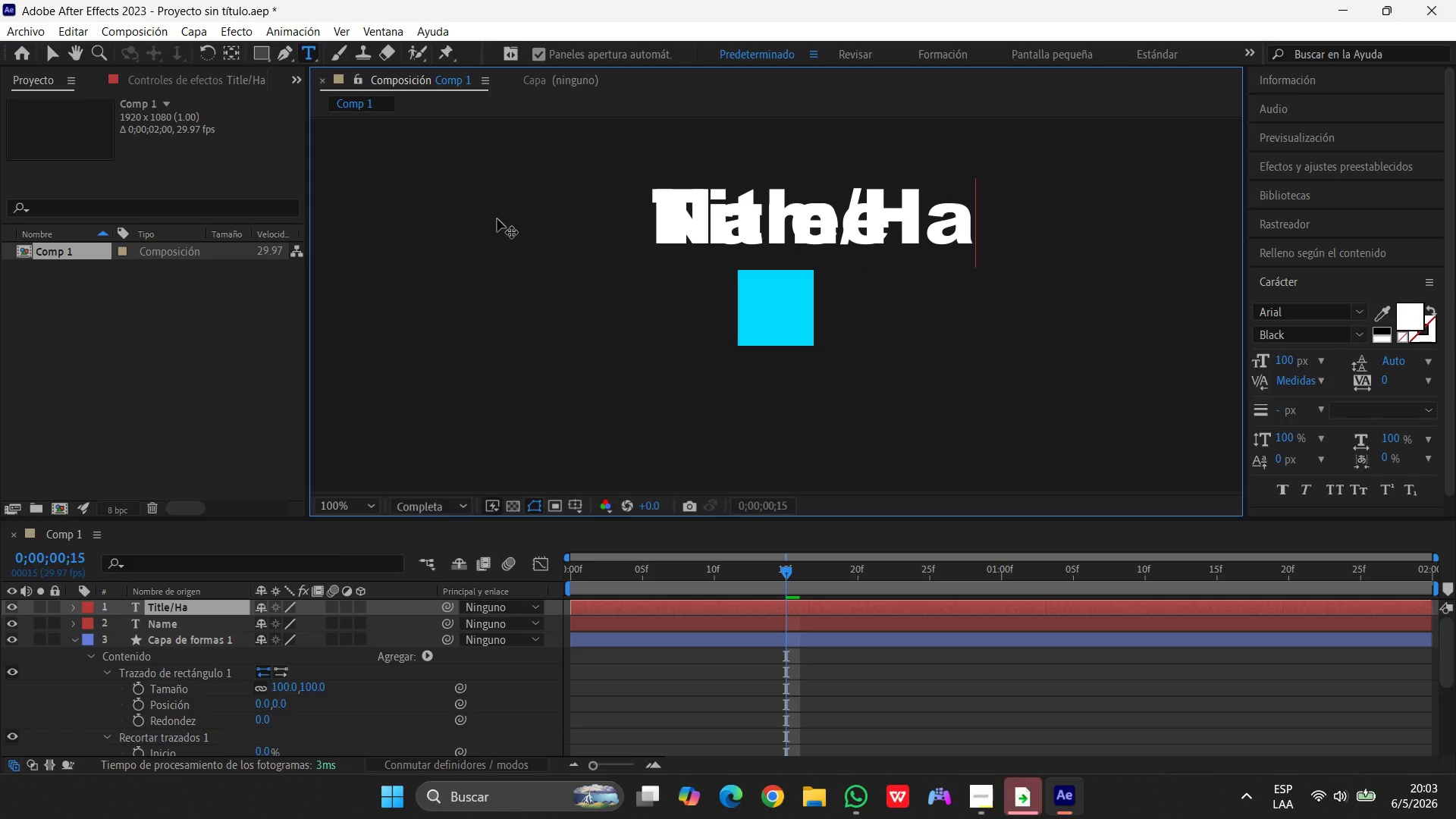 
type(ndle)
 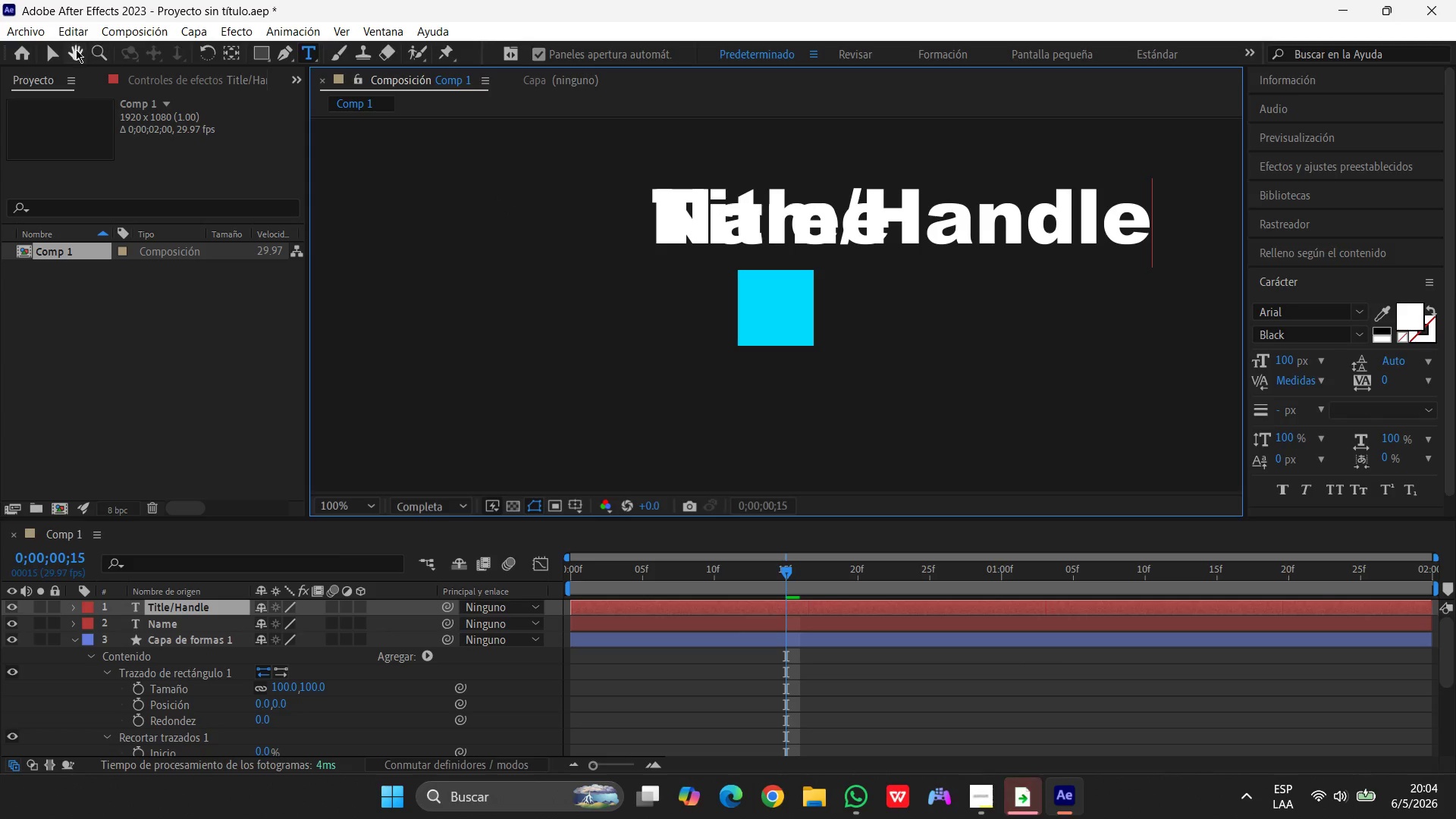 
left_click([55, 53])
 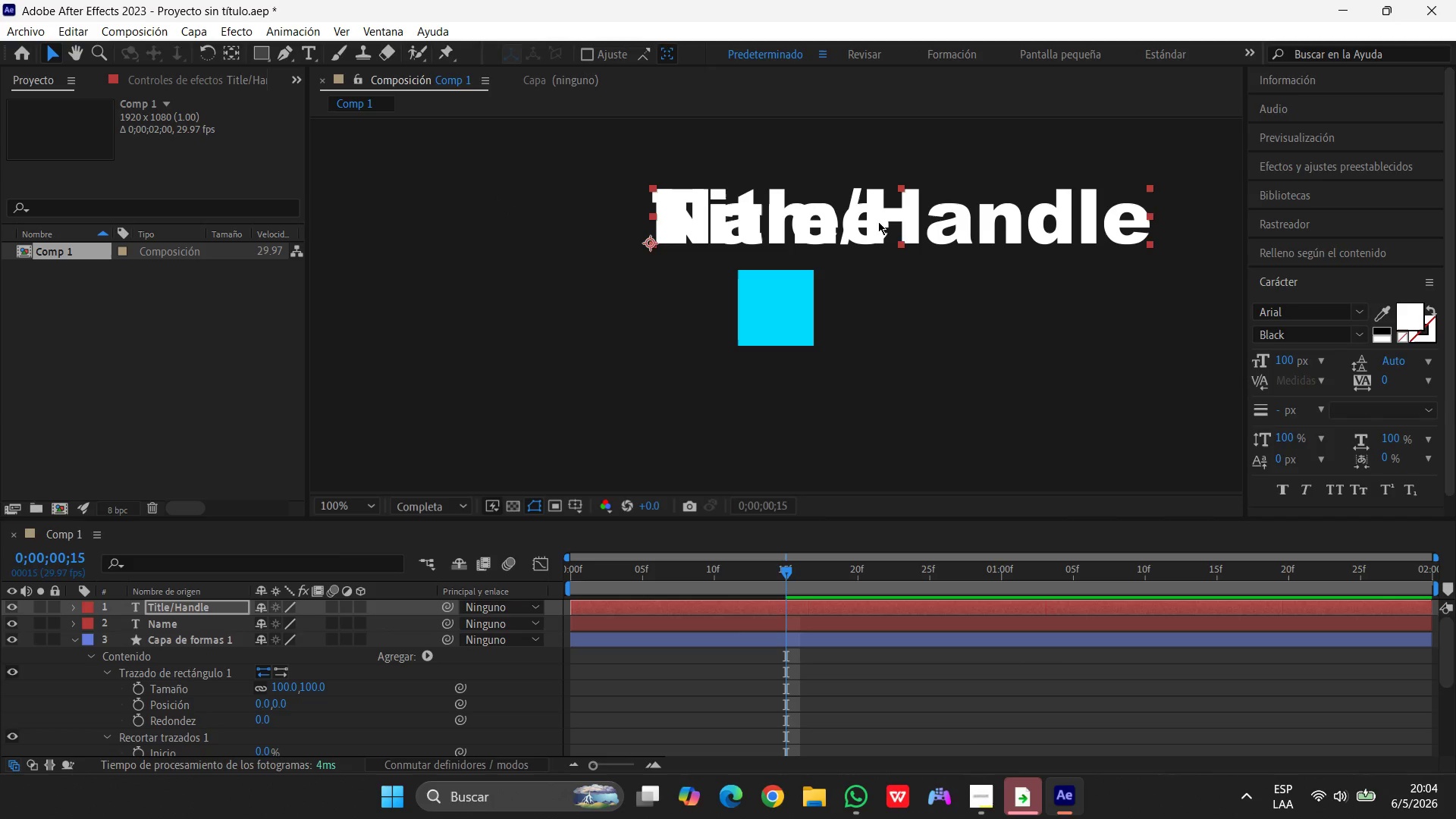 
left_click_drag(start_coordinate=[901, 222], to_coordinate=[806, 347])
 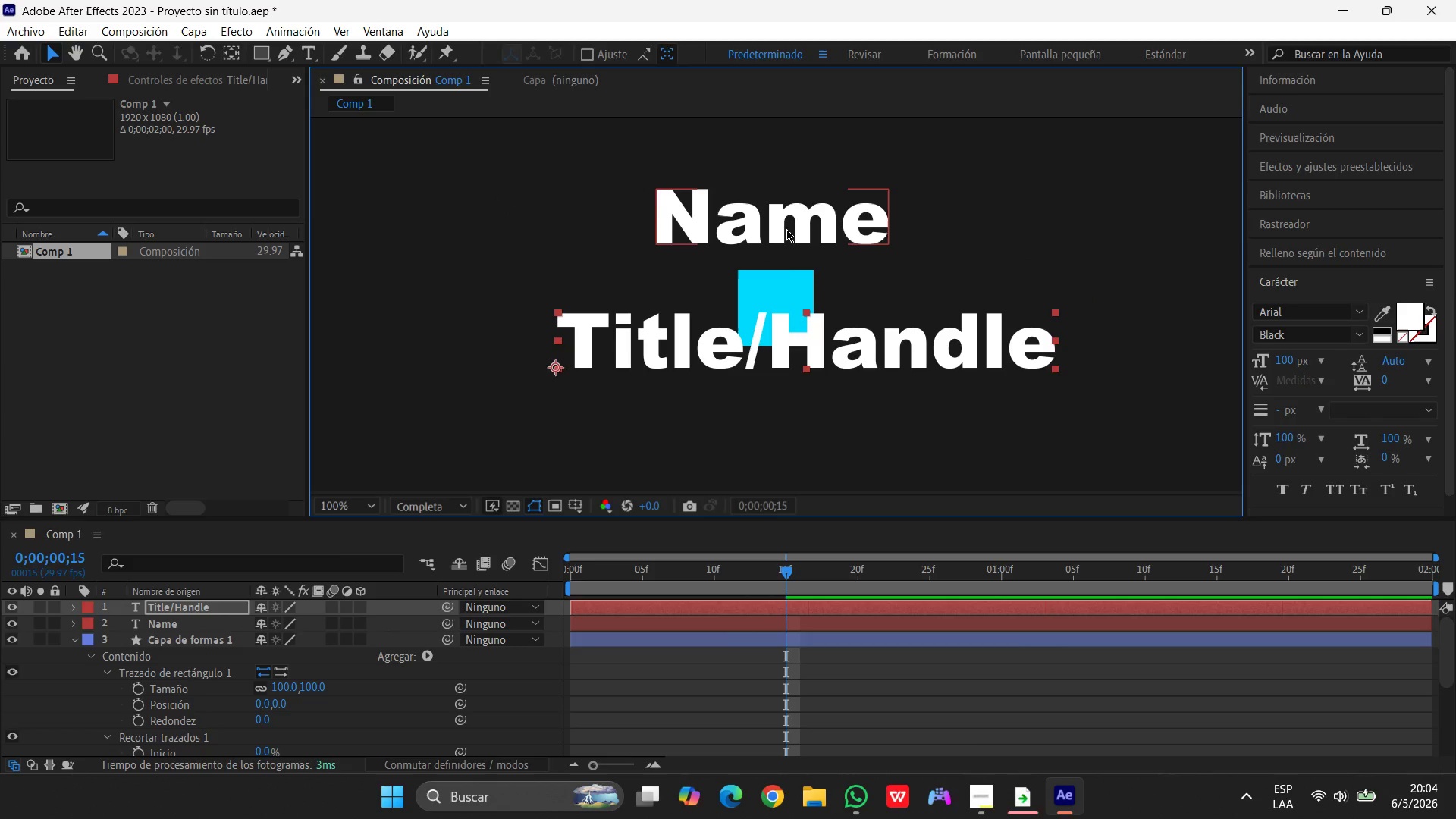 
left_click_drag(start_coordinate=[786, 229], to_coordinate=[799, 153])
 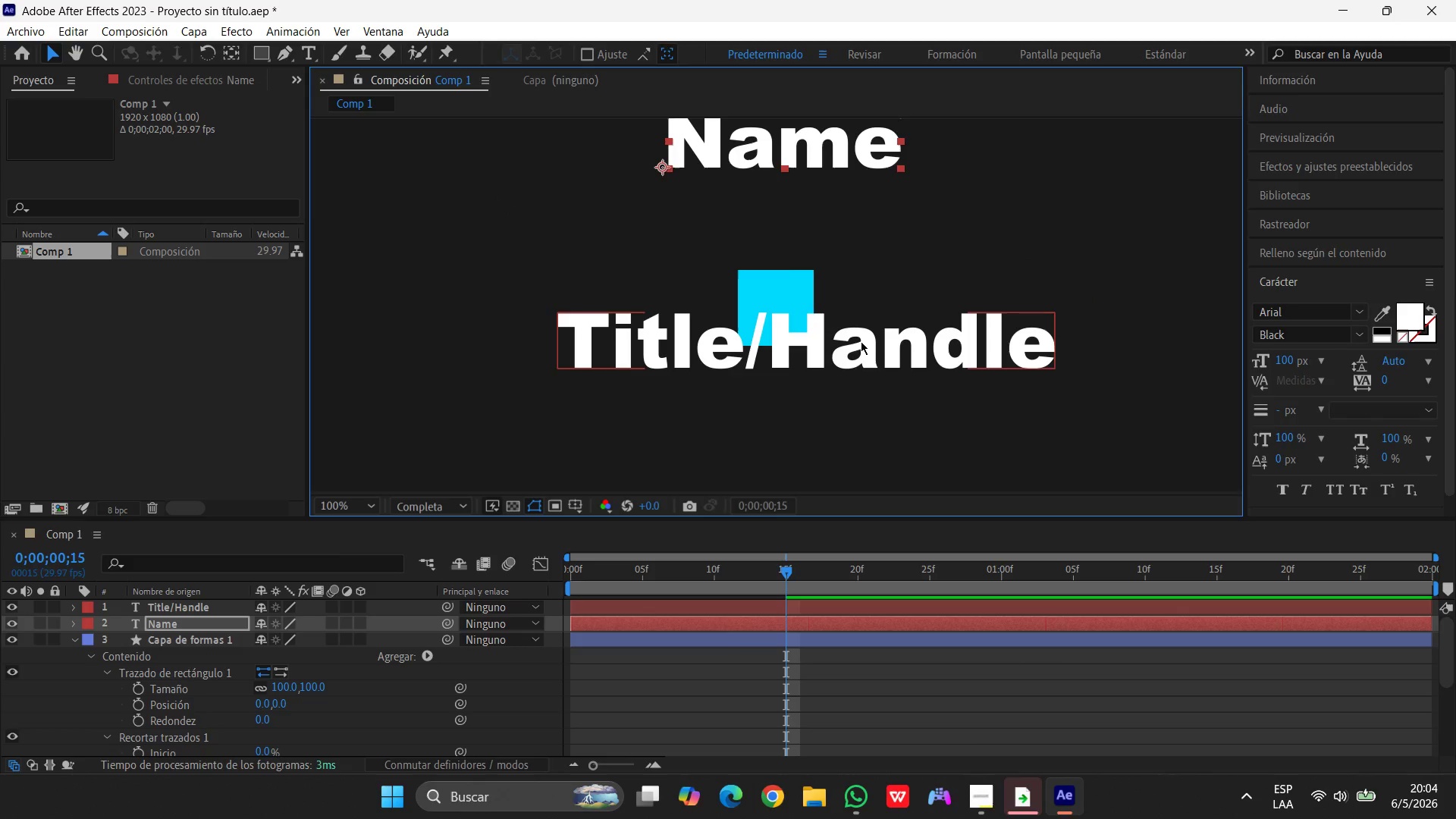 
left_click_drag(start_coordinate=[861, 339], to_coordinate=[848, 200])
 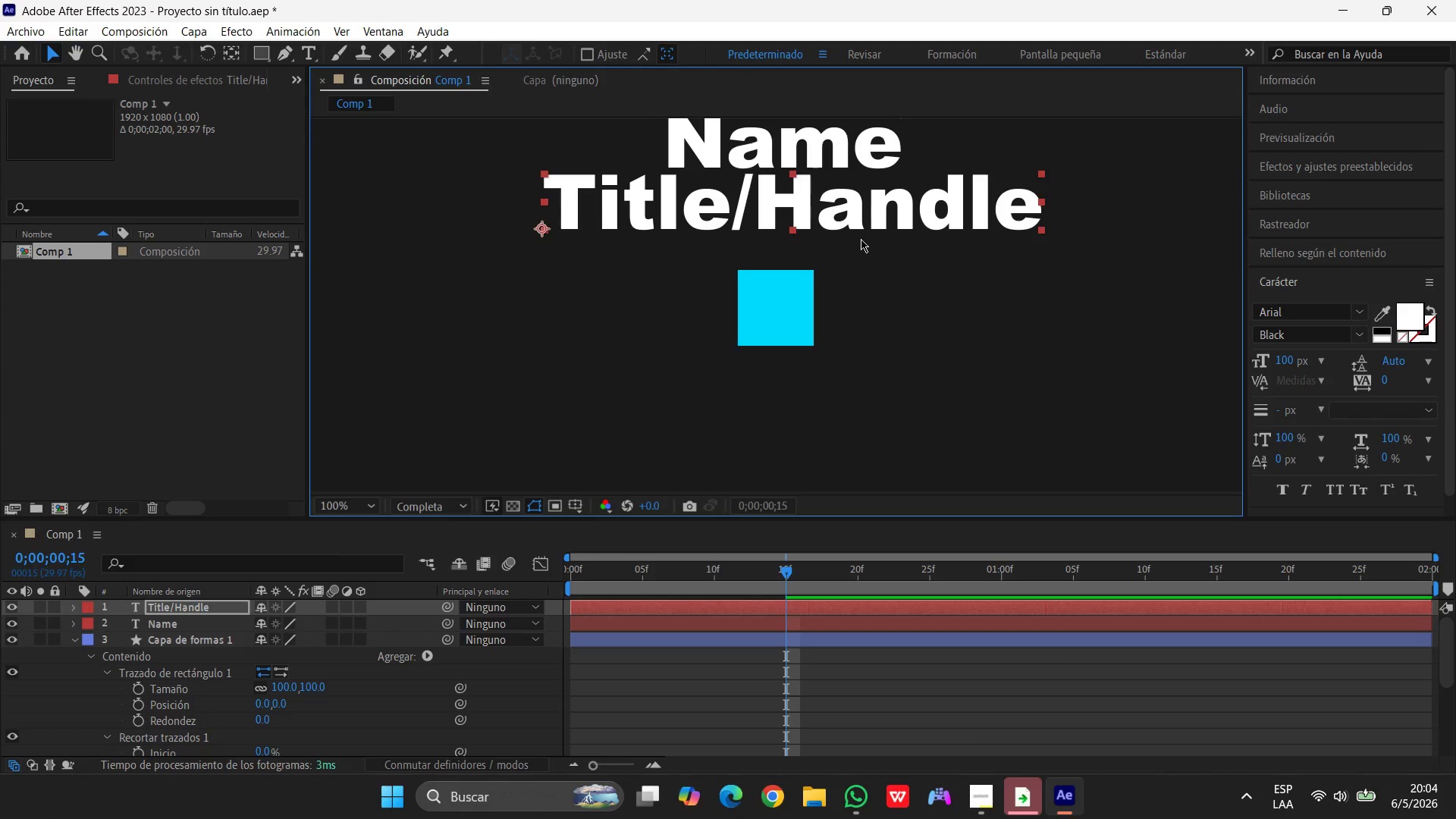 
scroll: coordinate [861, 239], scroll_direction: none, amount: 0.0
 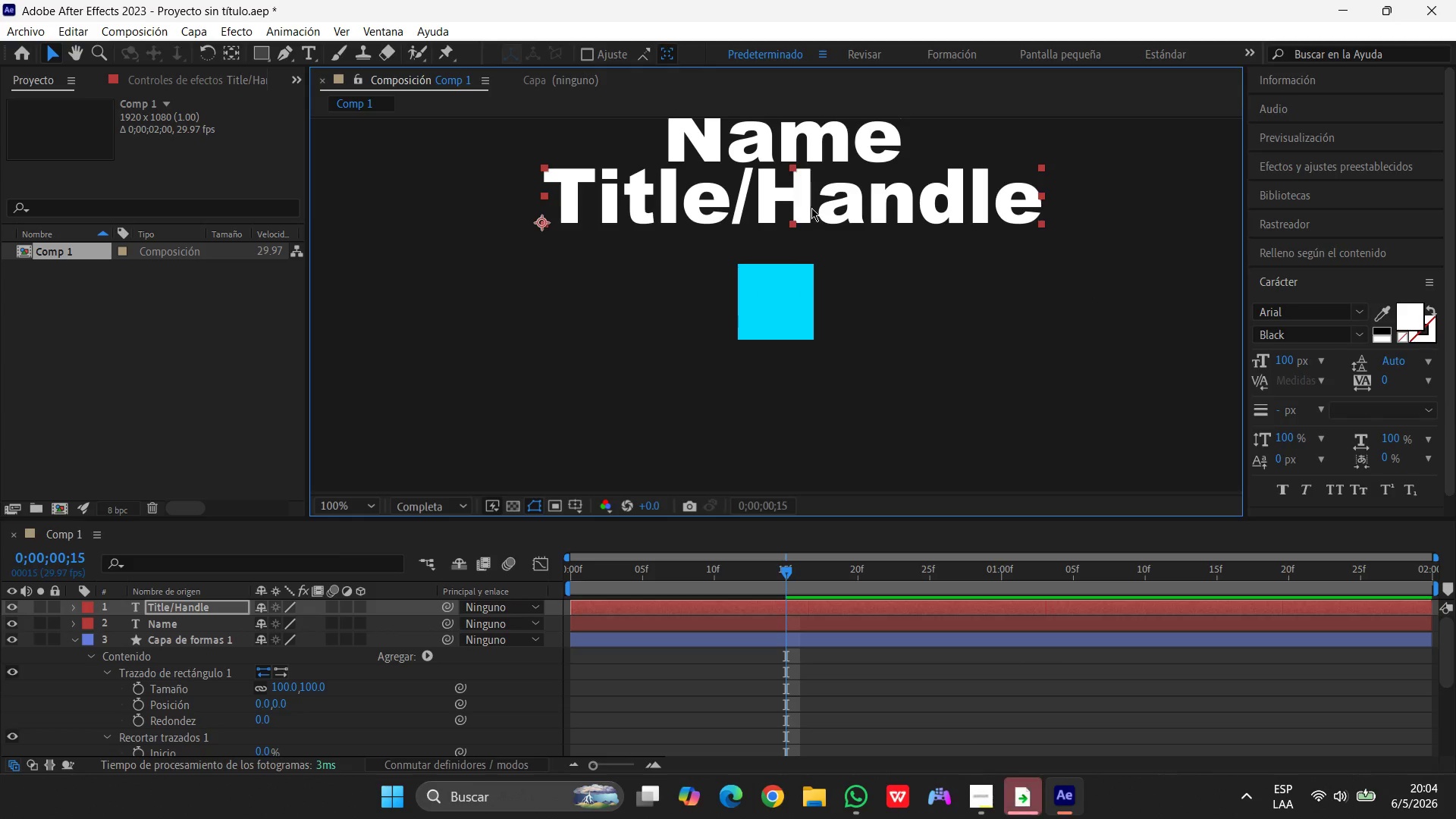 
left_click_drag(start_coordinate=[814, 199], to_coordinate=[808, 231])
 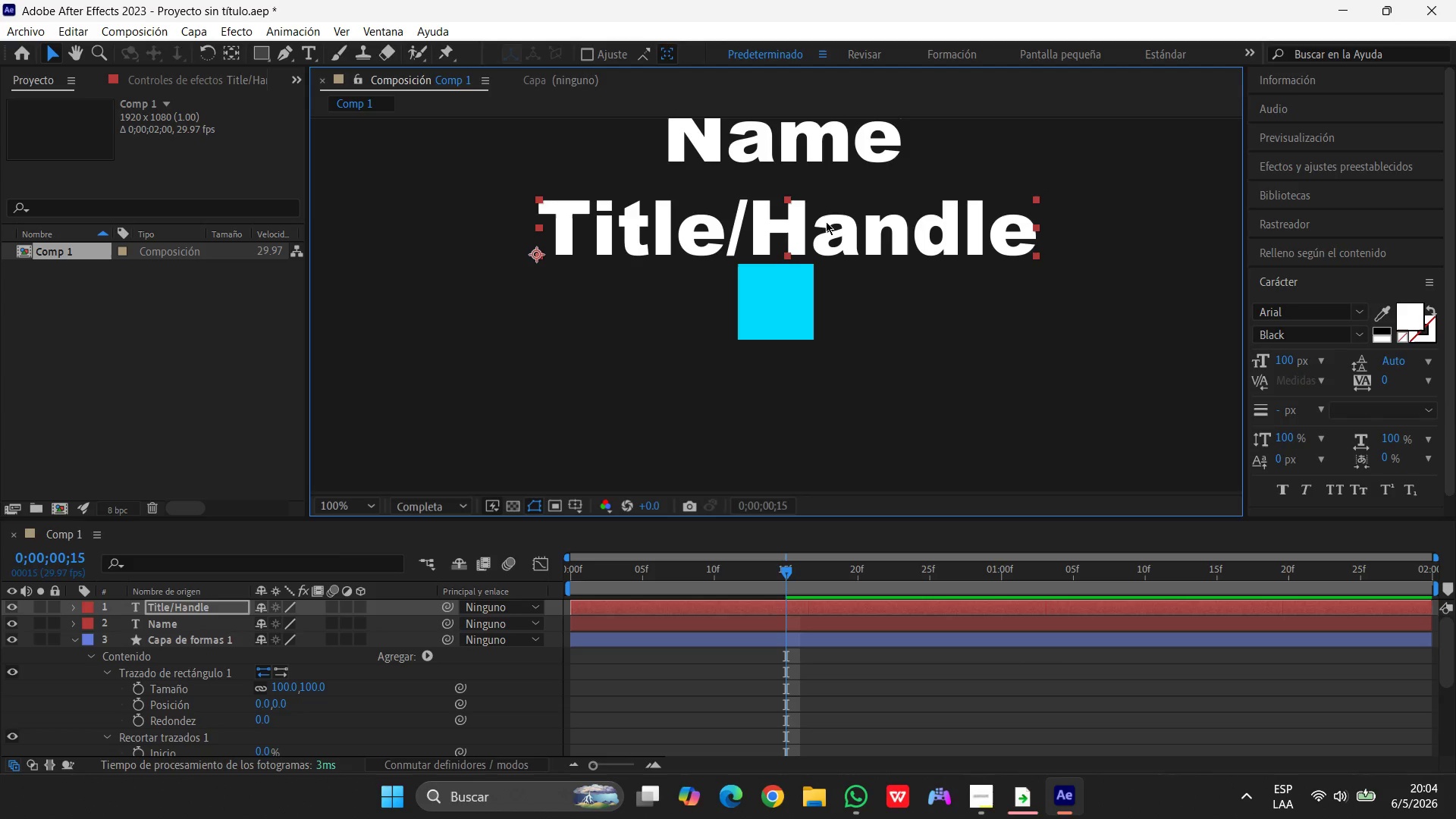 
left_click_drag(start_coordinate=[827, 224], to_coordinate=[817, 193])
 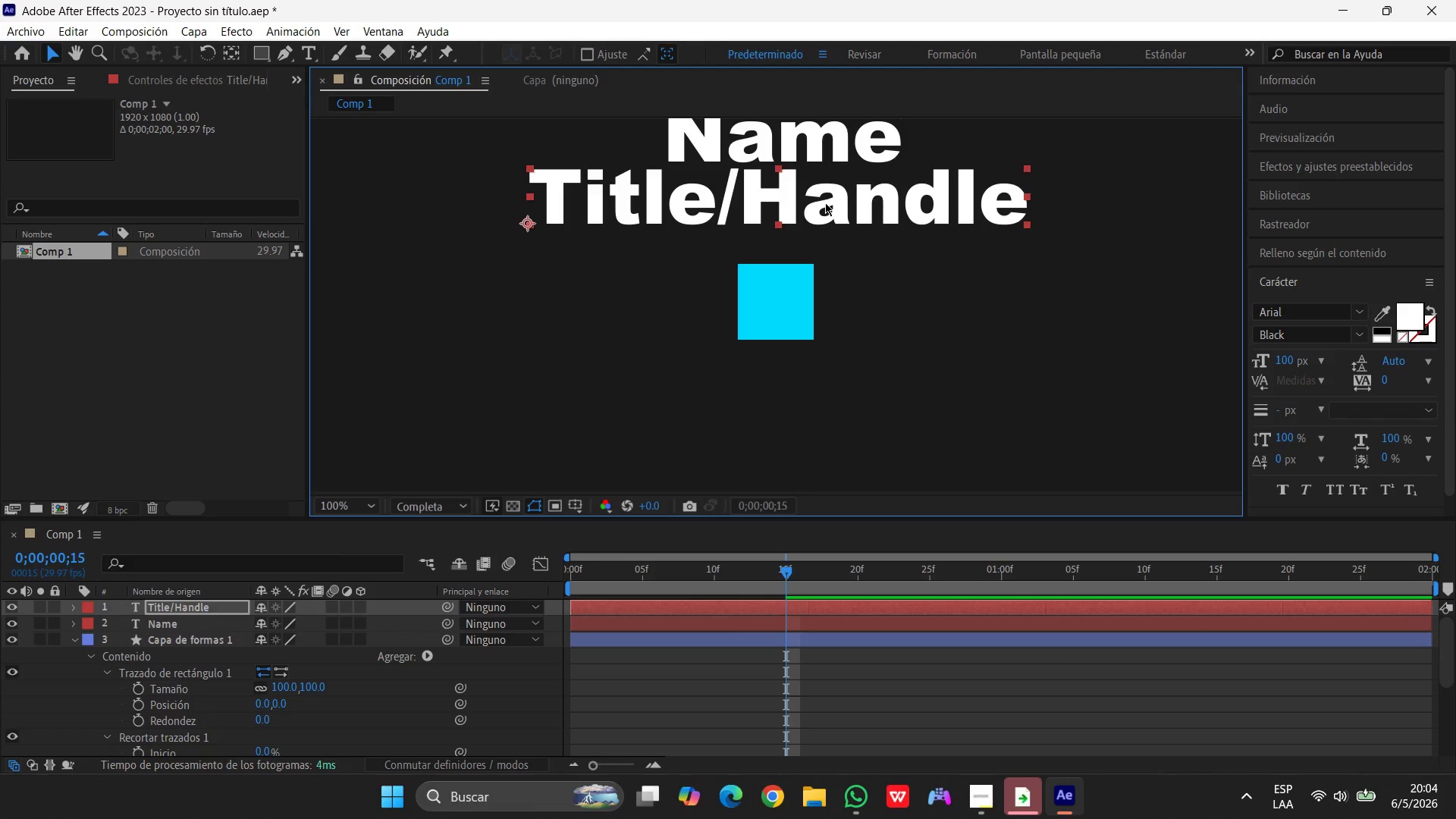 
left_click_drag(start_coordinate=[825, 202], to_coordinate=[833, 213])
 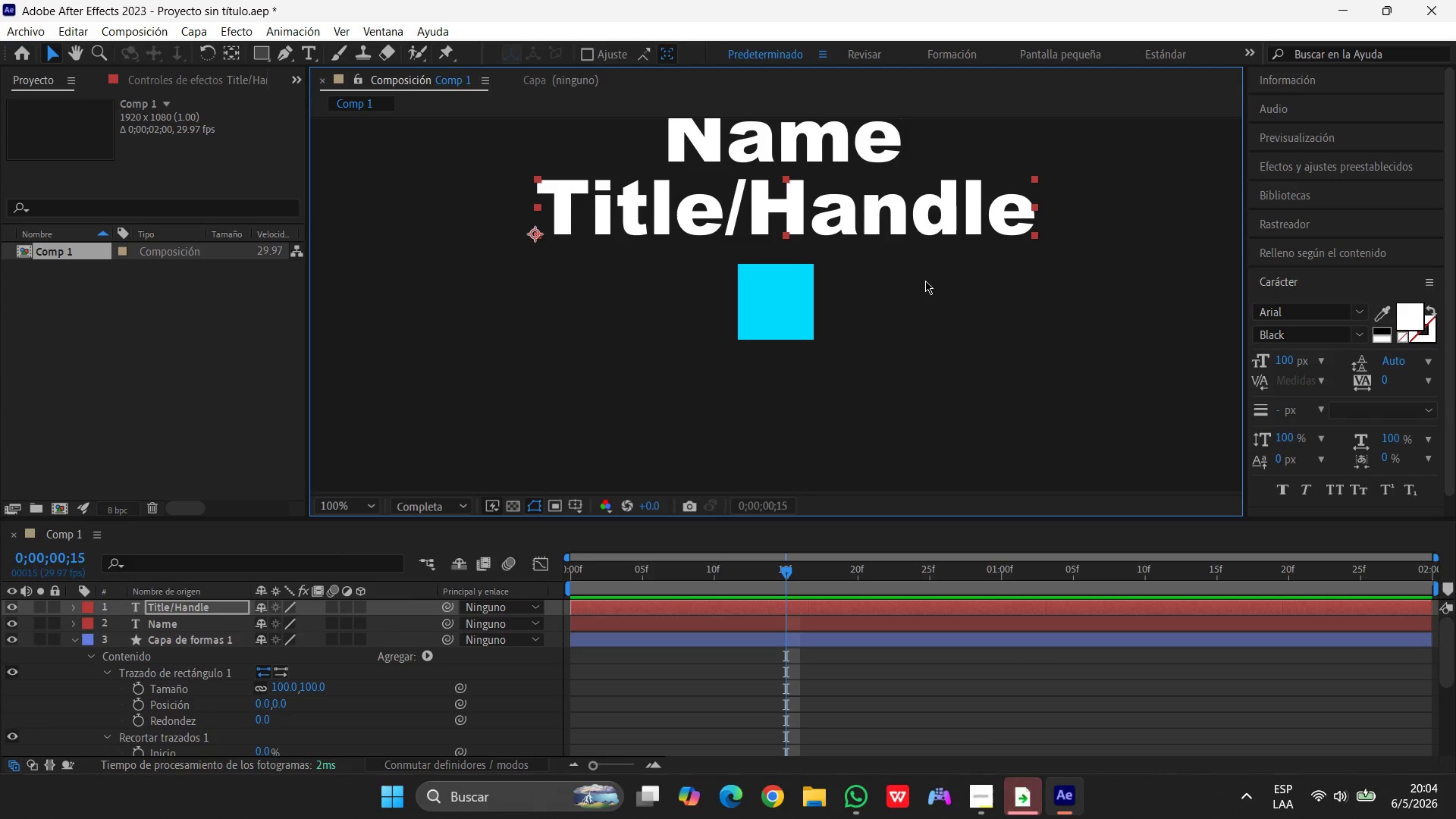 
wait(33.22)
 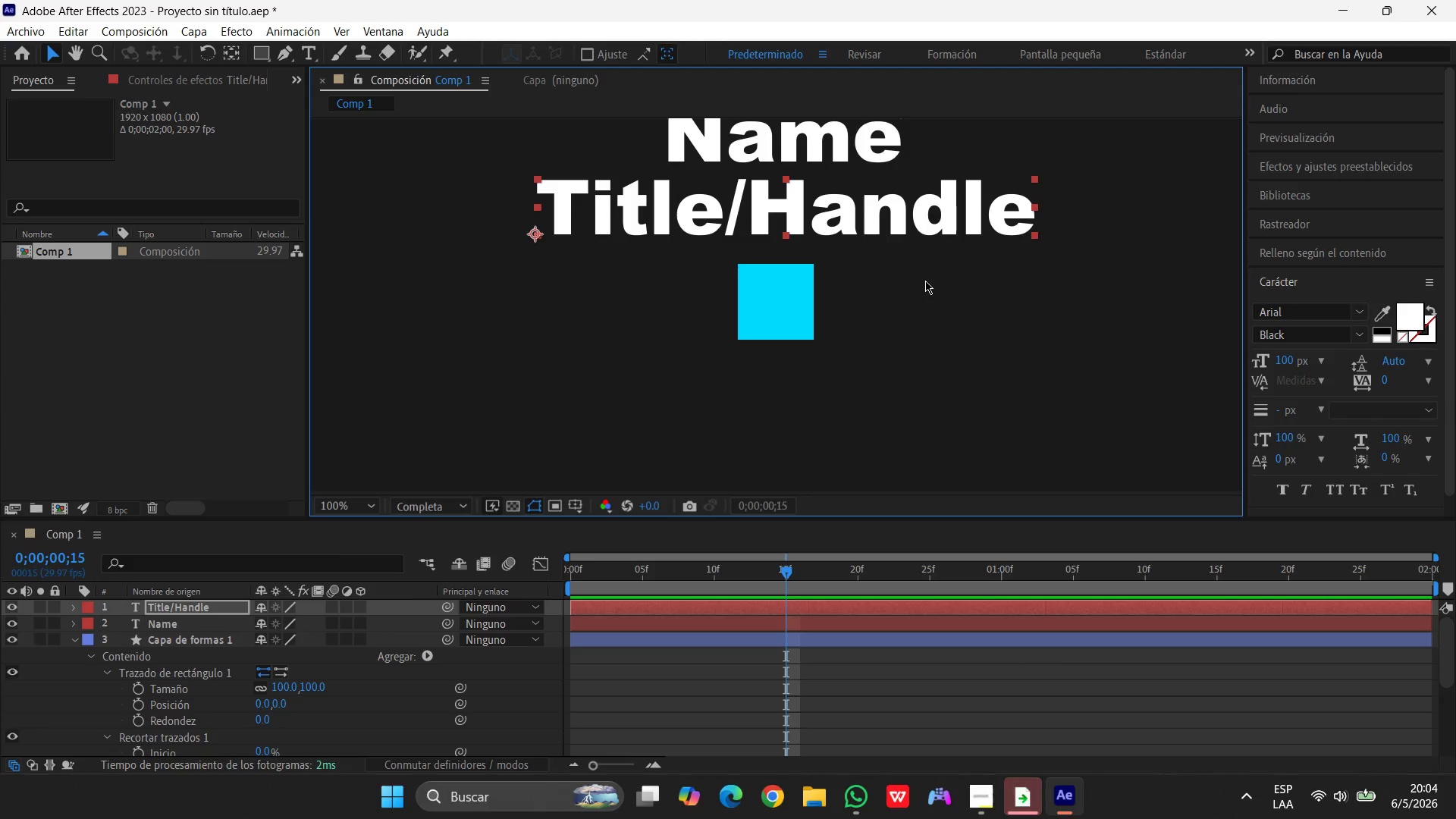 
left_click([861, 143])
 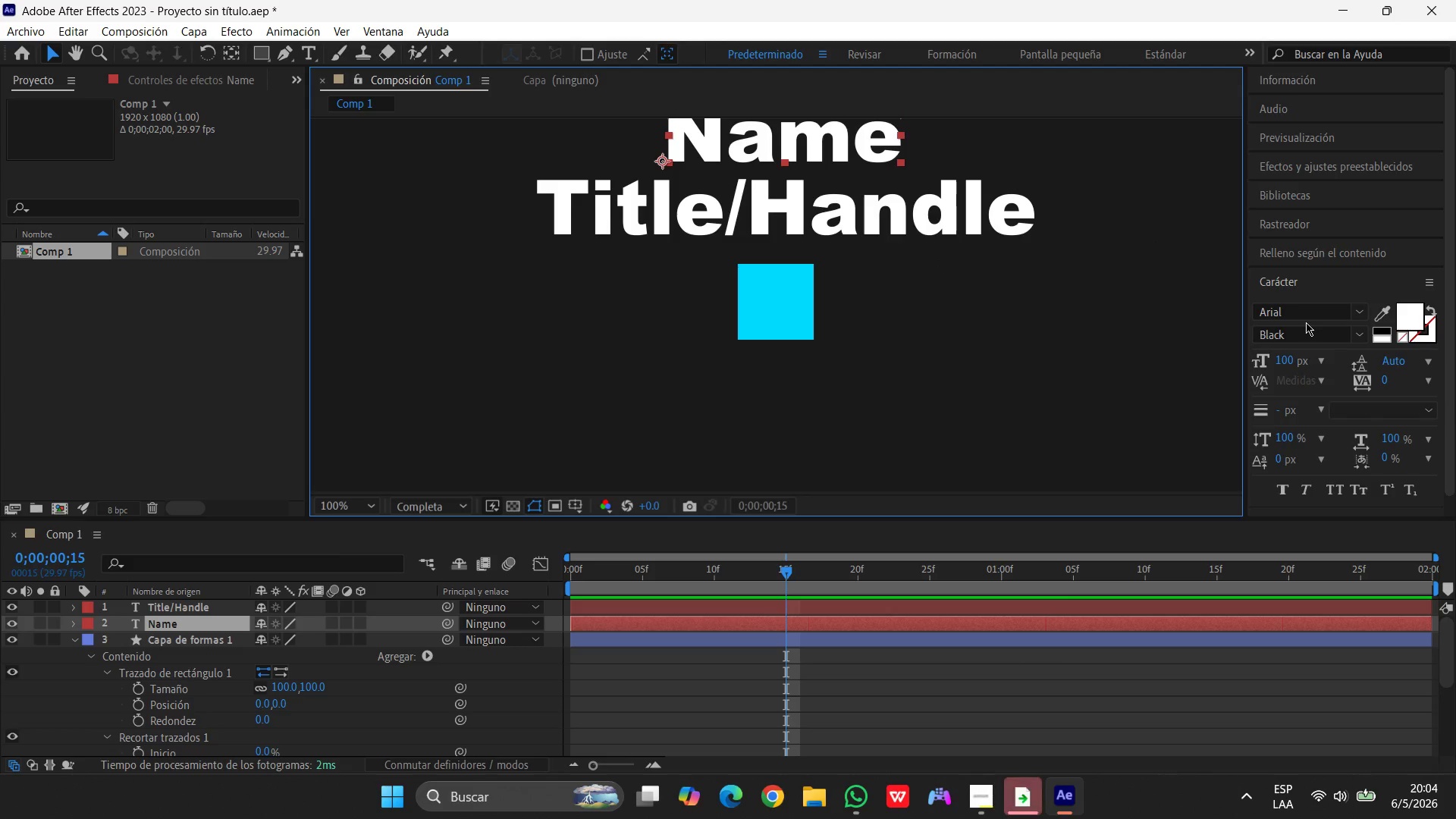 
left_click([1306, 320])
 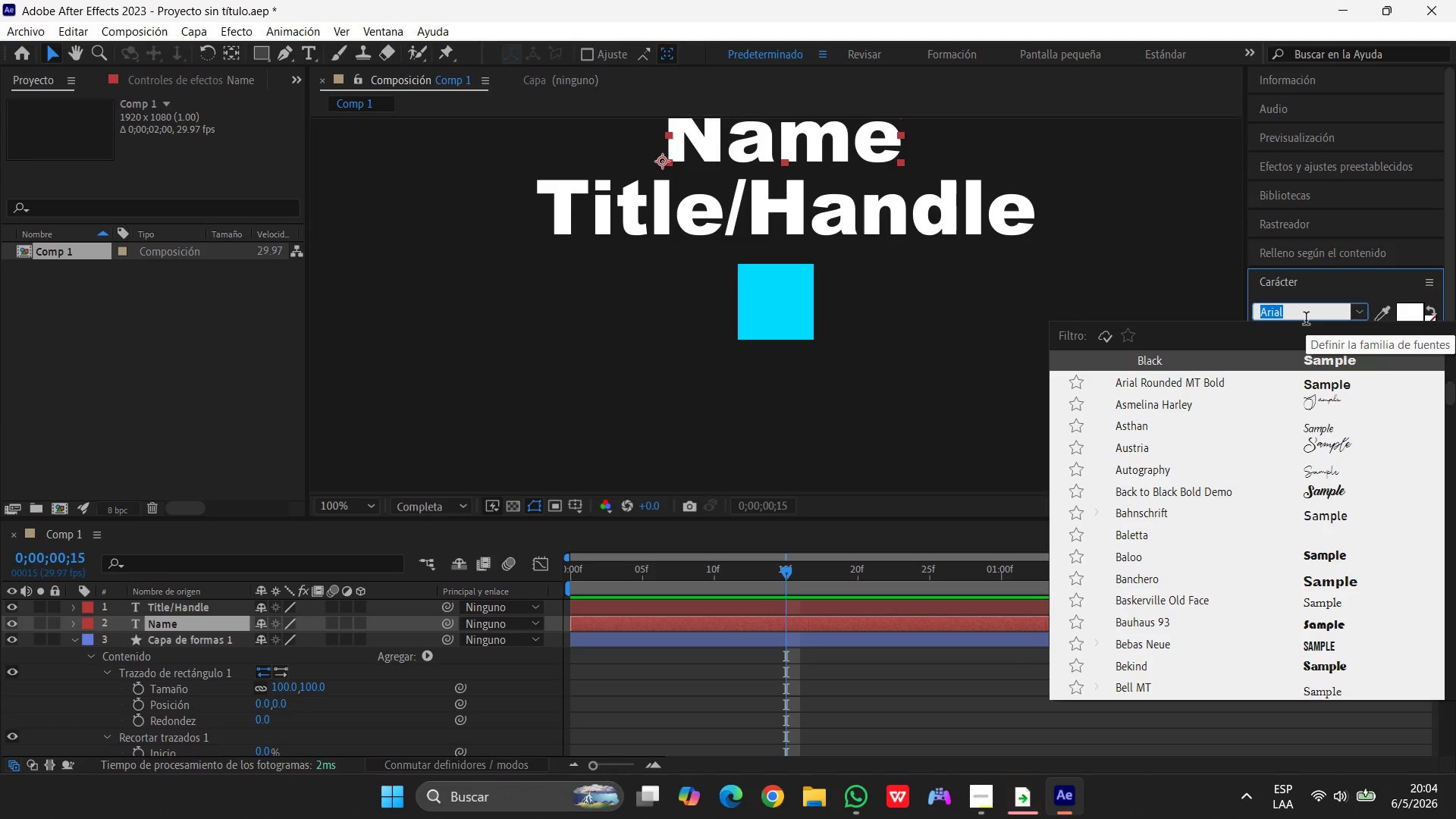 
type(mo)
 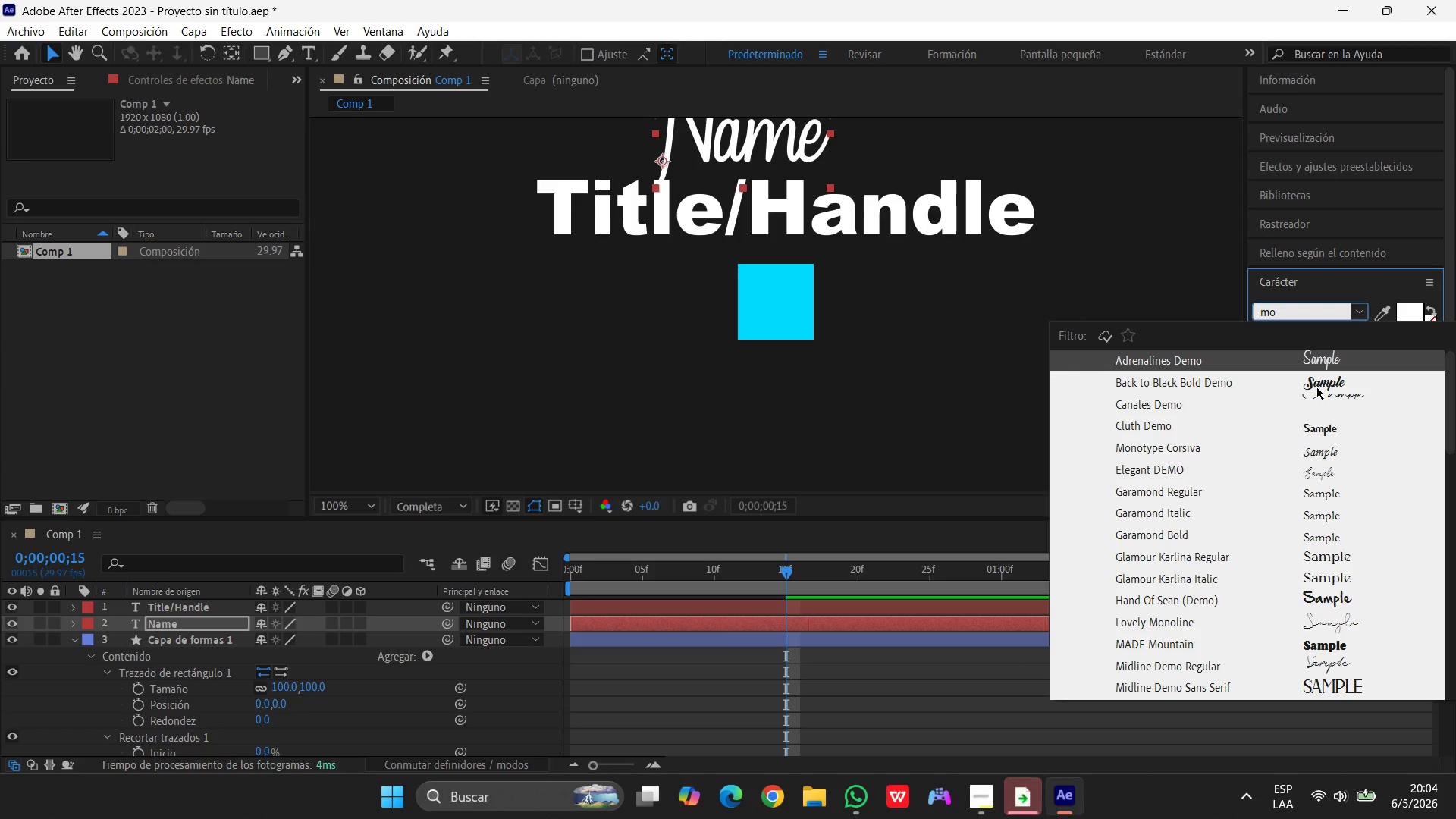 
type(ns)
key(Backspace)
 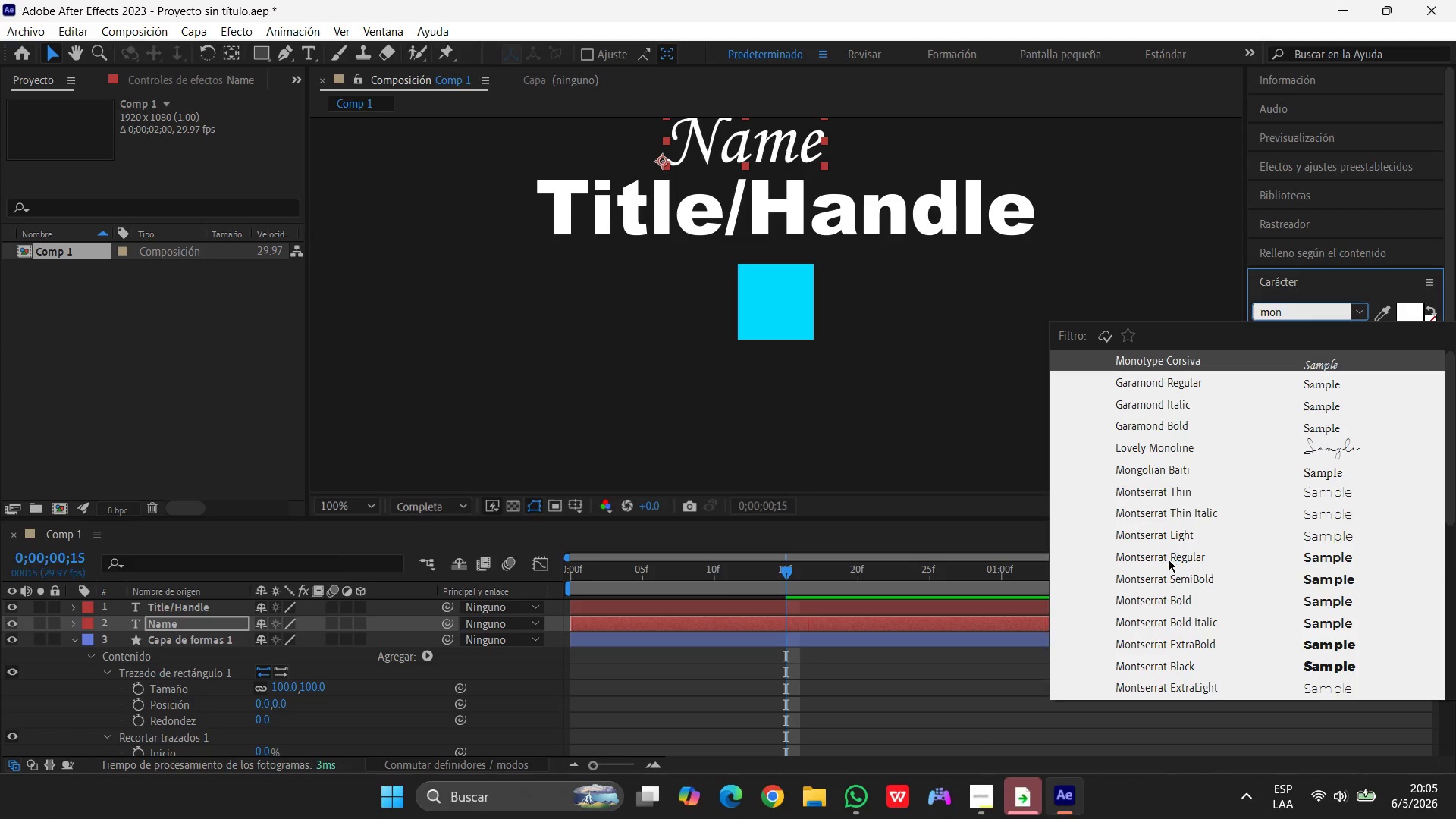 
left_click([1181, 599])
 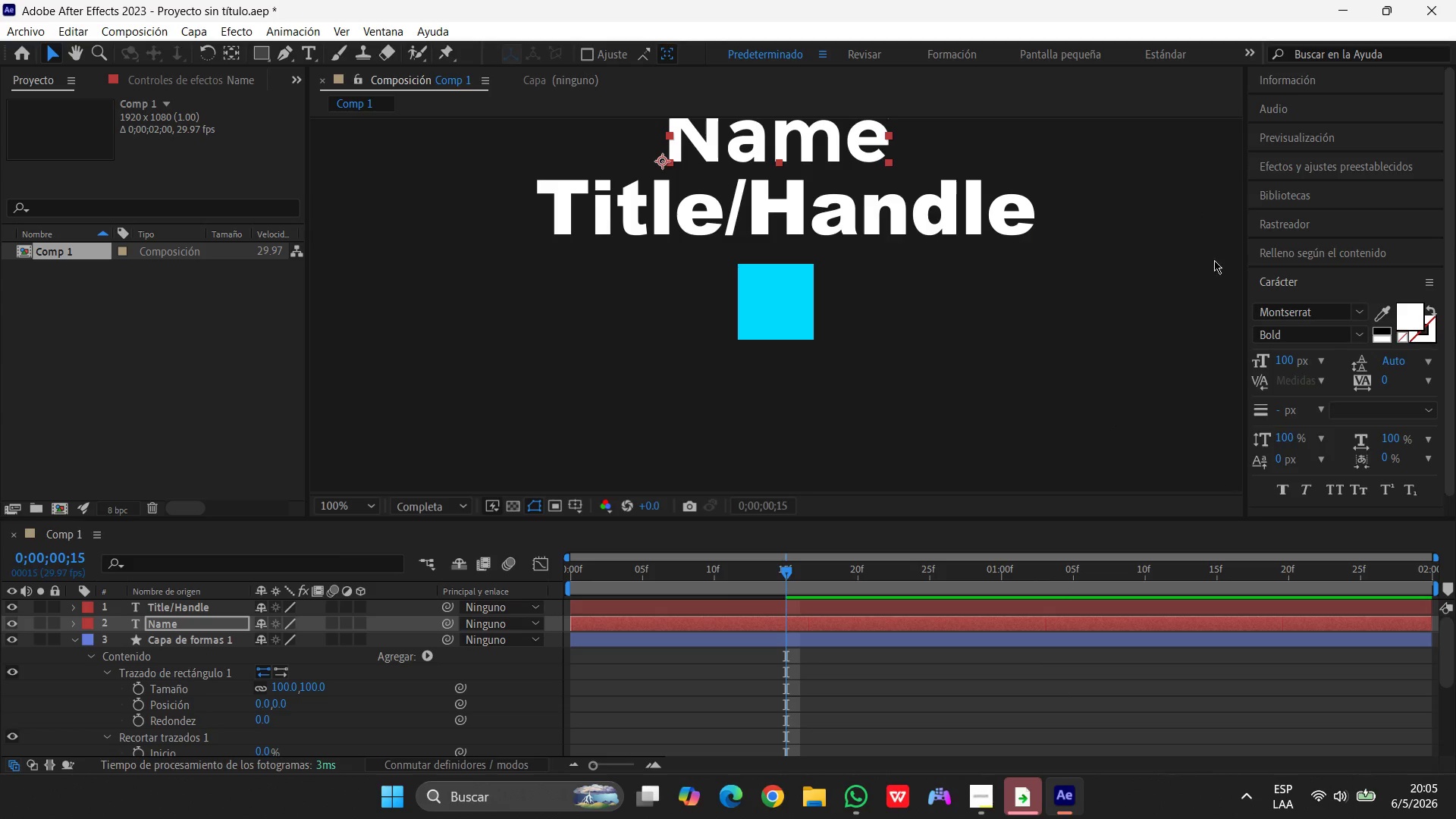 
wait(5.42)
 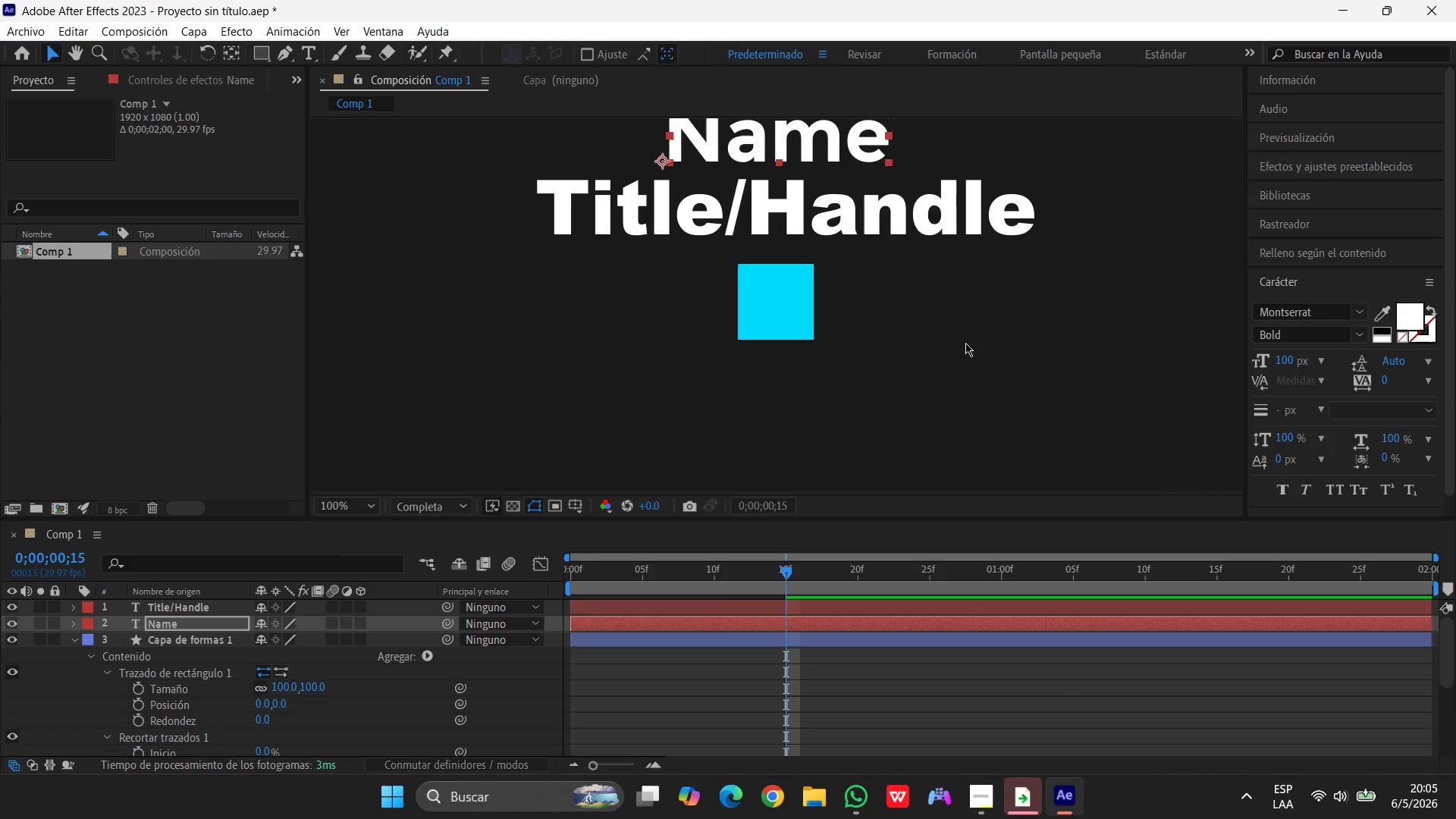 
left_click([1283, 356])
 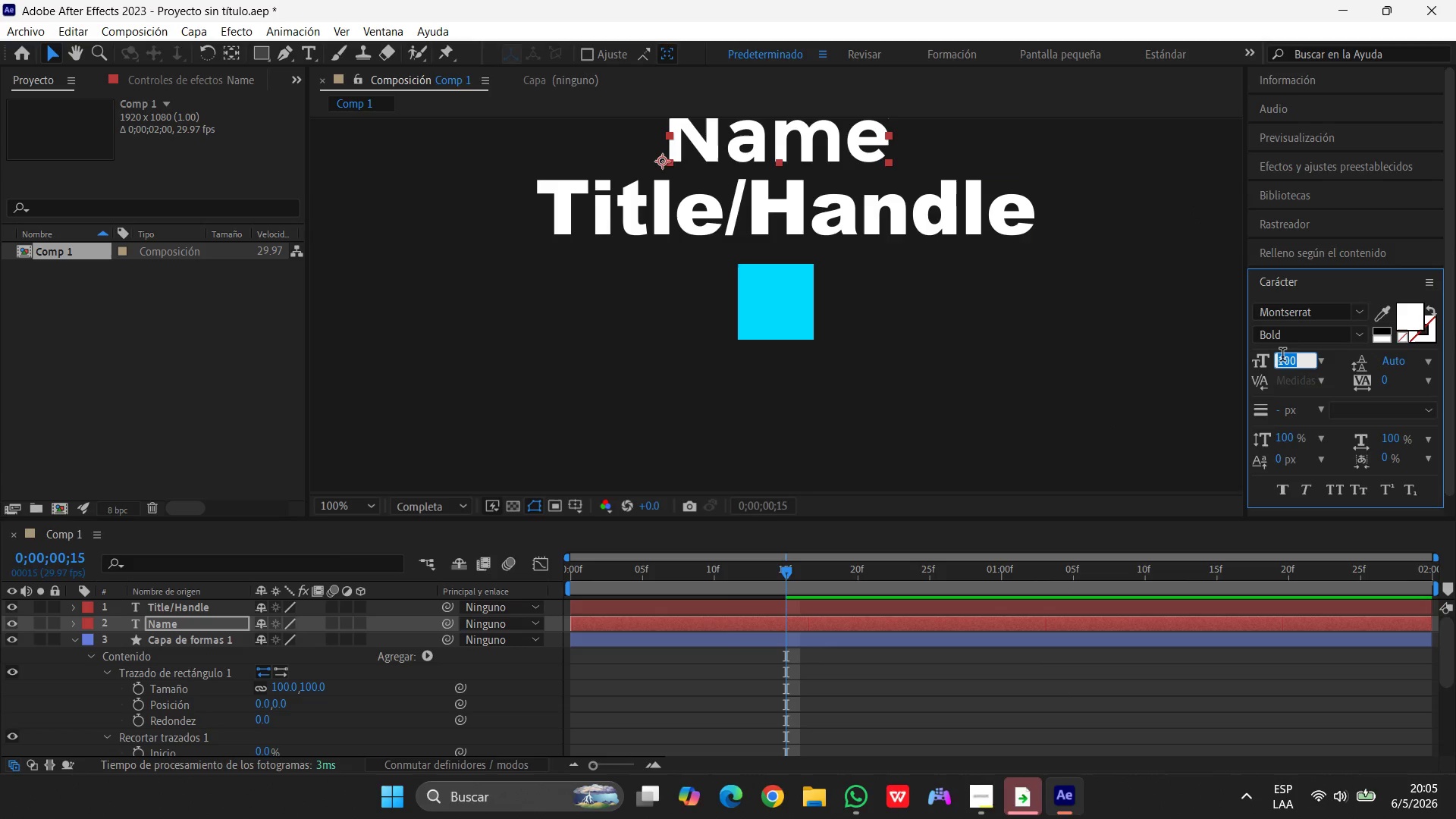 
key(Numpad7)
 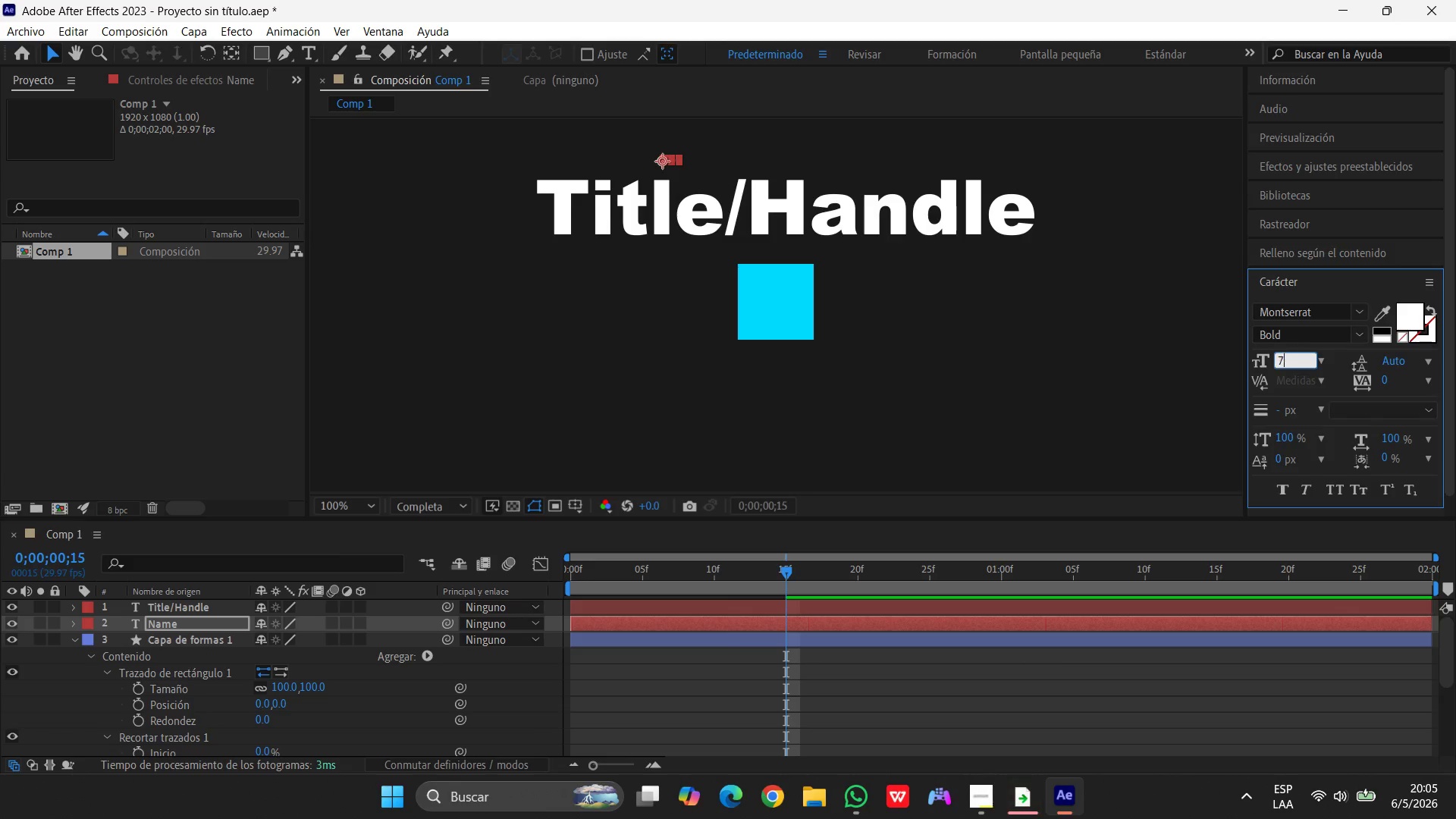 
key(Numpad0)
 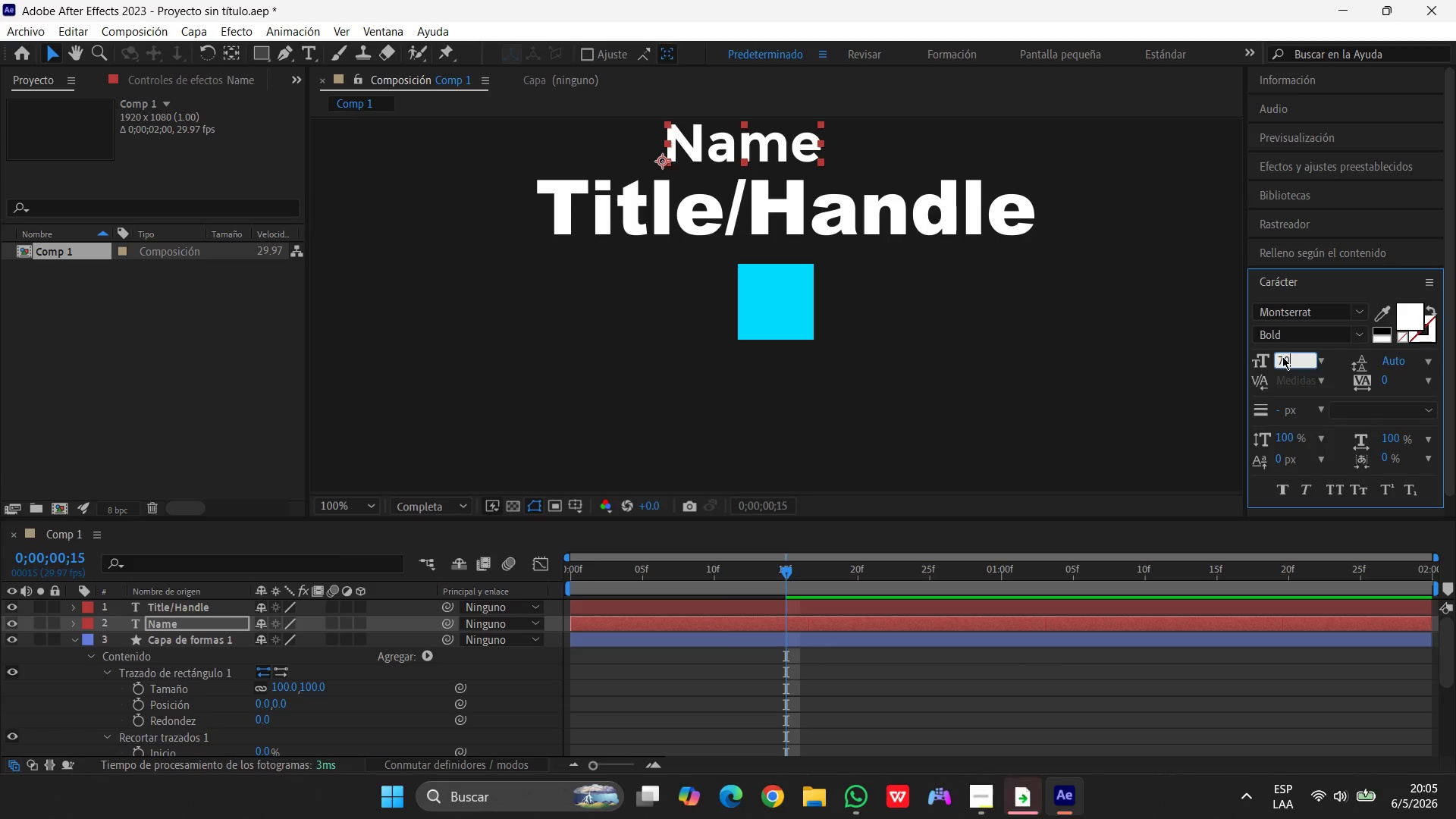 
key(Enter)
 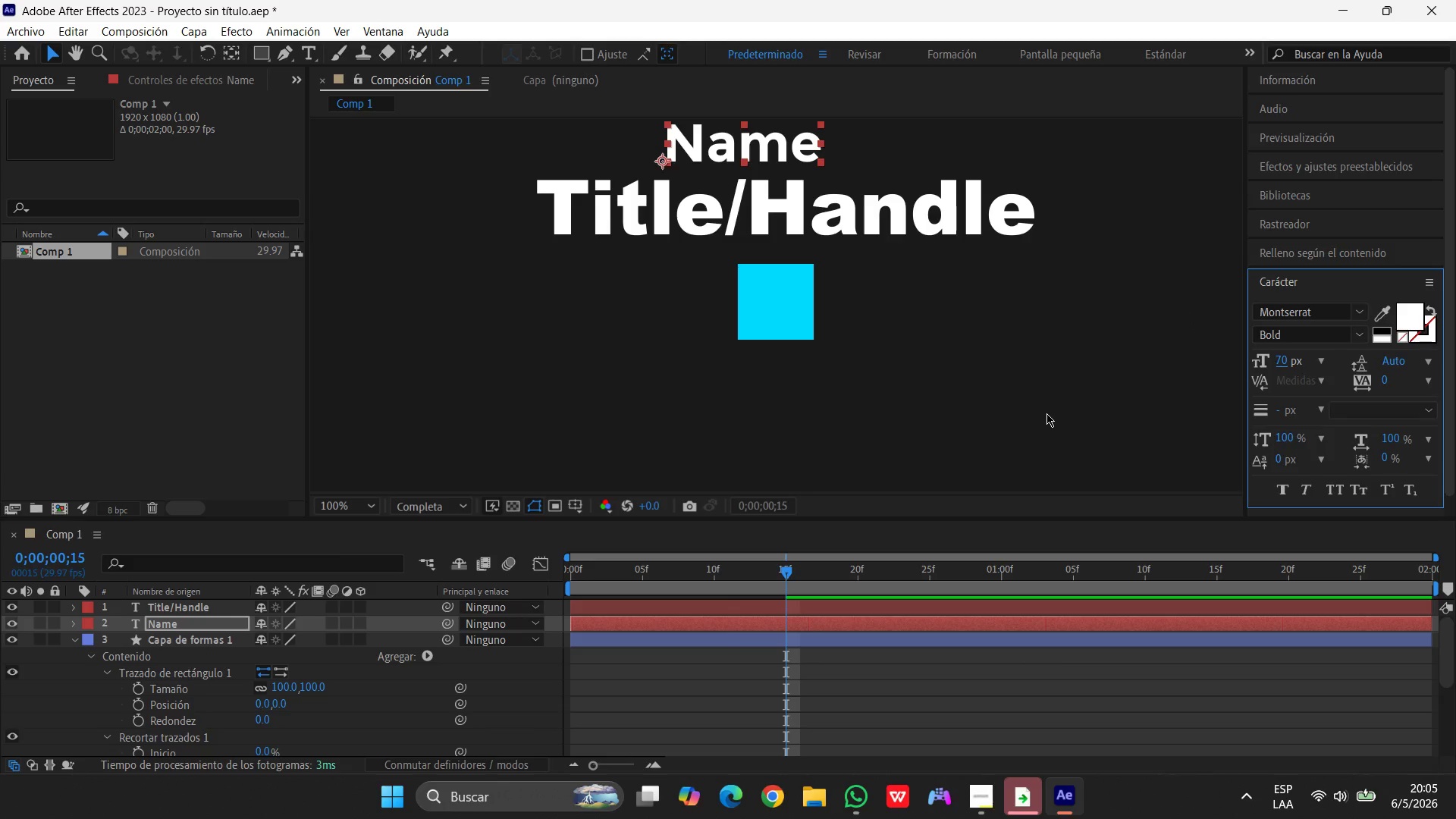 
wait(12.06)
 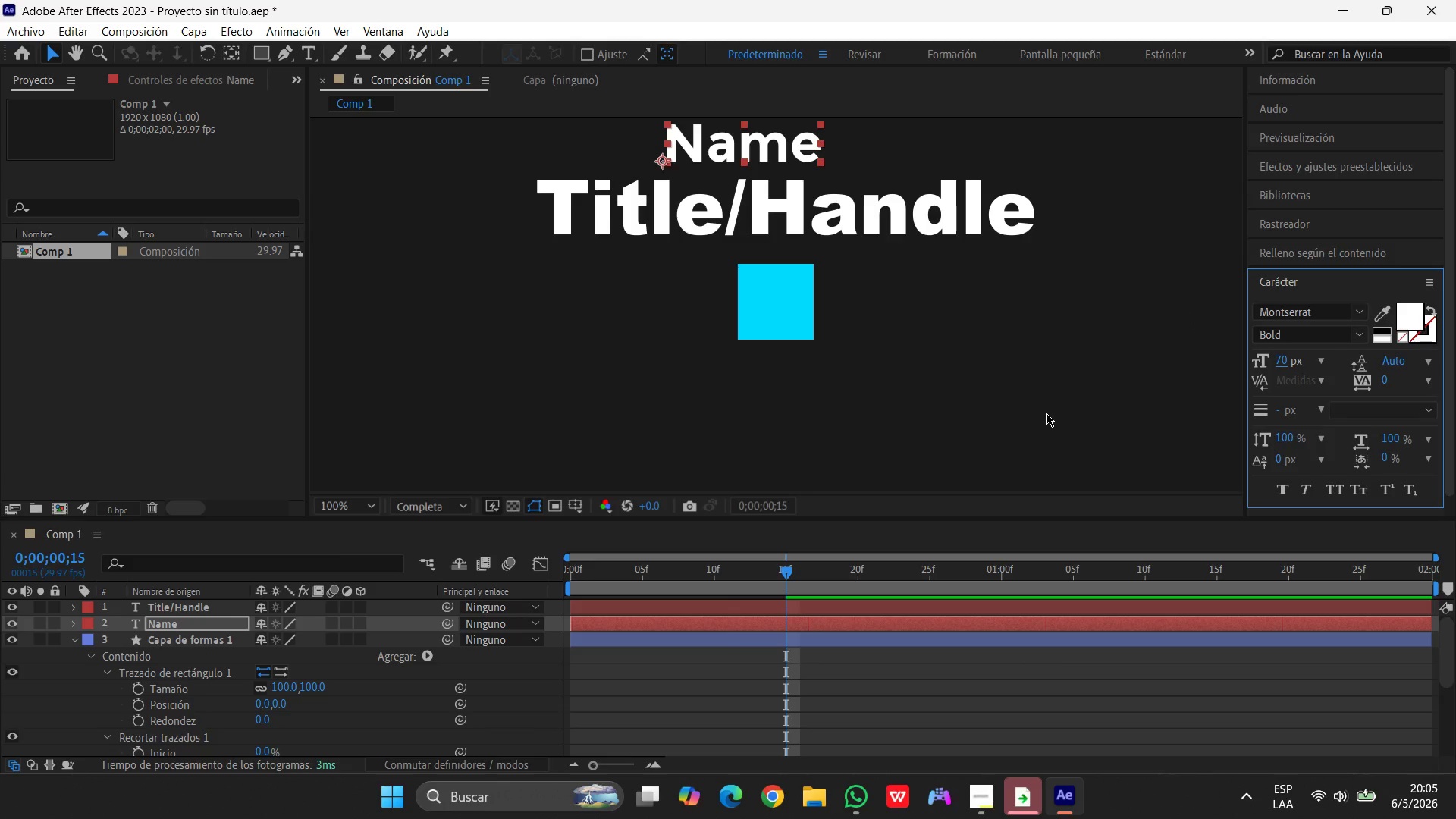 
left_click_drag(start_coordinate=[780, 287], to_coordinate=[770, 306])
 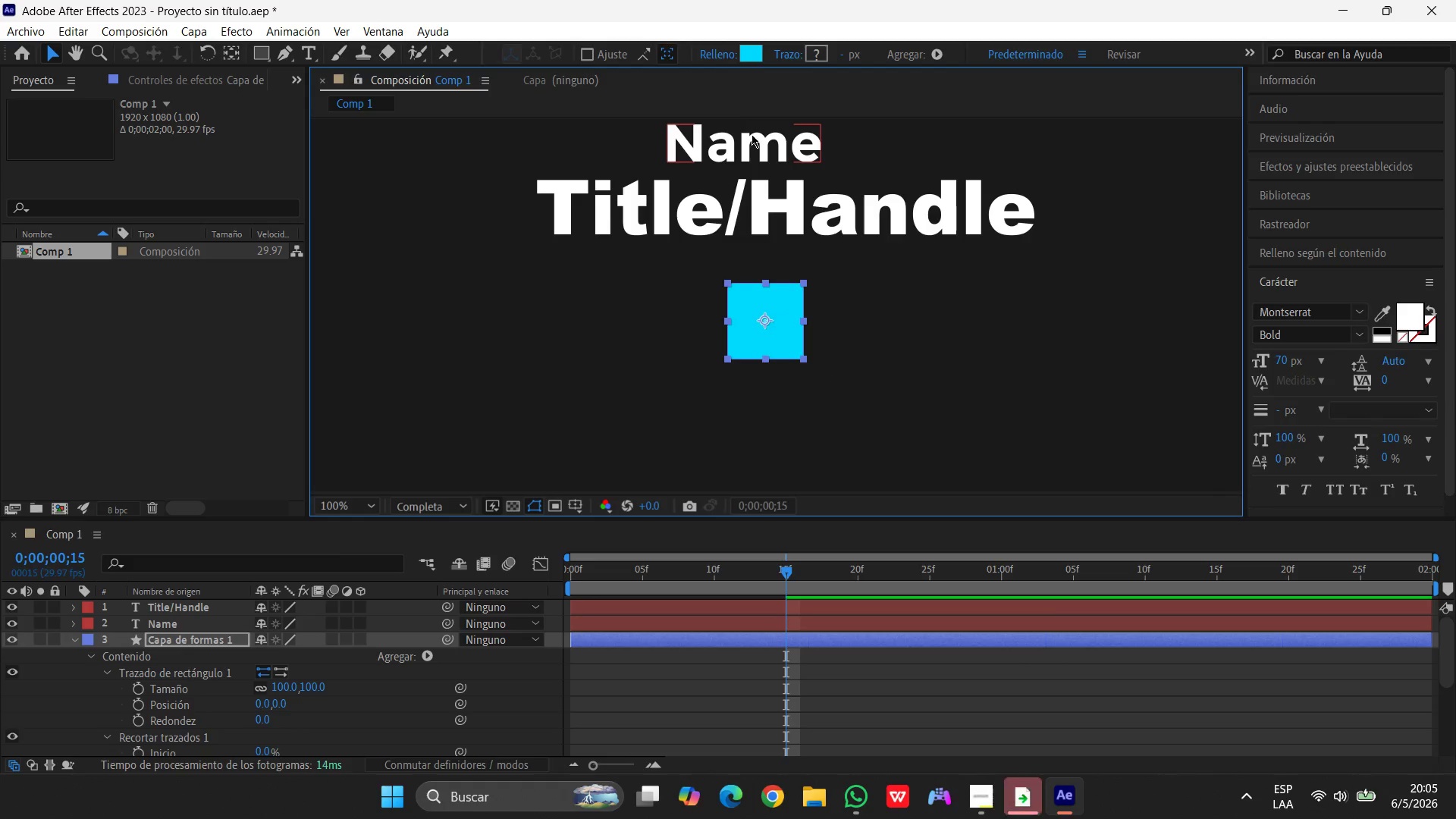 
left_click_drag(start_coordinate=[752, 134], to_coordinate=[783, 146])
 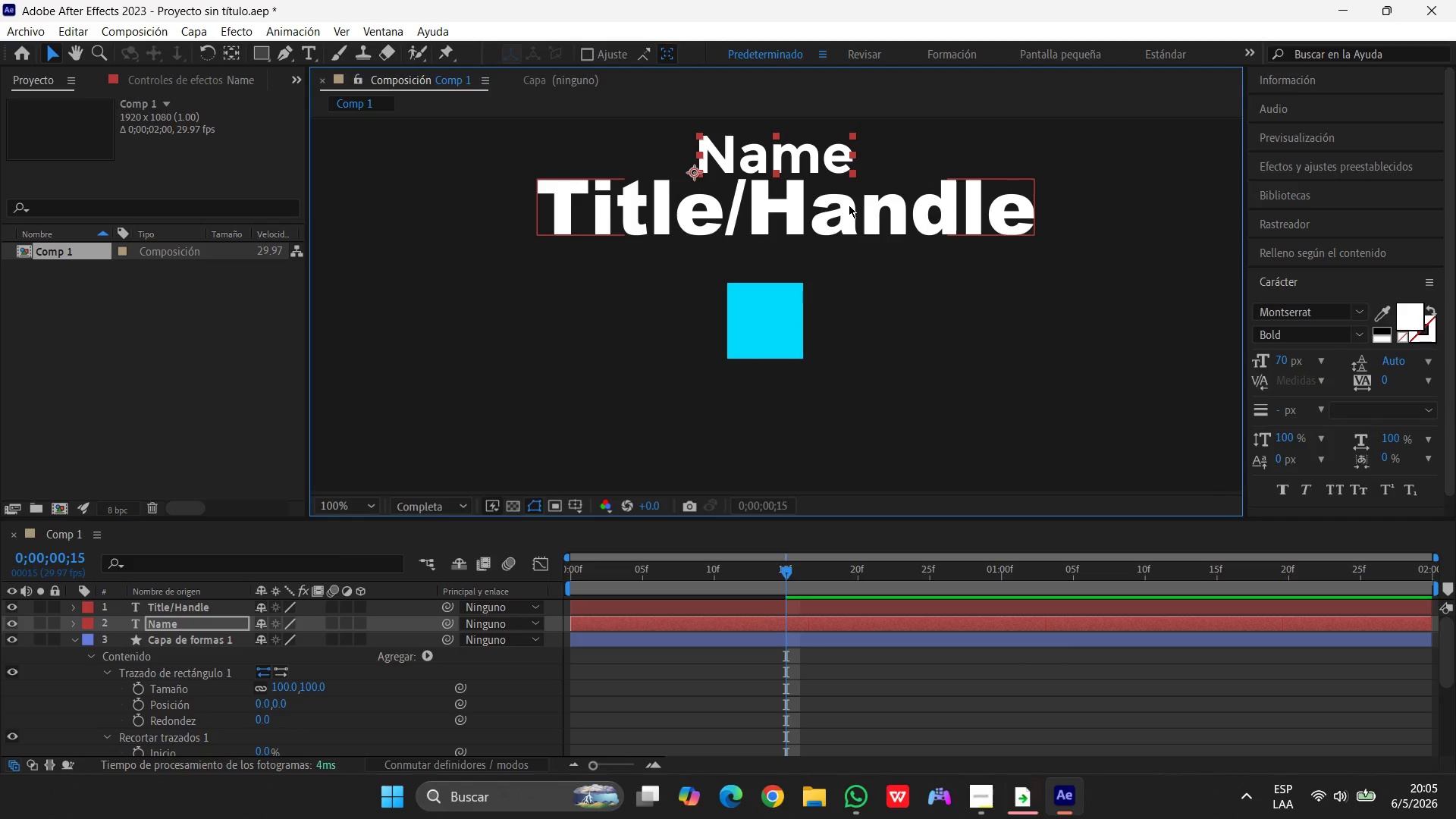 
left_click([885, 234])
 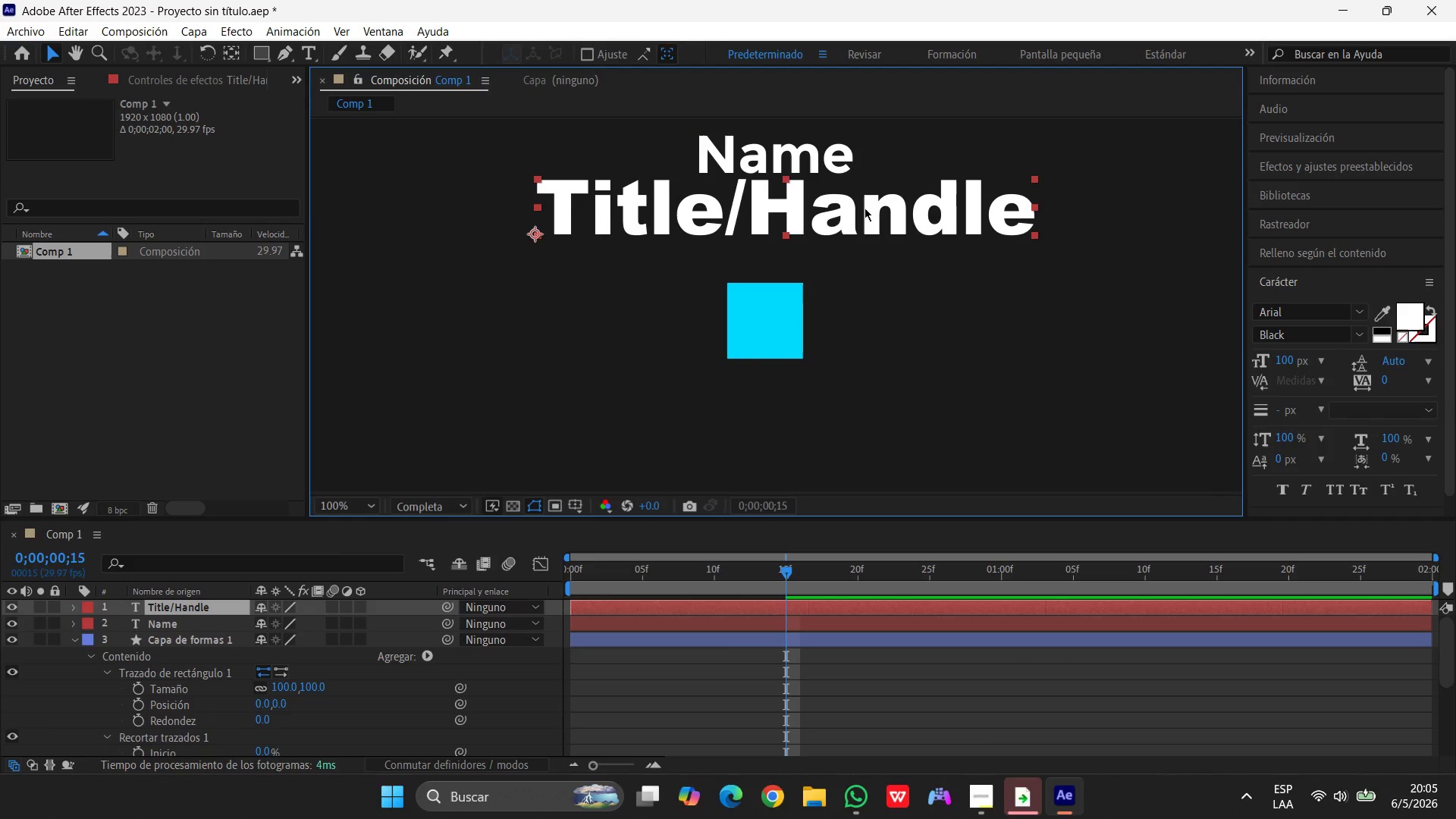 
left_click_drag(start_coordinate=[864, 211], to_coordinate=[865, 224])
 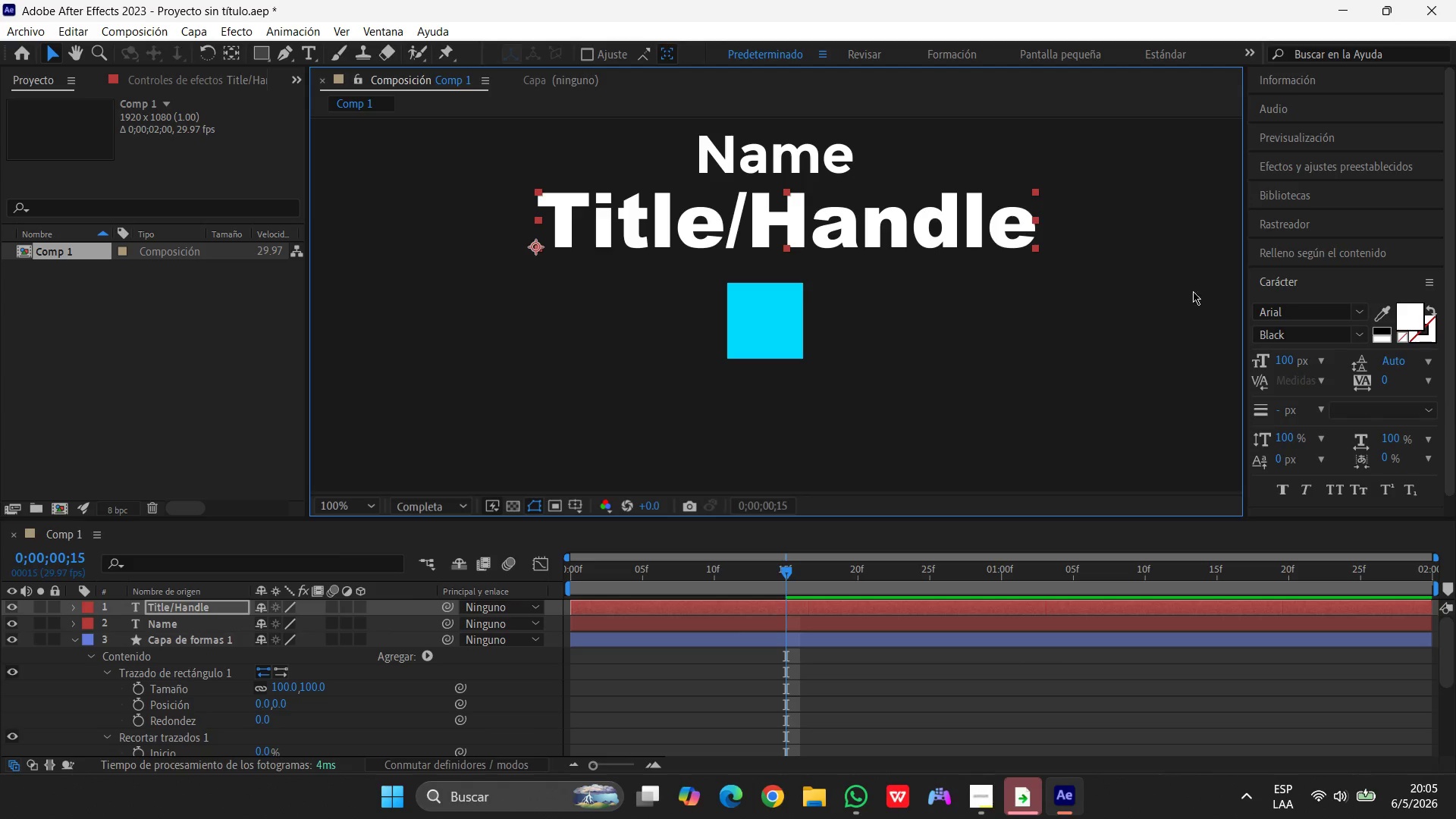 
wait(5.08)
 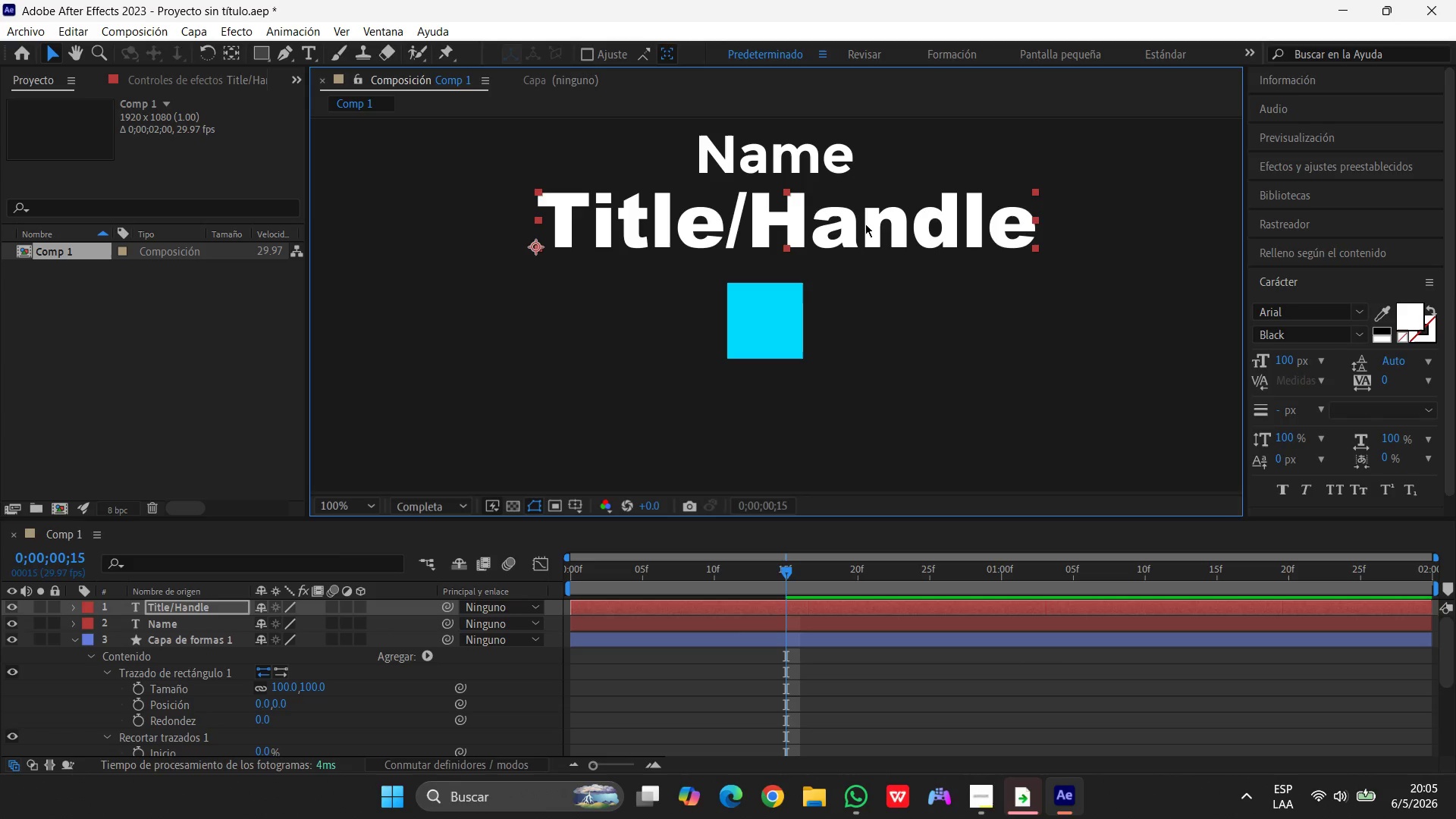 
left_click([1337, 492])
 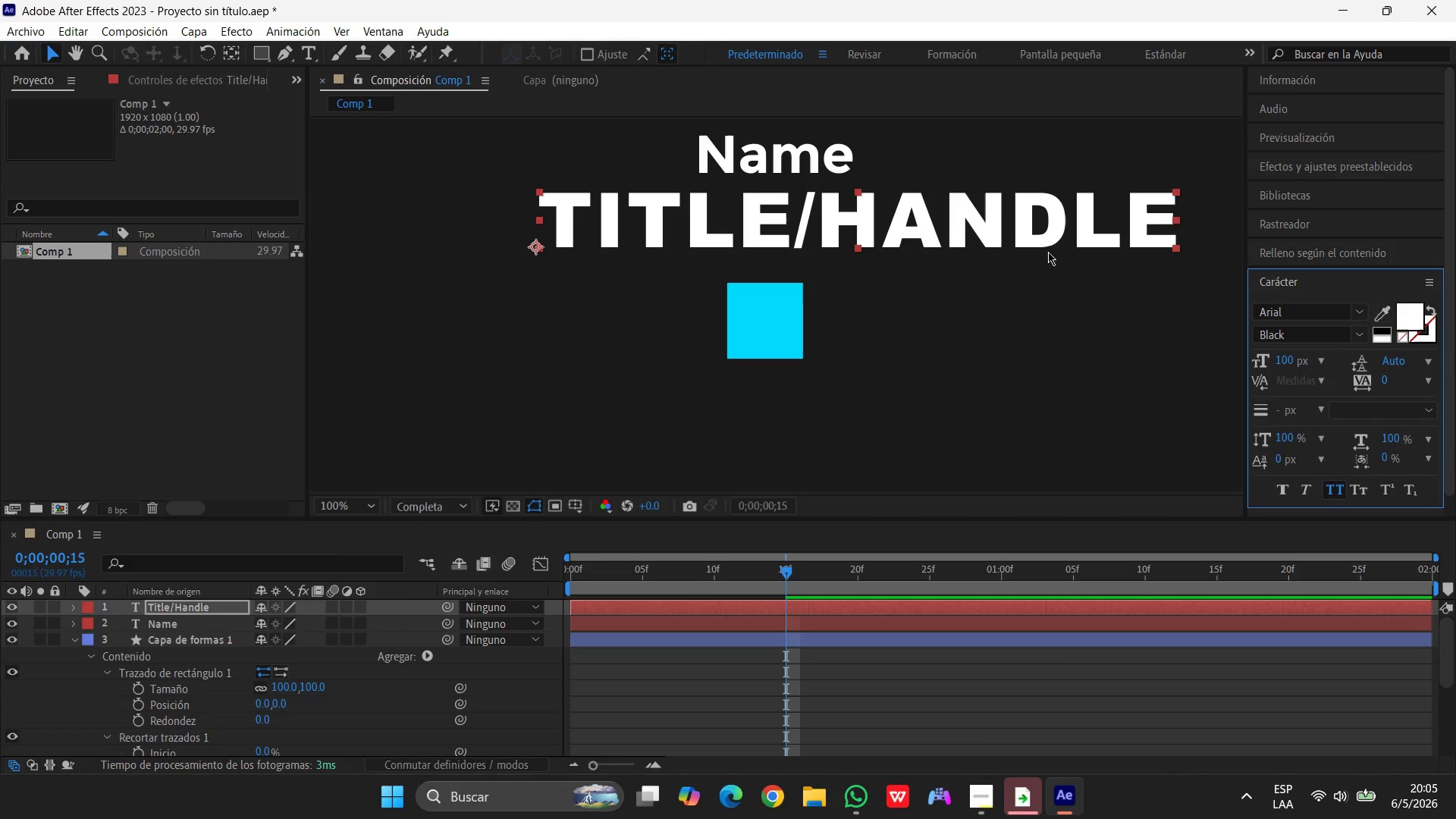 
left_click_drag(start_coordinate=[1045, 239], to_coordinate=[982, 246])
 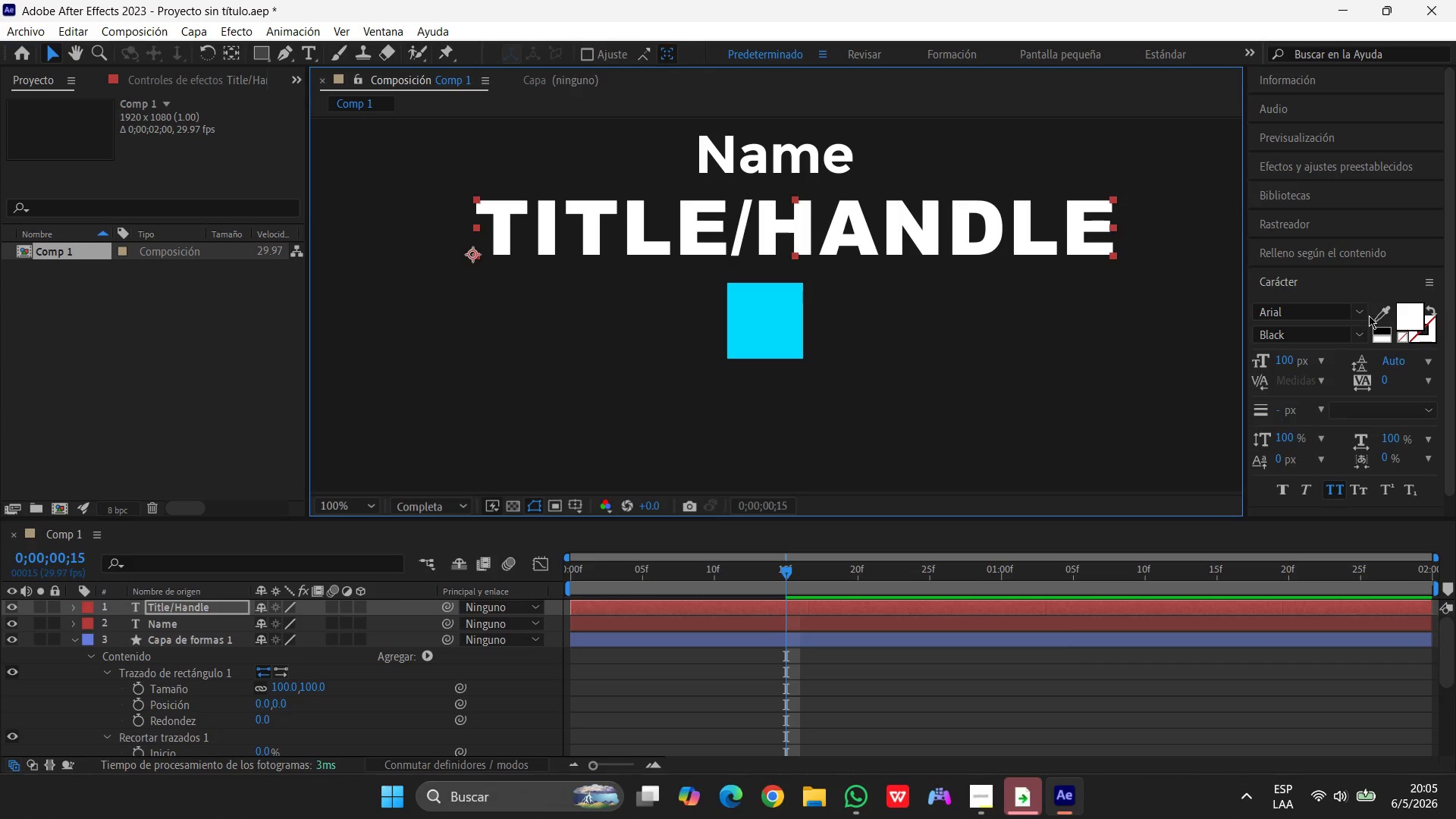 
left_click([1310, 315])
 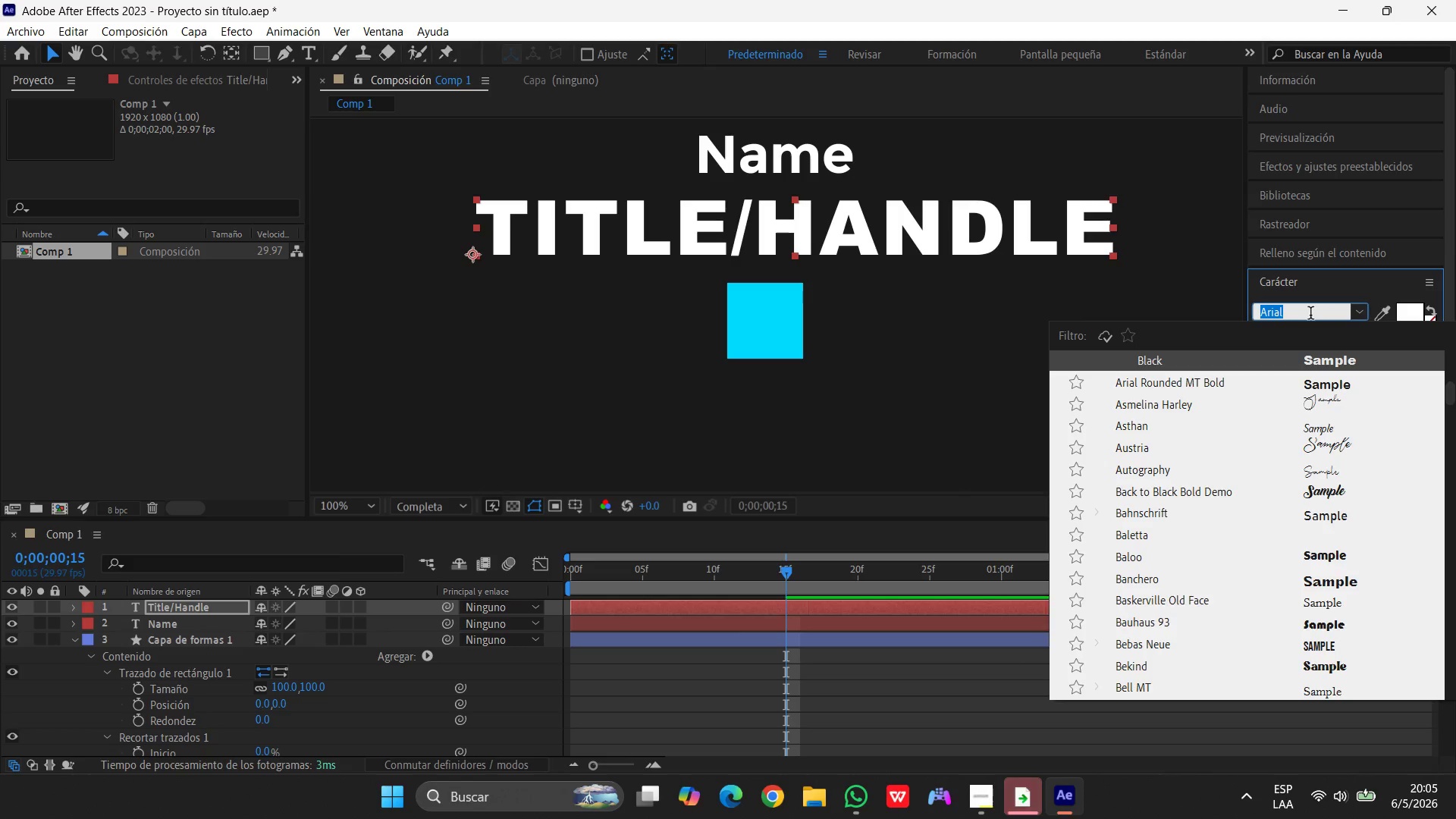 
type(mon)
 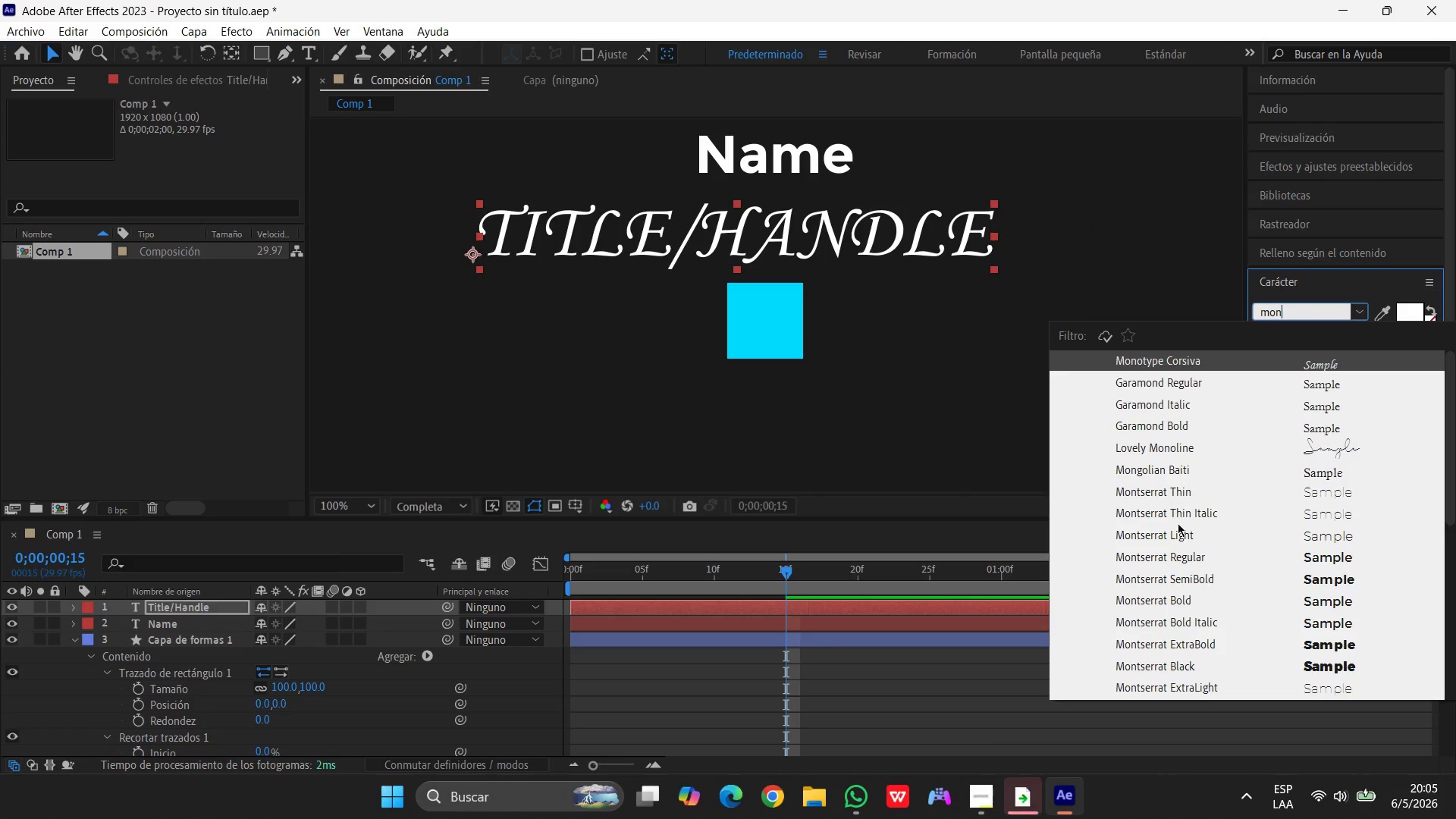 
left_click([1166, 554])
 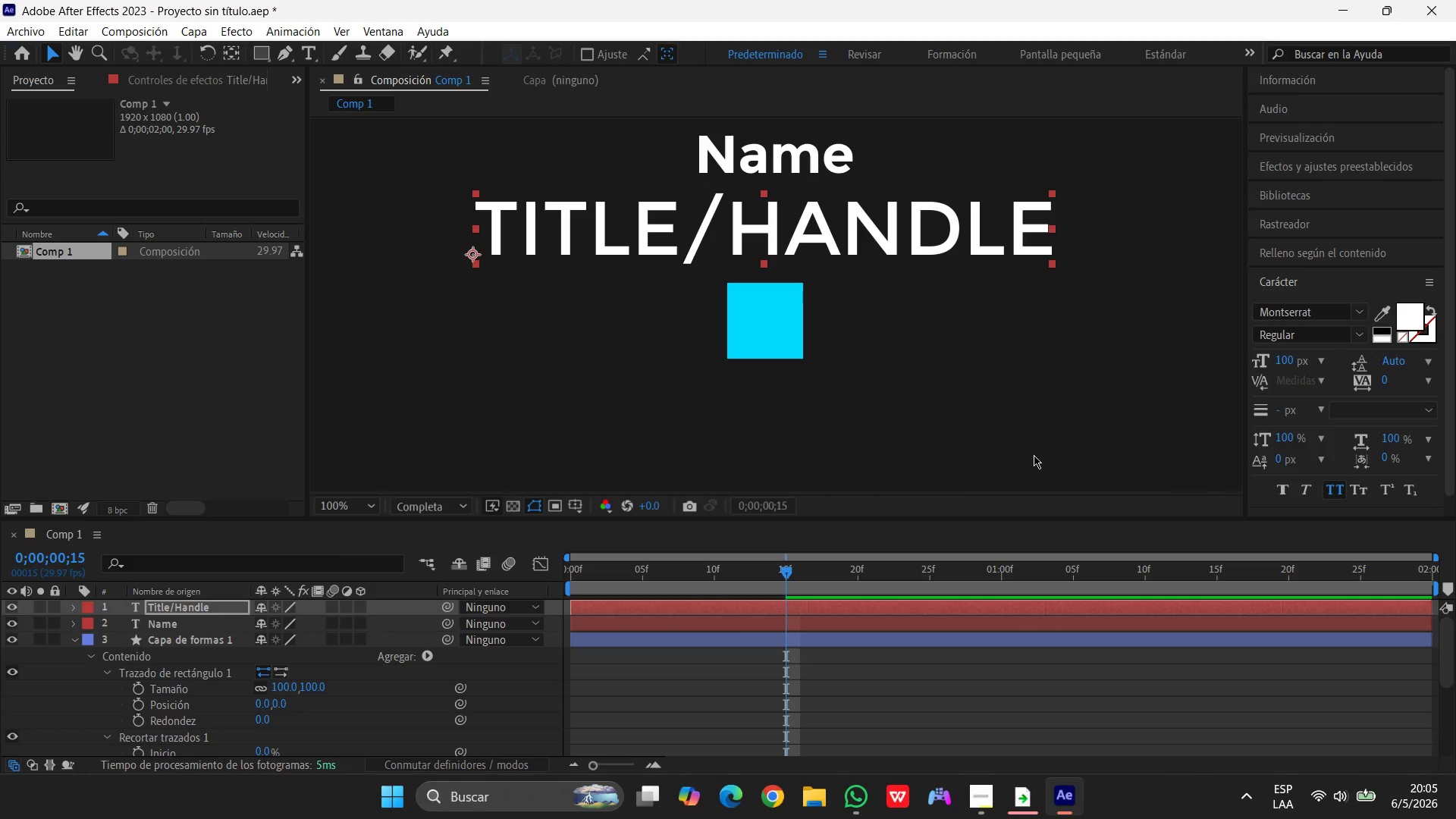 
wait(5.73)
 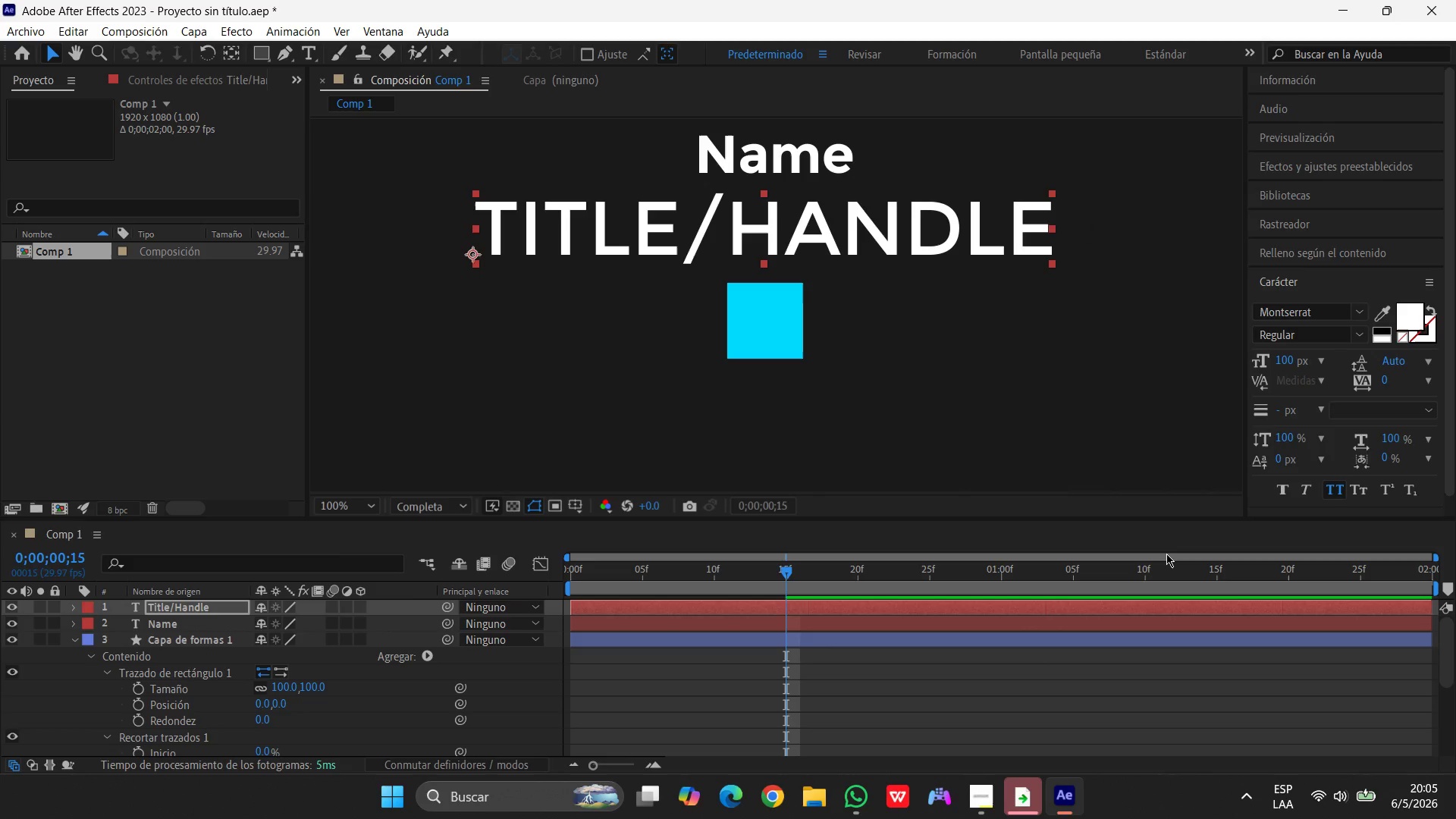 
left_click([840, 165])
 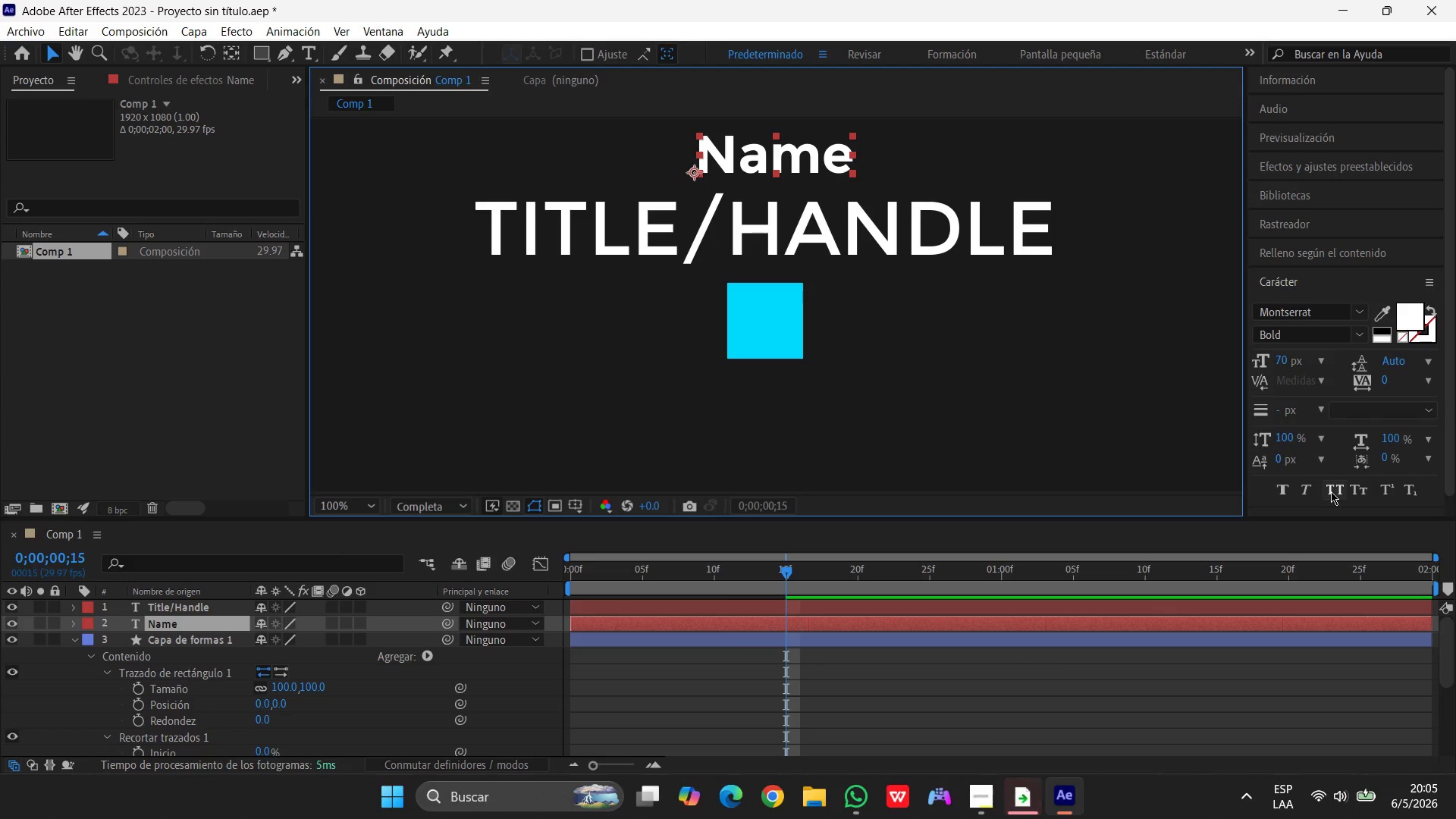 
left_click([1331, 491])
 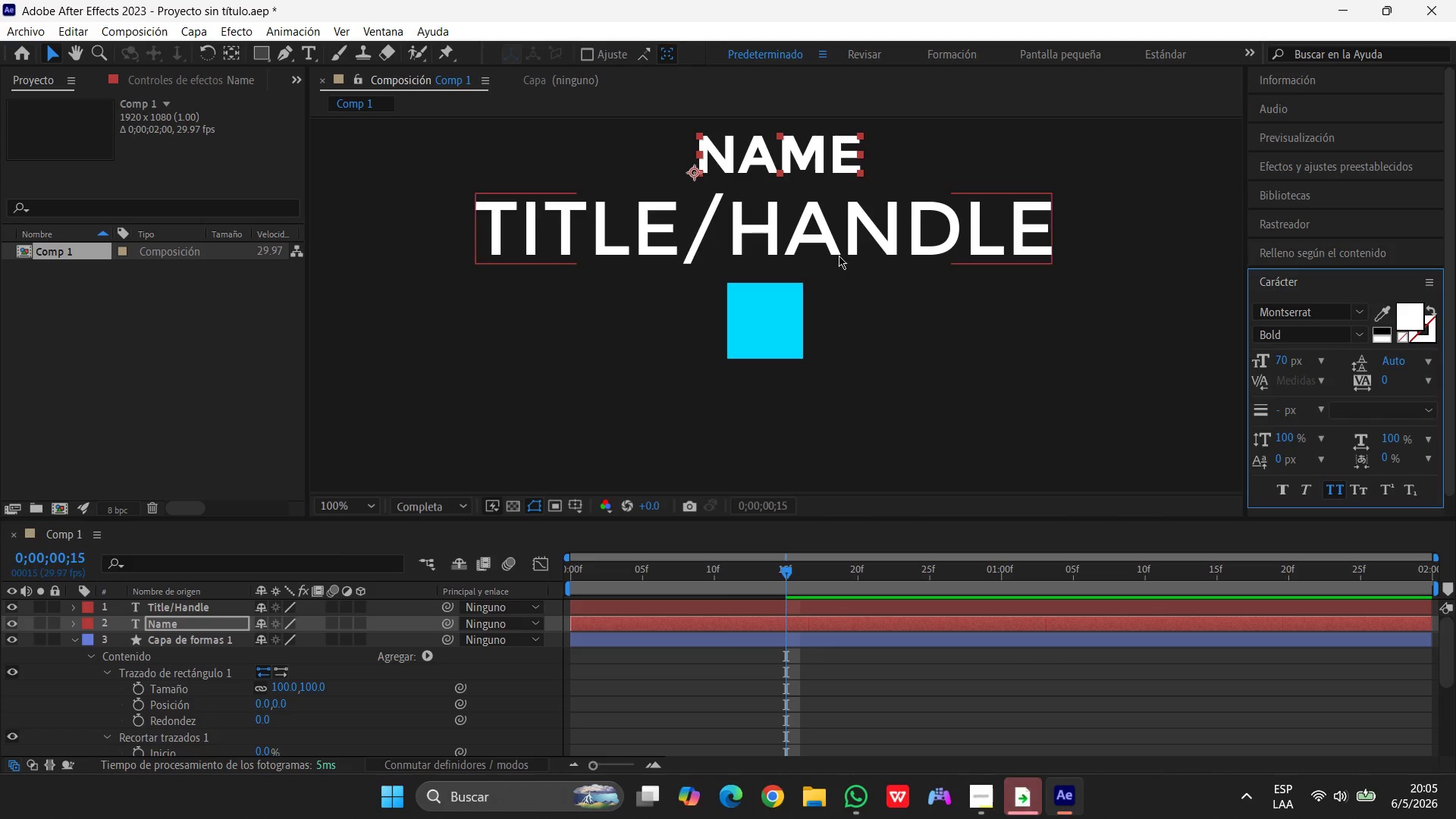 
left_click([849, 249])
 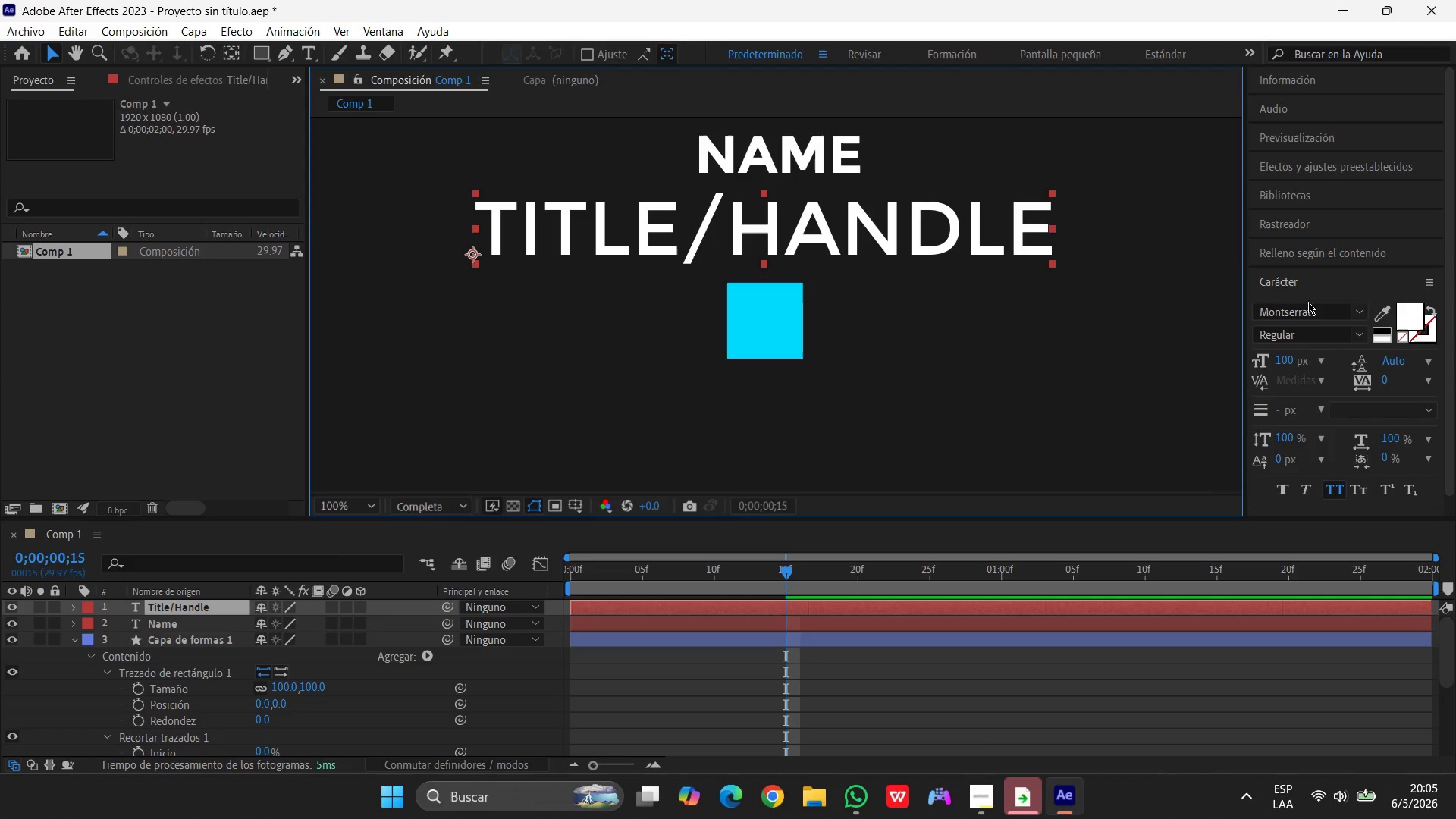 
left_click([1285, 359])
 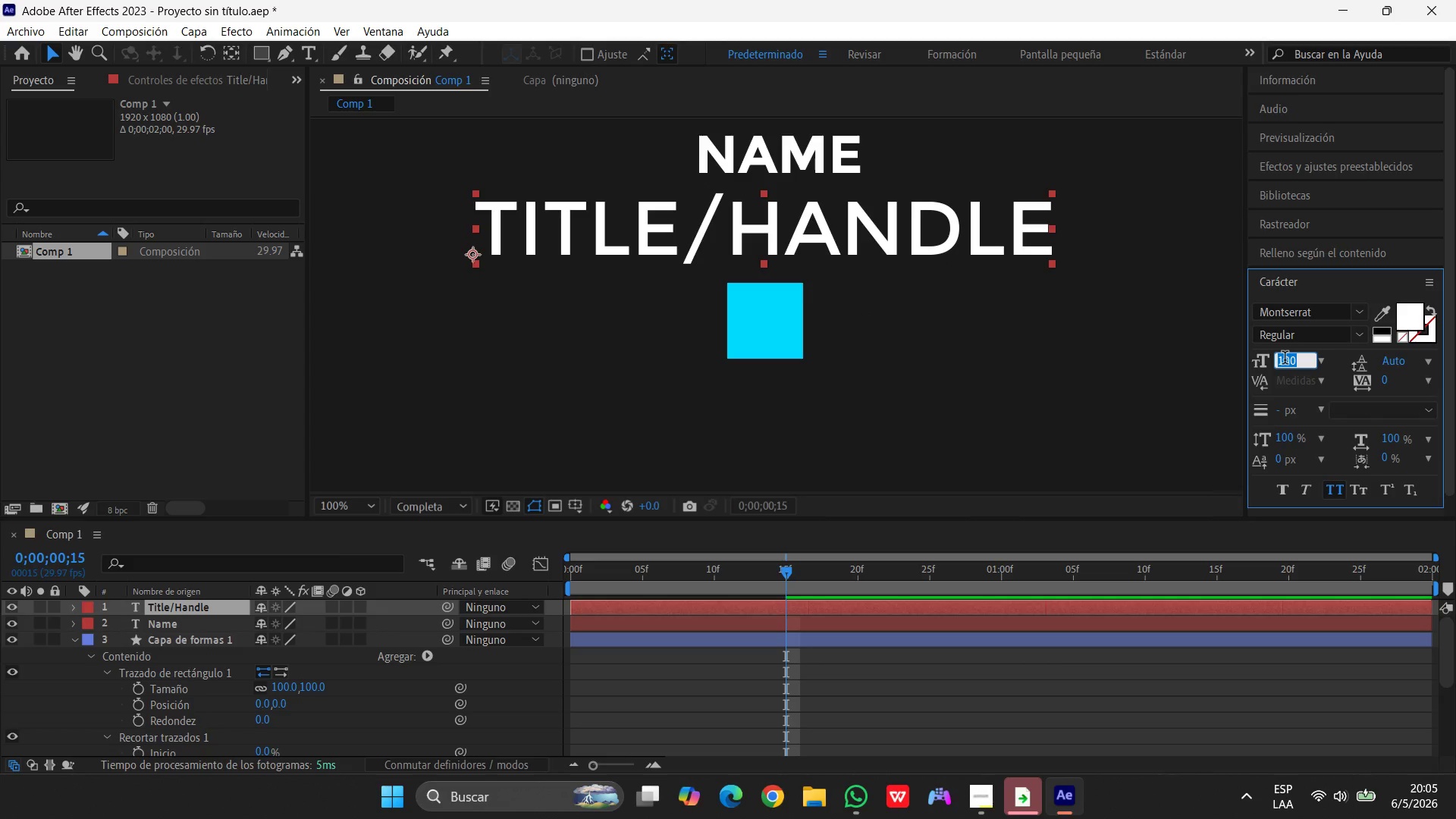 
key(Numpad4)
 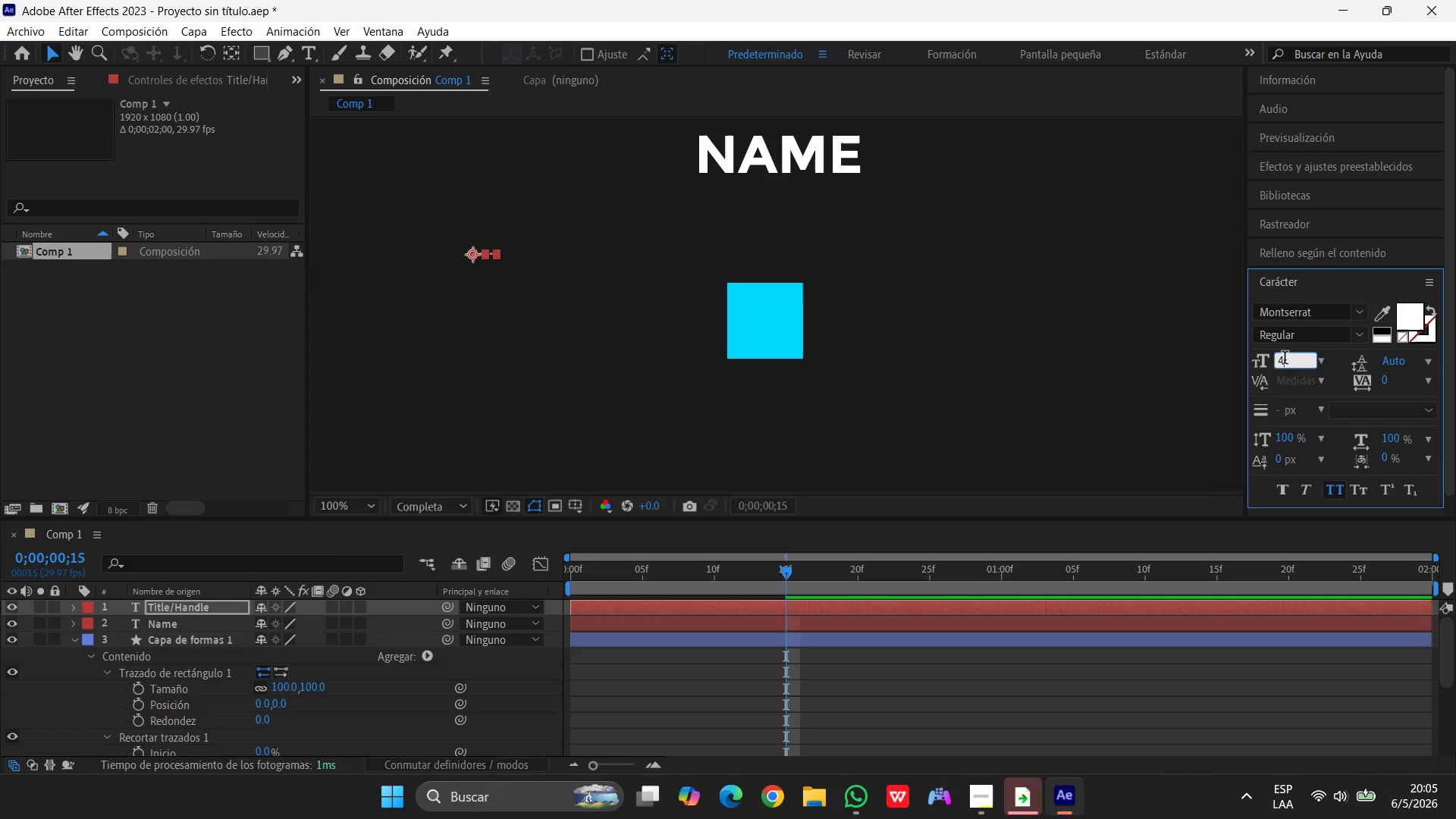 
key(Numpad0)
 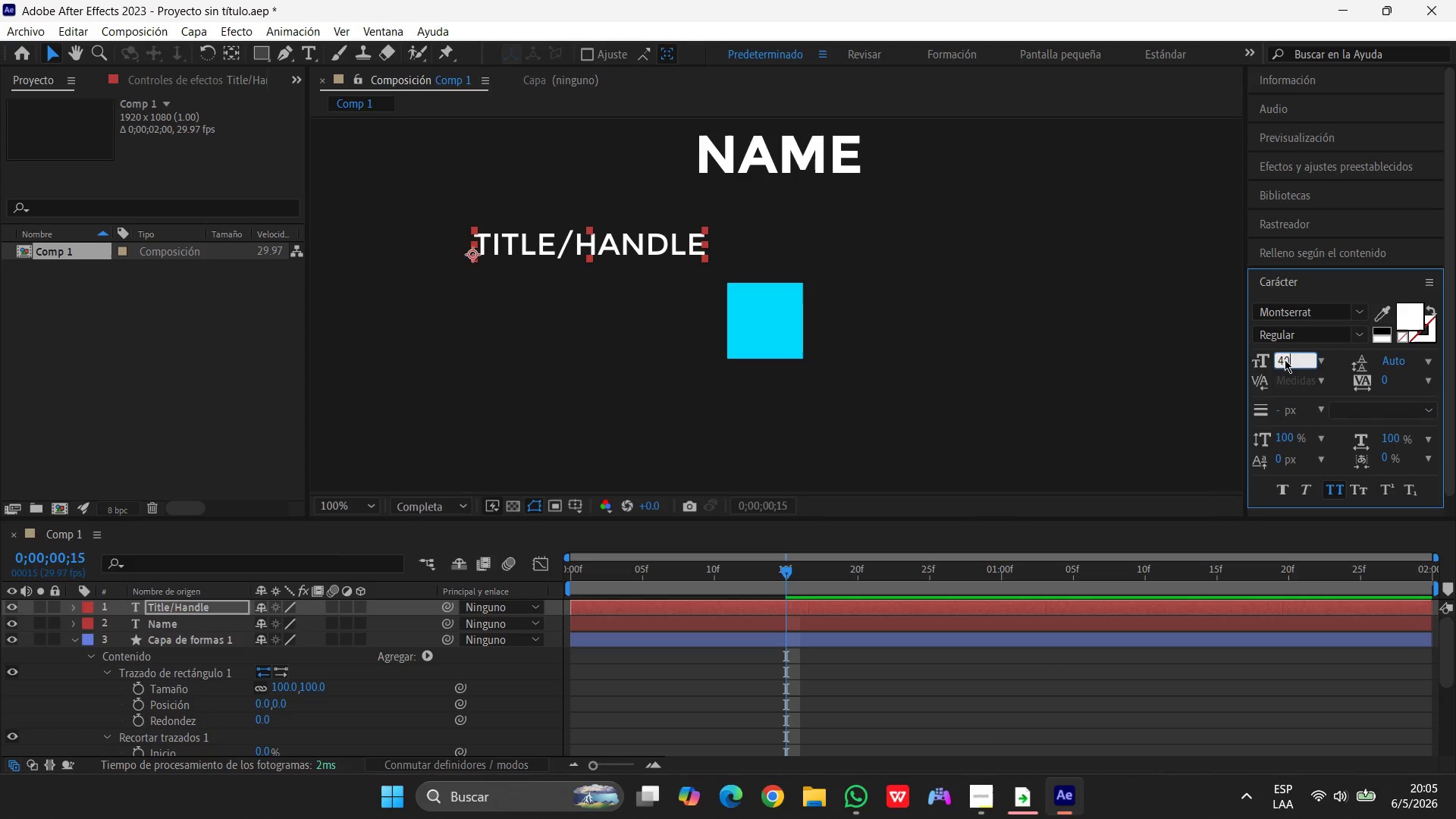 
key(Enter)
 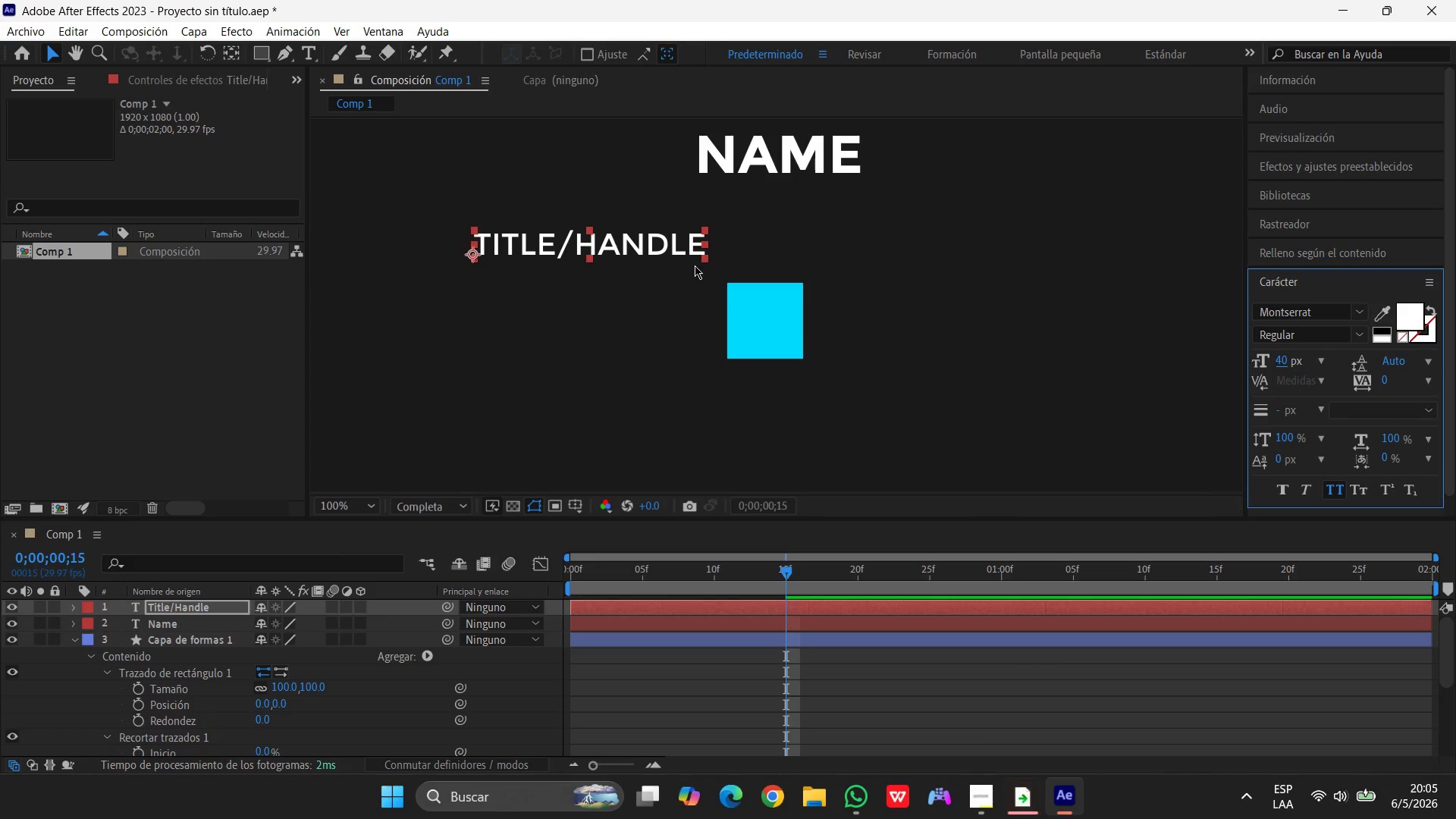 
left_click_drag(start_coordinate=[660, 245], to_coordinate=[858, 201])
 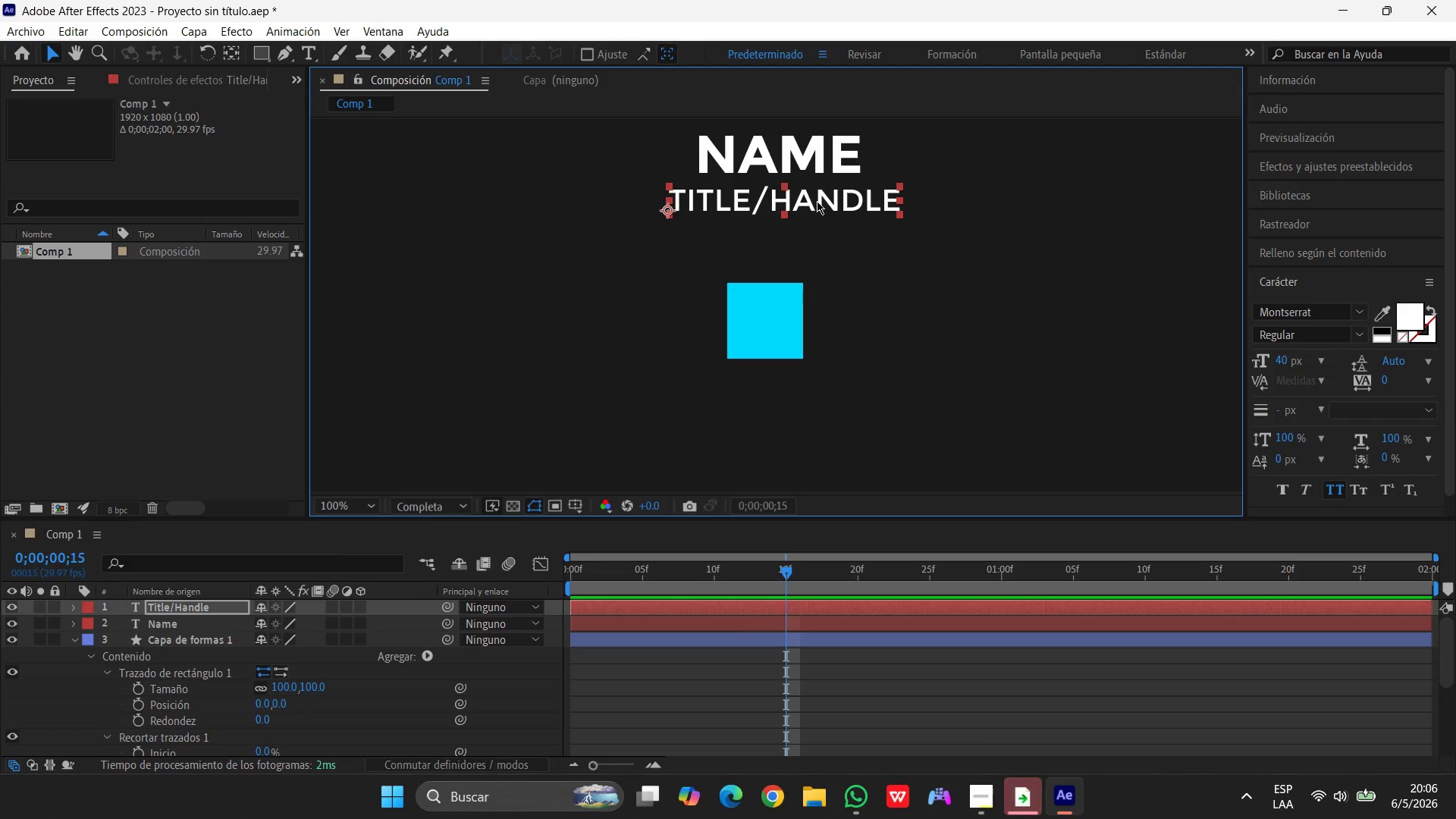 
wait(26.69)
 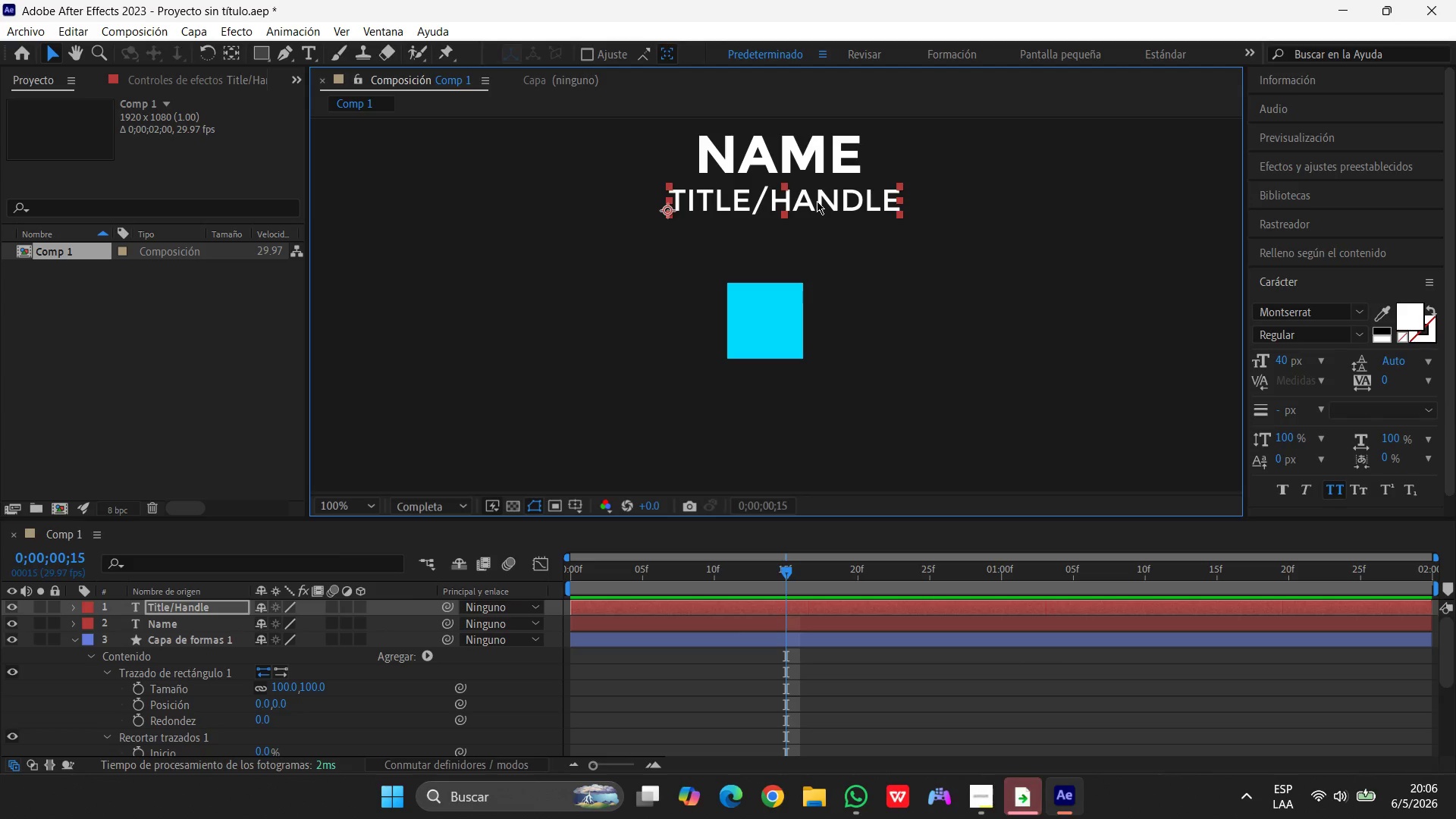 
left_click([780, 312])
 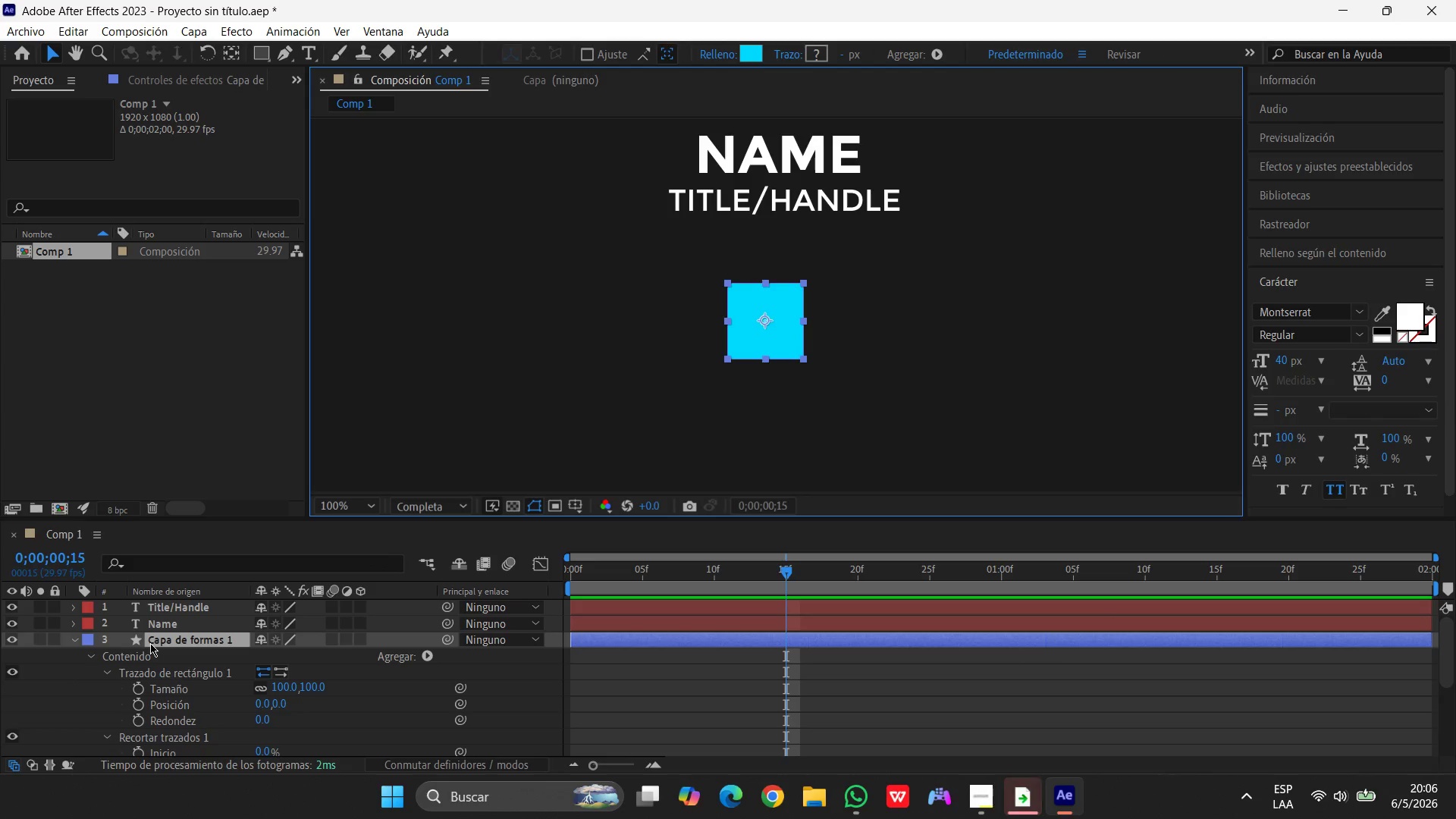 
key(P)
 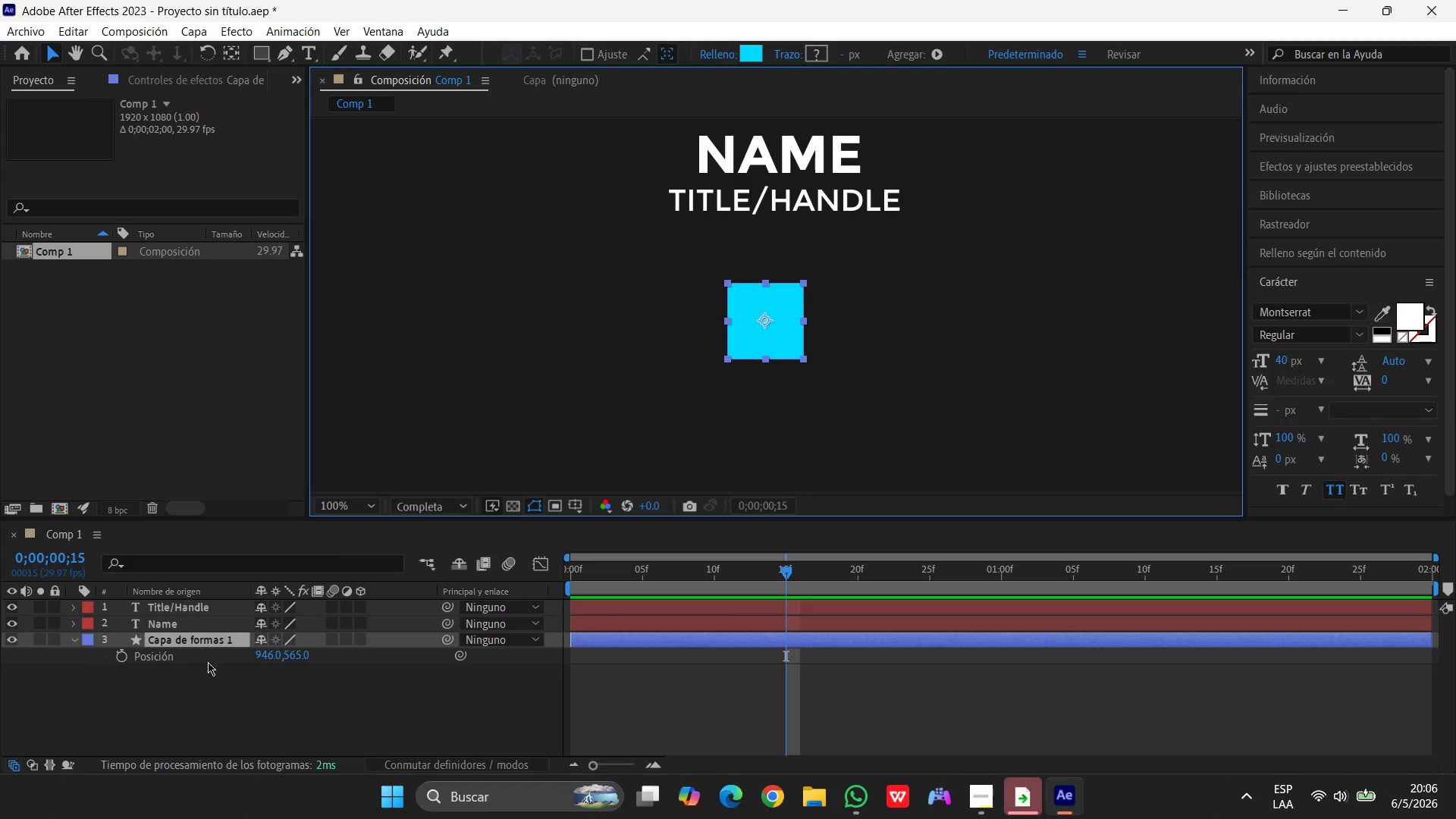 
left_click([265, 653])
 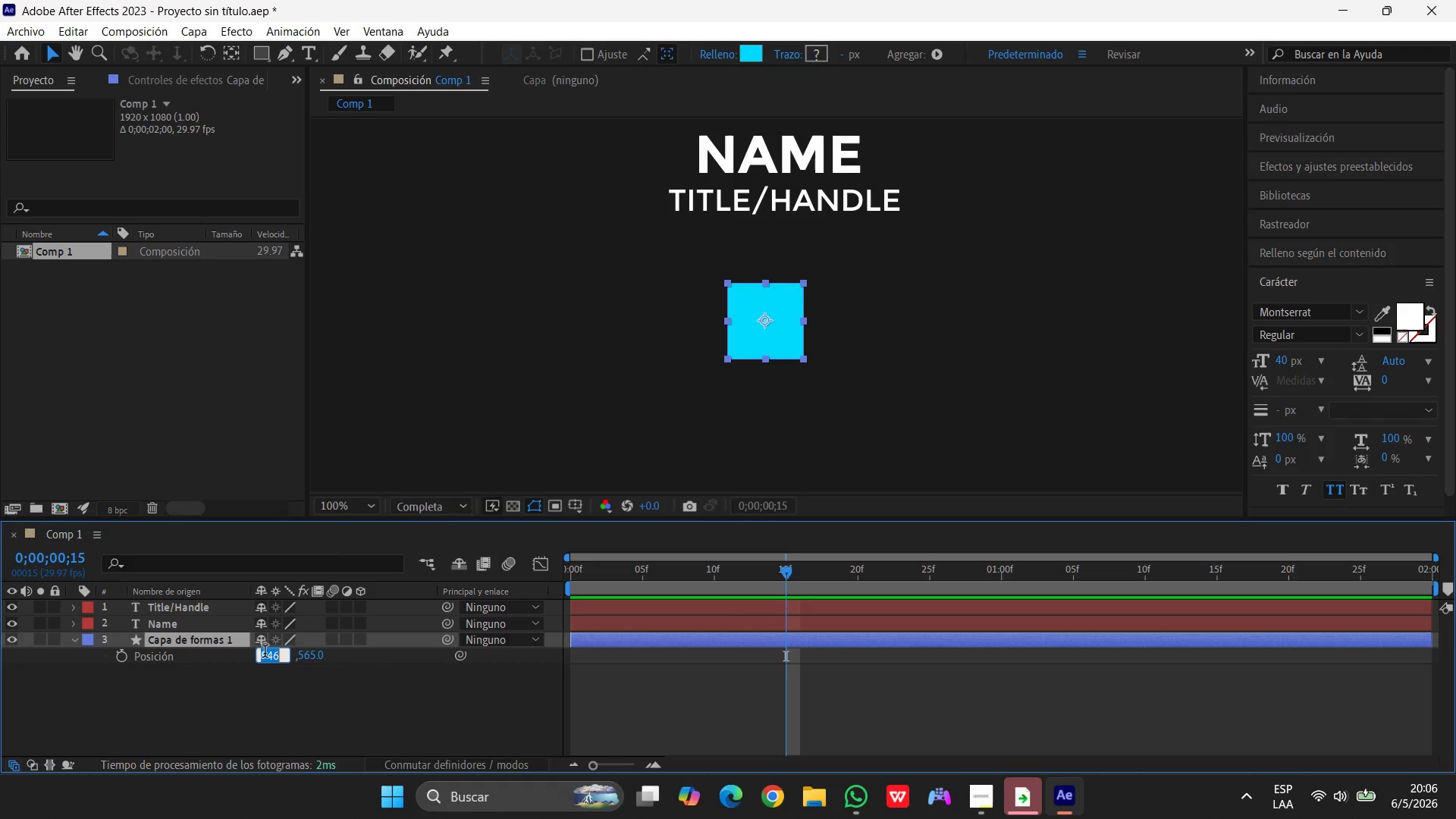 
key(Numpad1)
 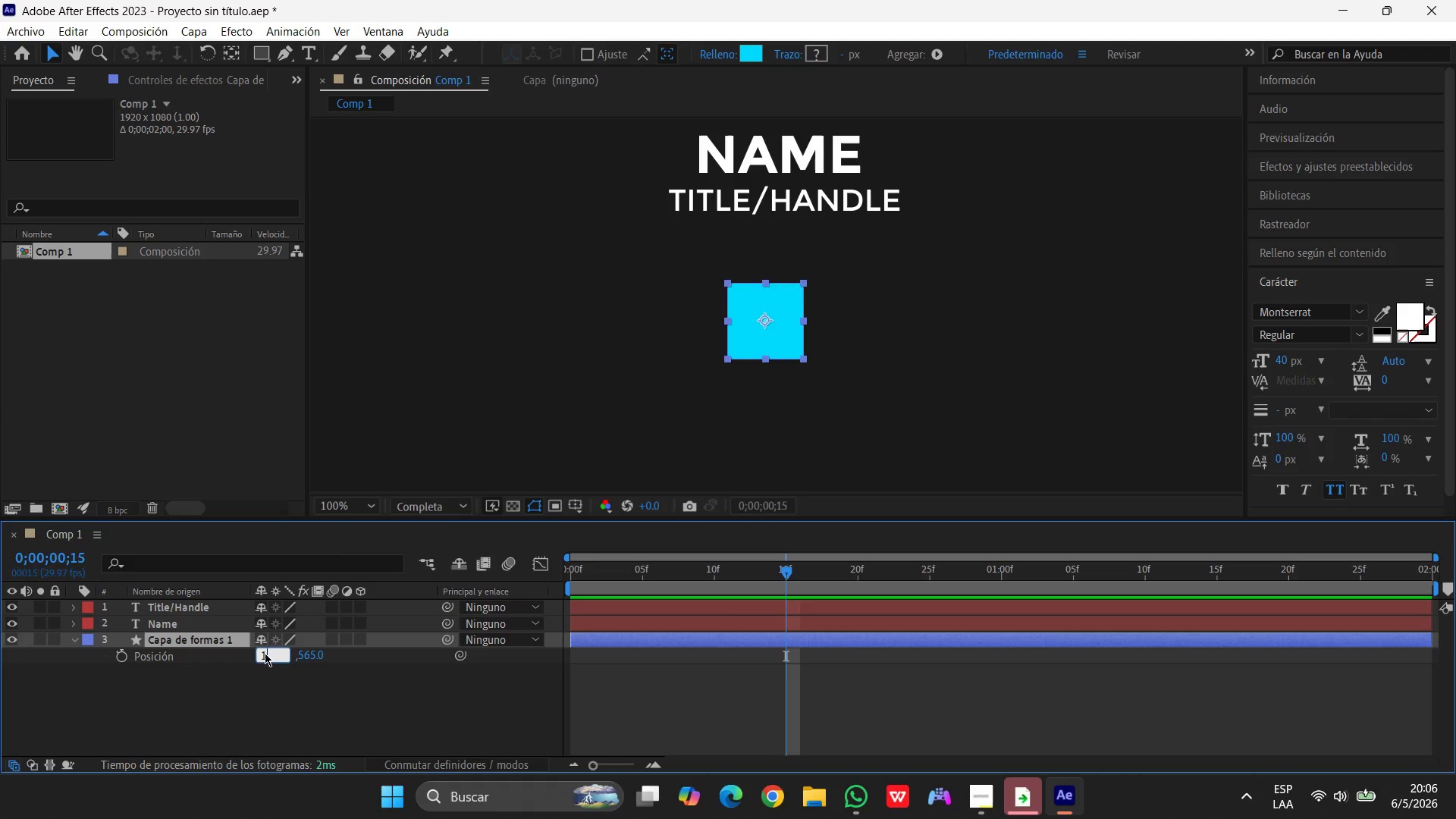 
key(Numpad2)
 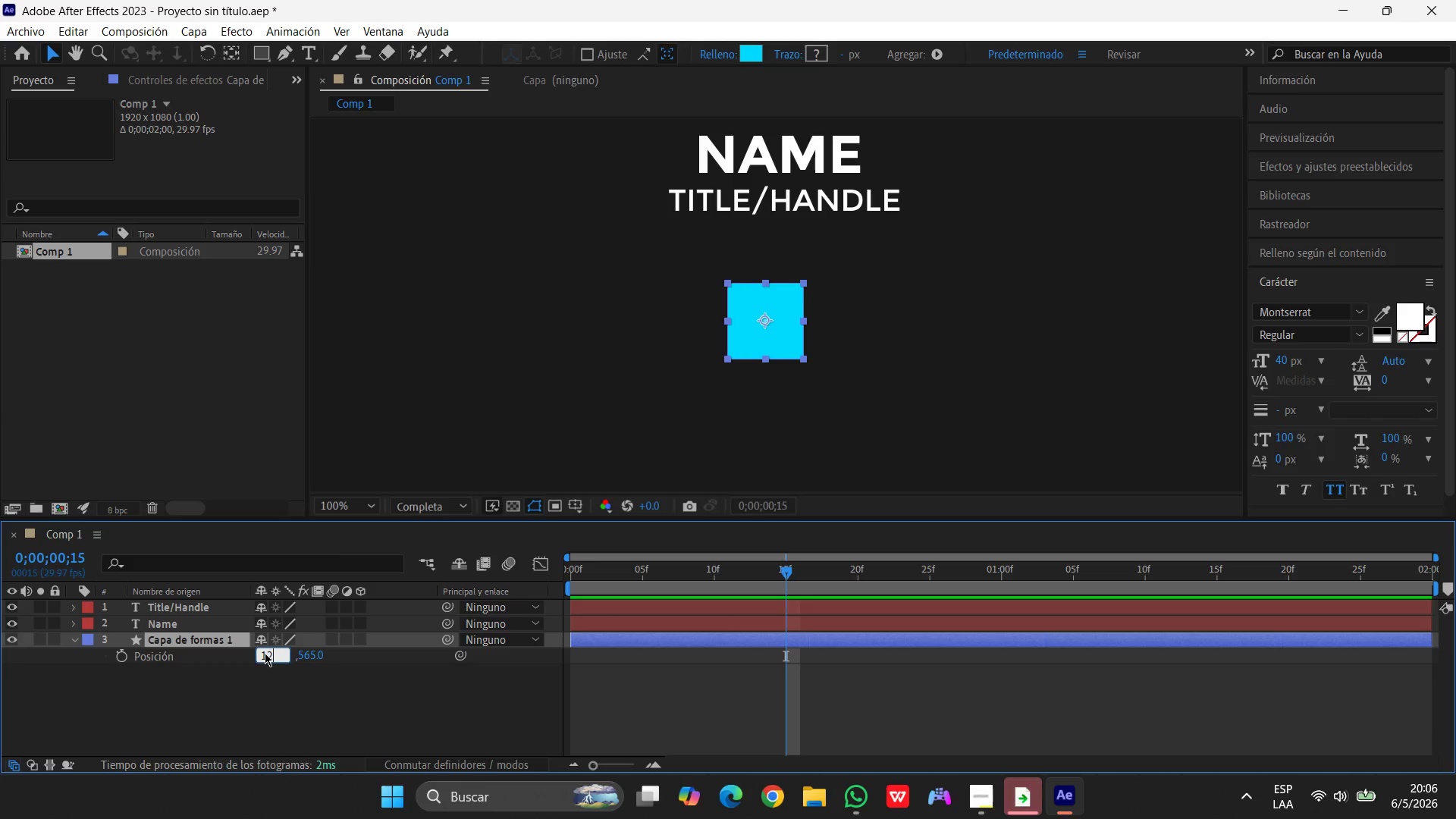 
key(Numpad0)
 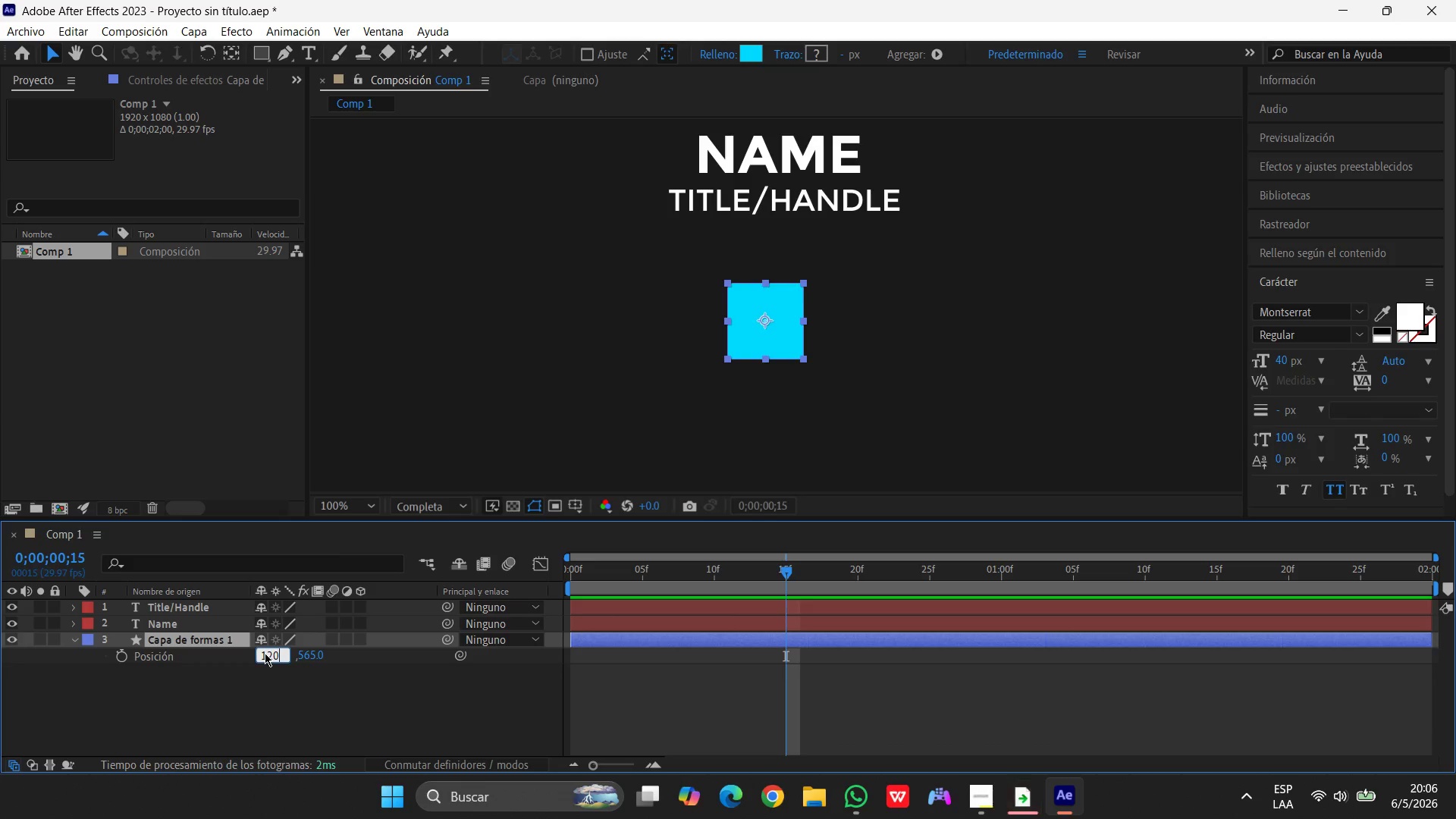 
key(Enter)
 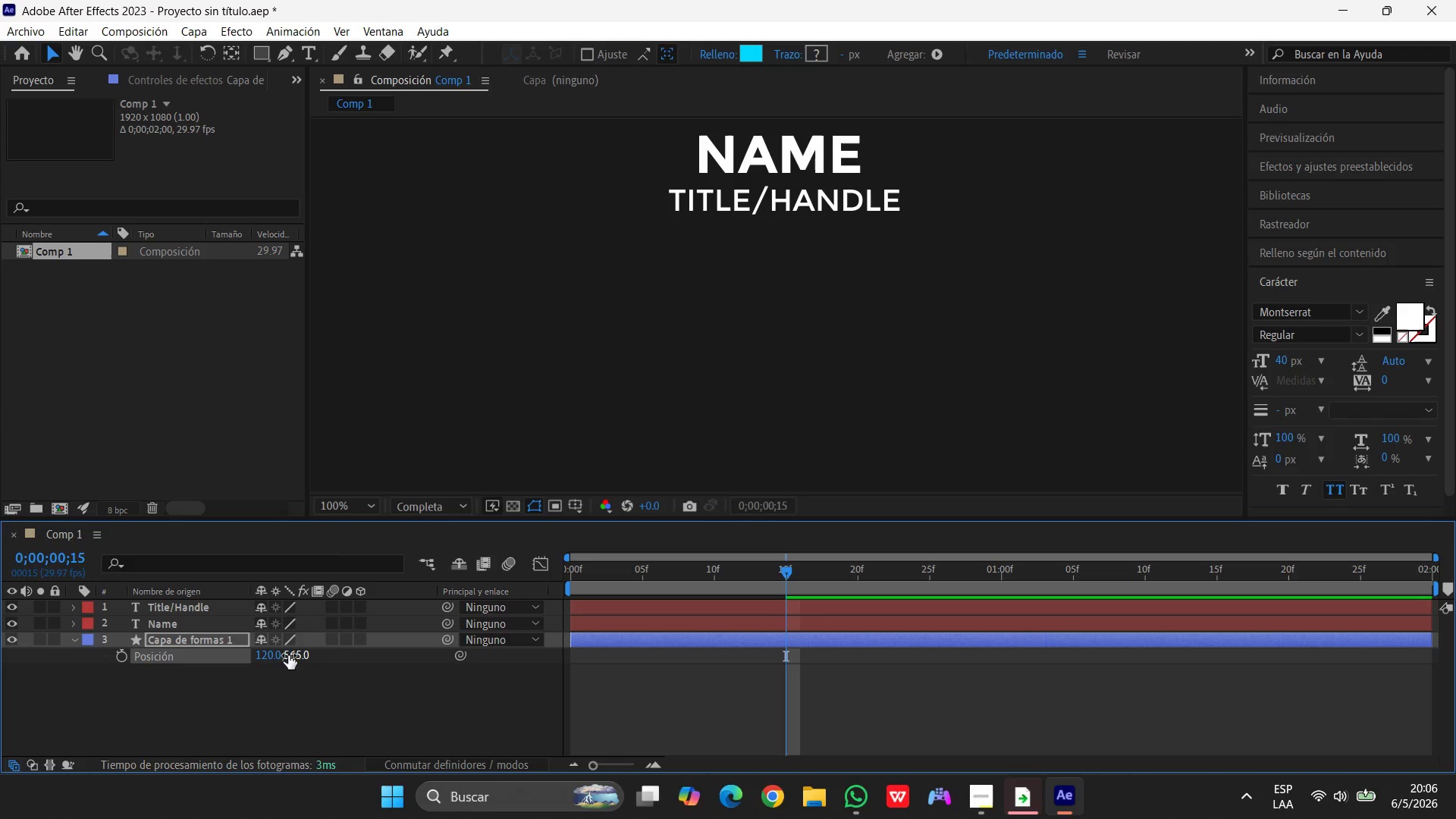 
left_click([293, 653])
 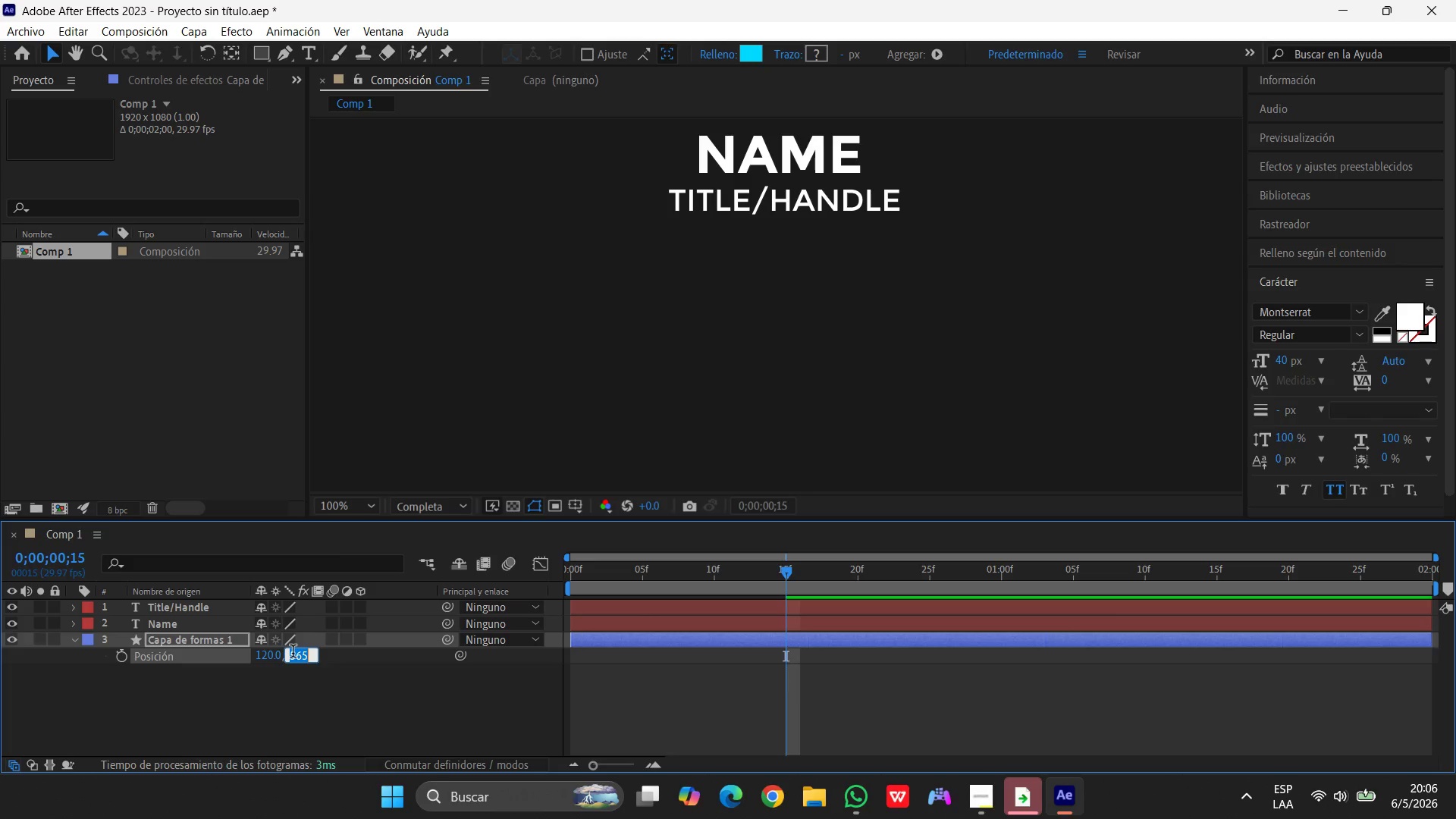 
key(Numpad9)
 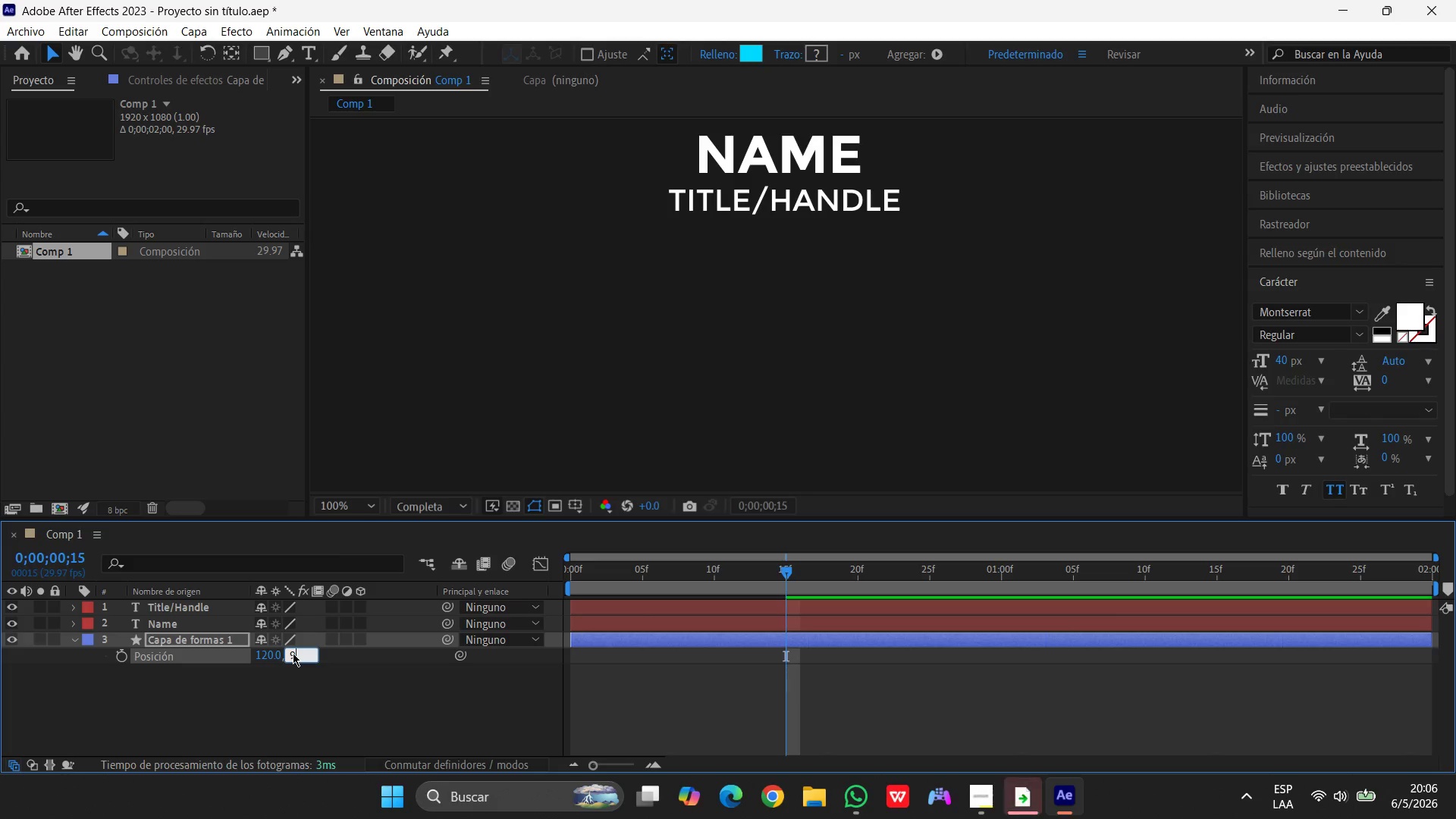 
key(Numpad0)
 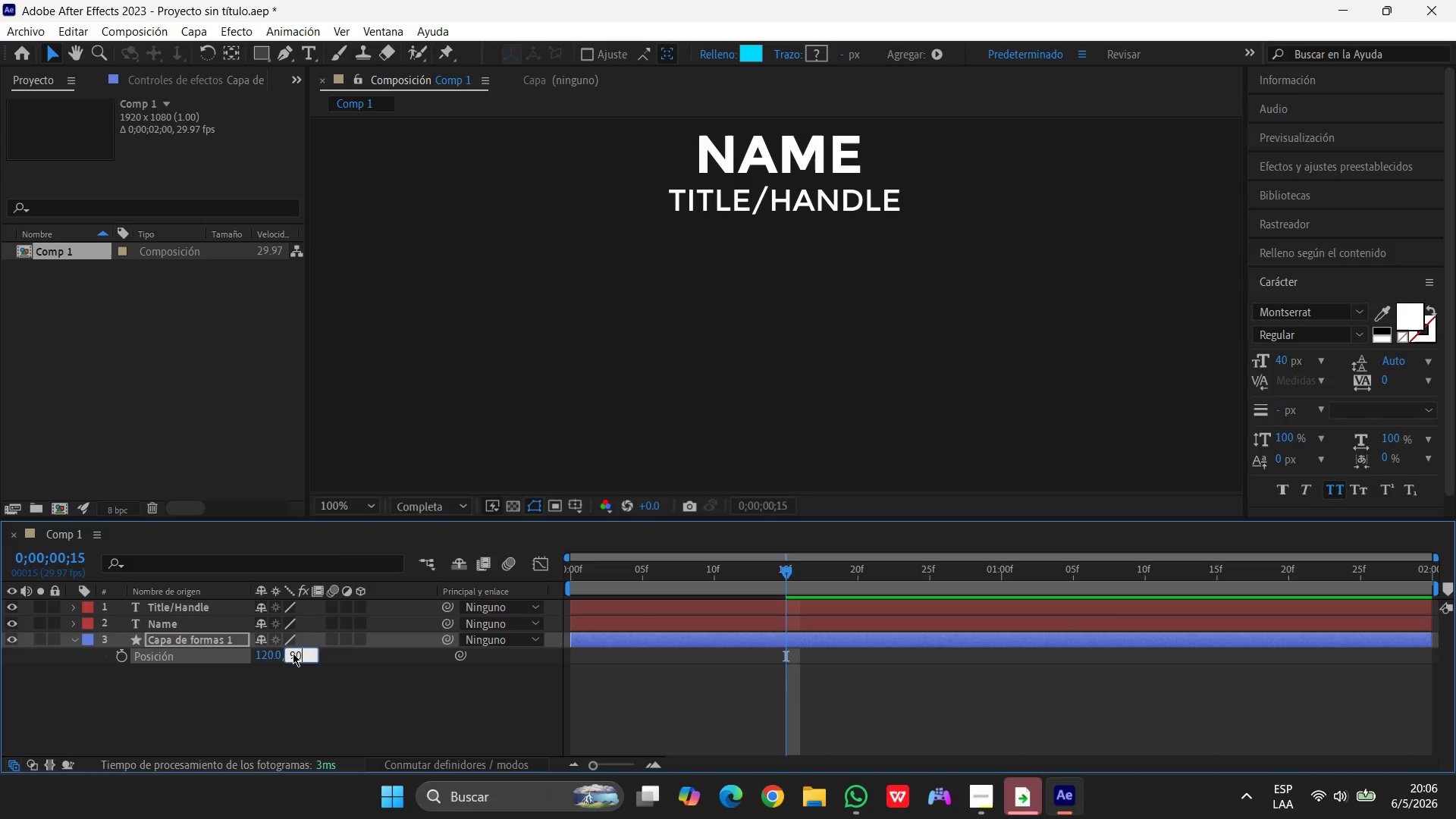 
key(Numpad0)
 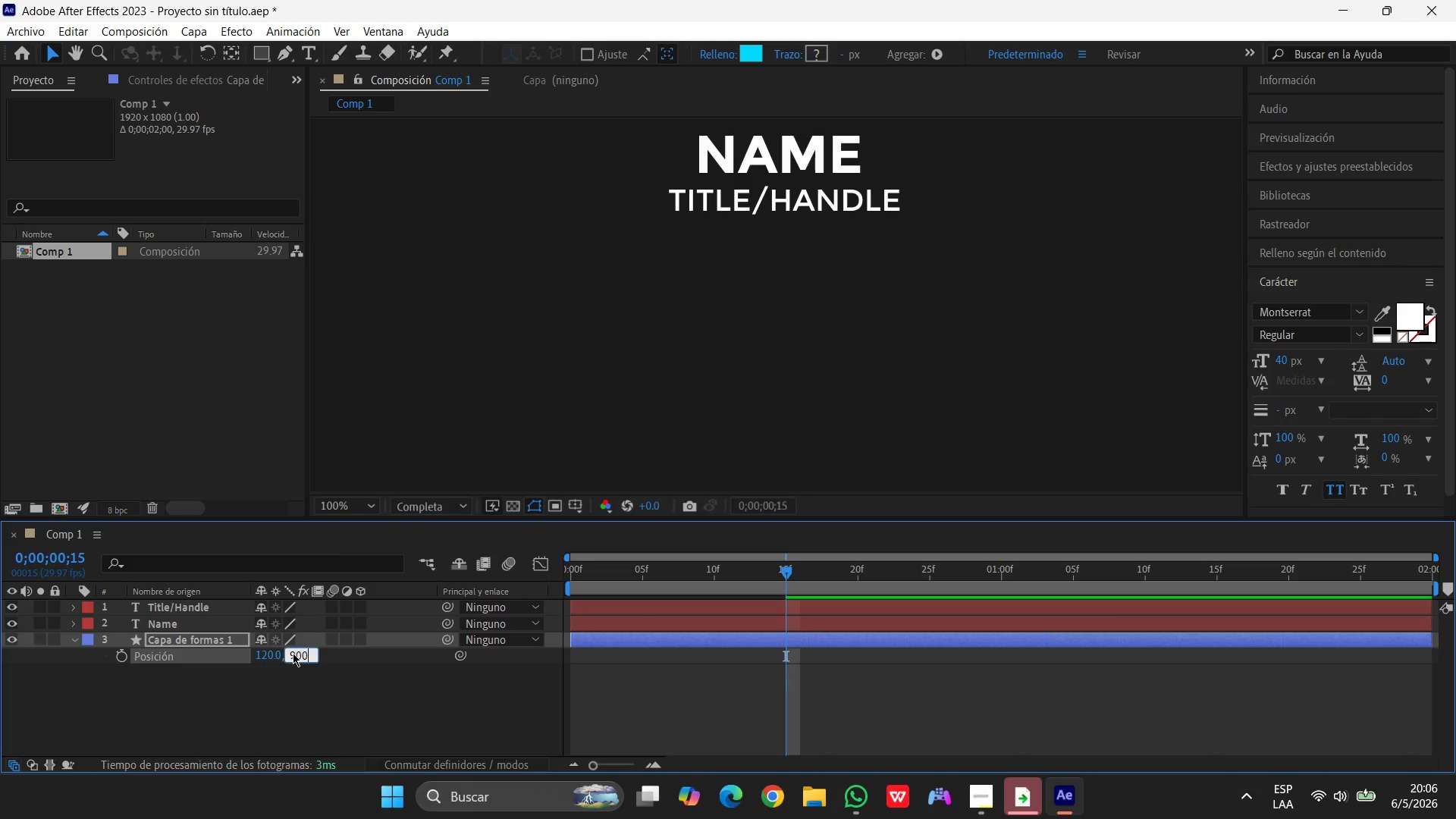 
key(Enter)
 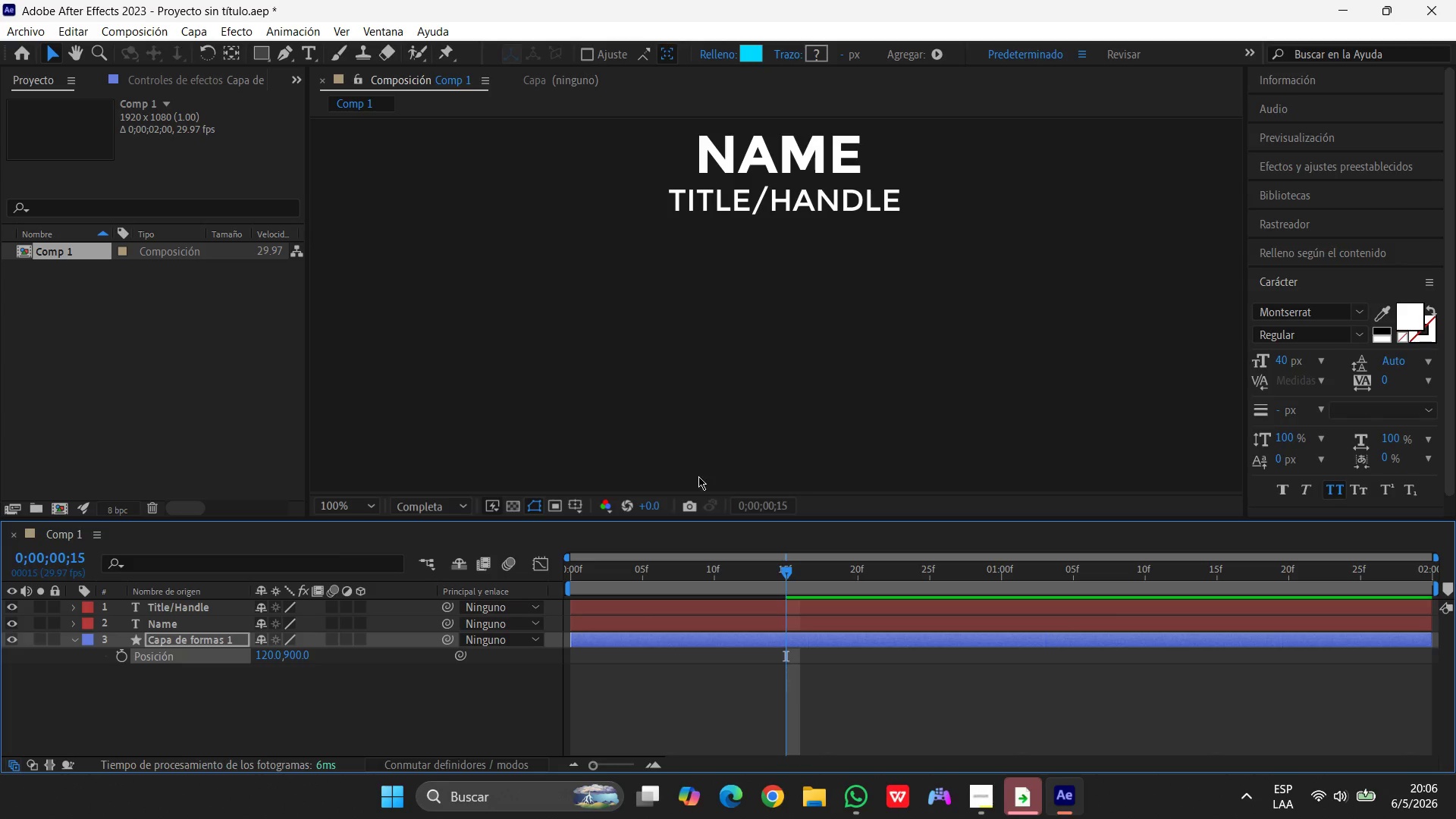 
scroll: coordinate [789, 395], scroll_direction: down, amount: 2.0
 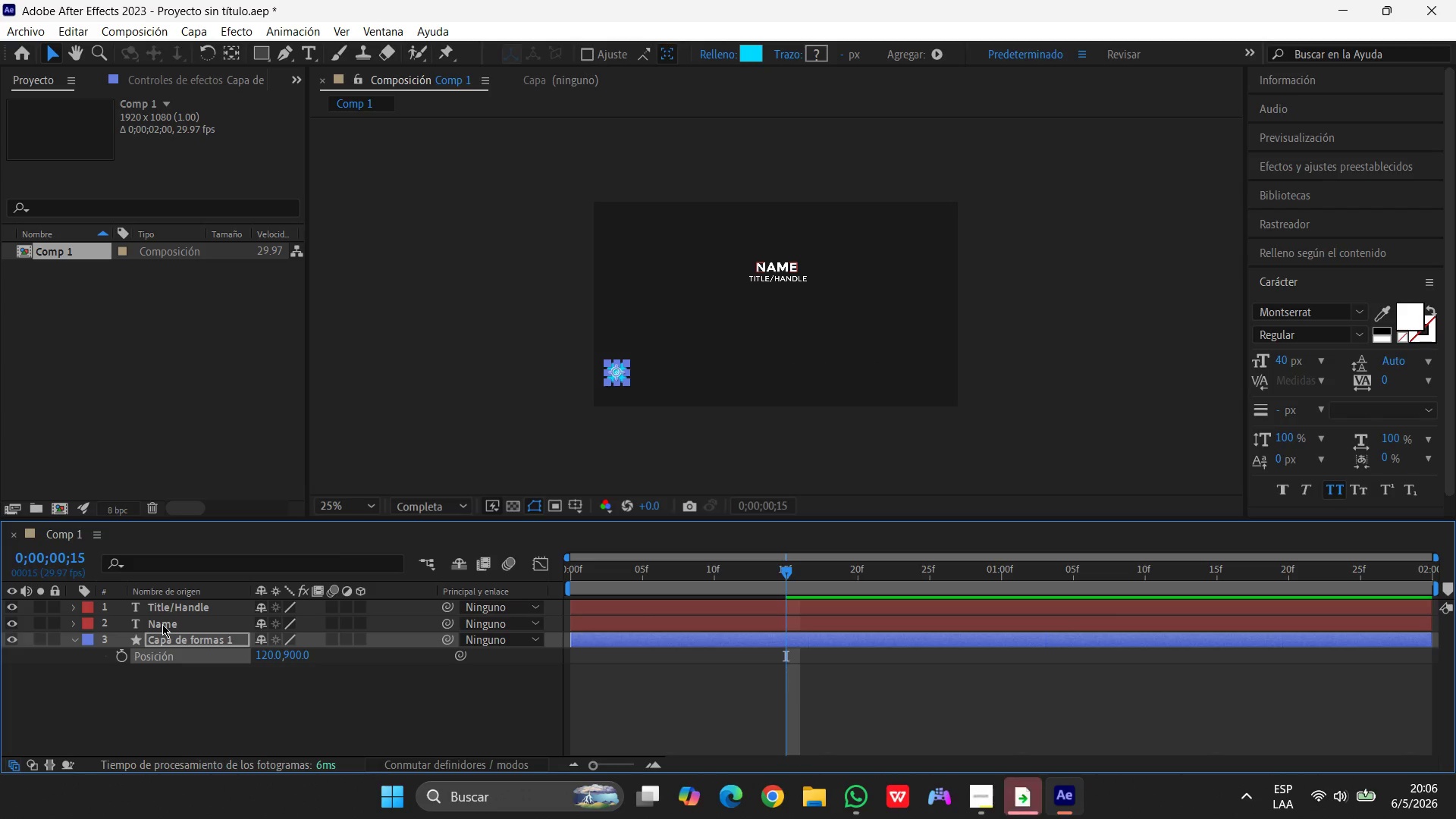 
left_click([162, 624])
 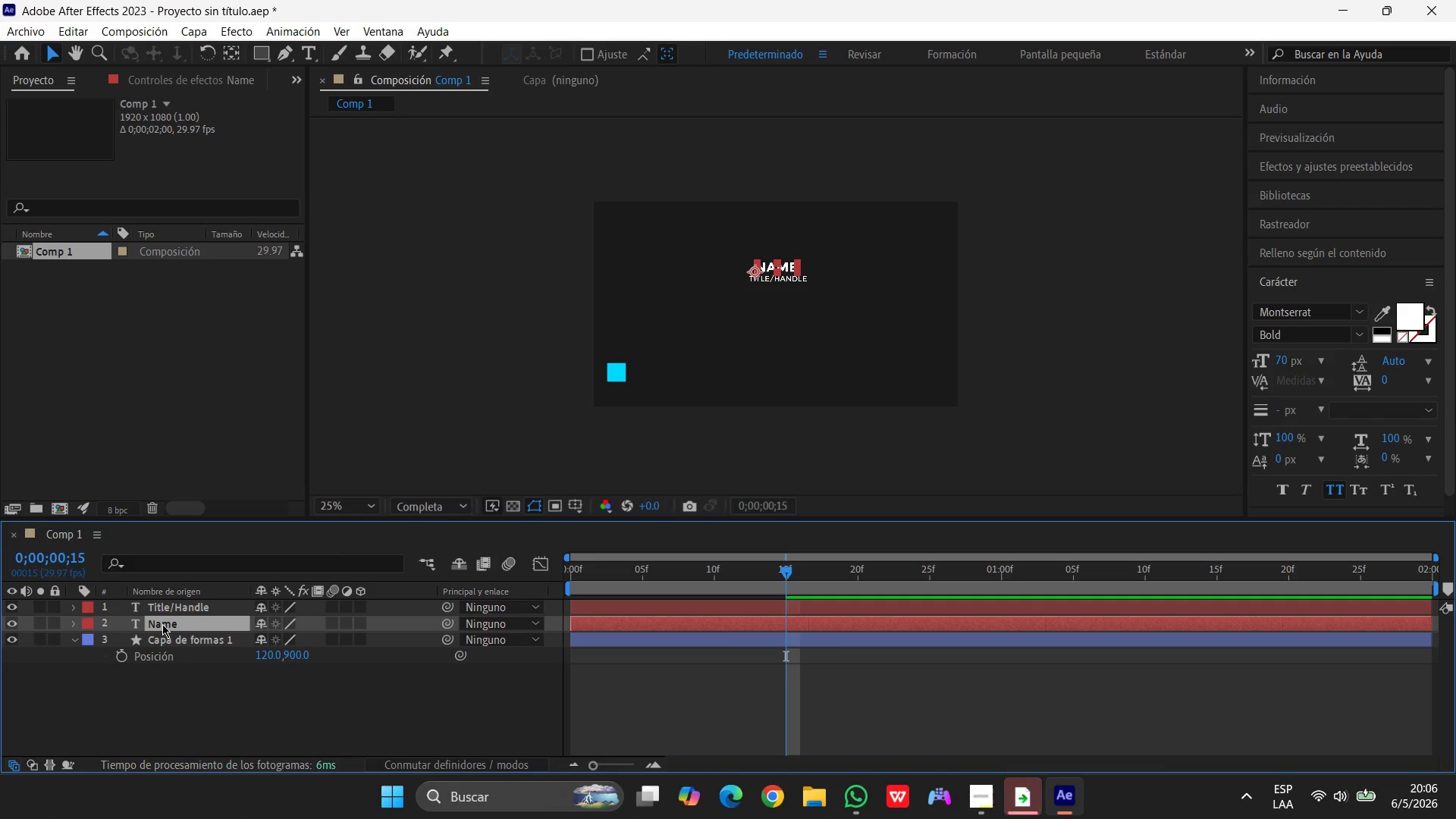 
key(P)
 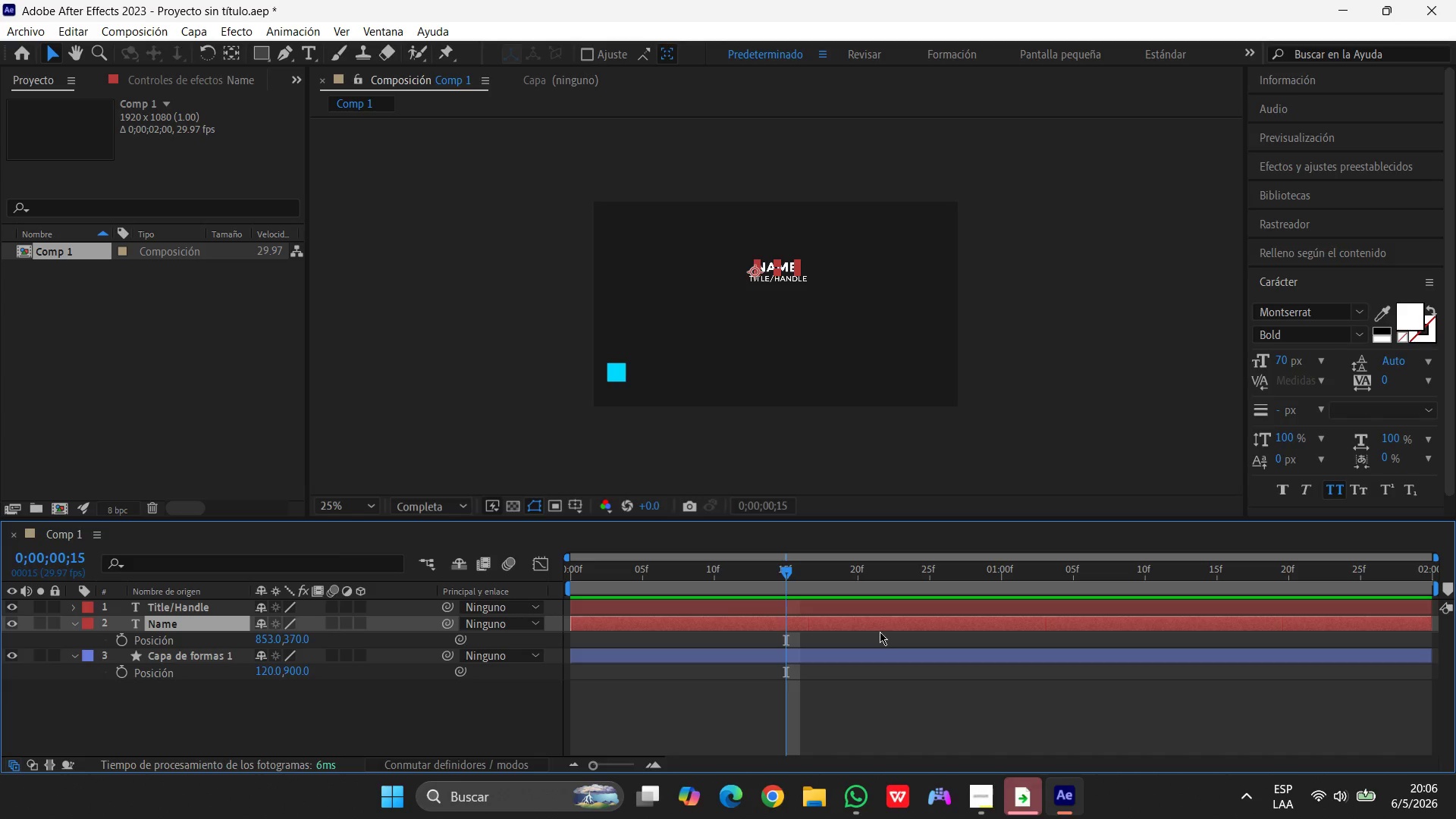 
left_click_drag(start_coordinate=[787, 575], to_coordinate=[374, 572])
 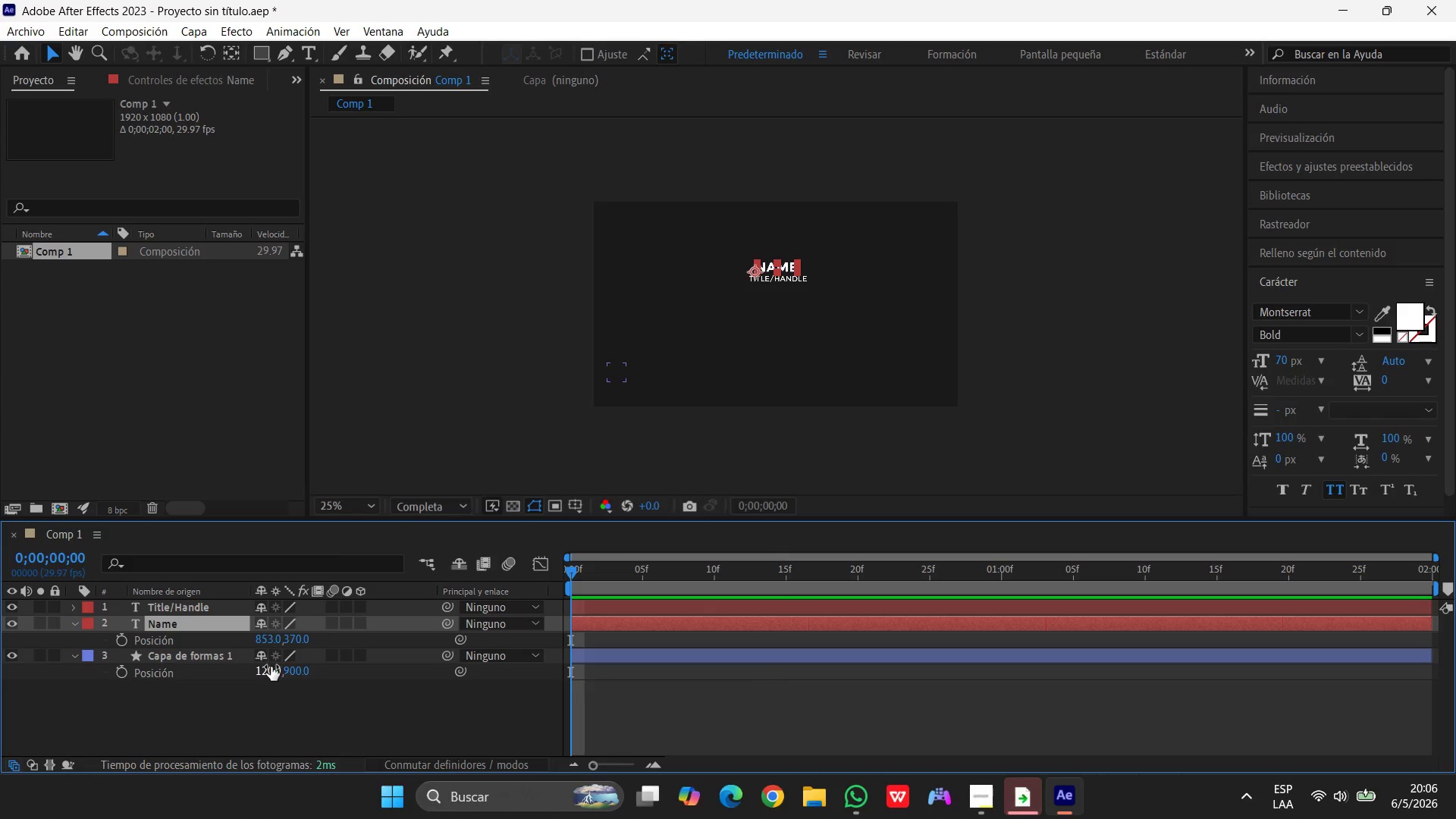 
left_click([271, 667])
 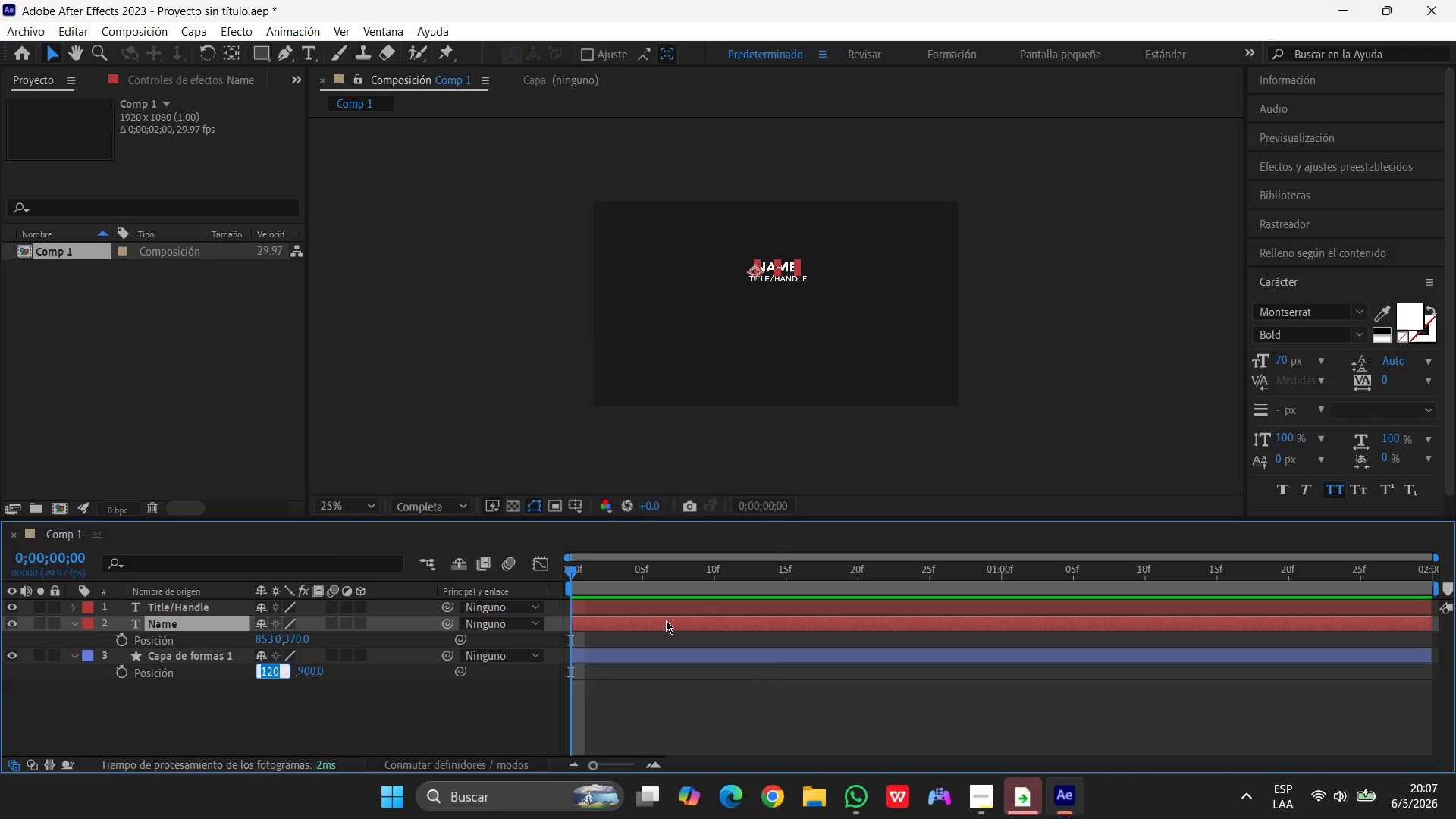 
key(Numpad1)
 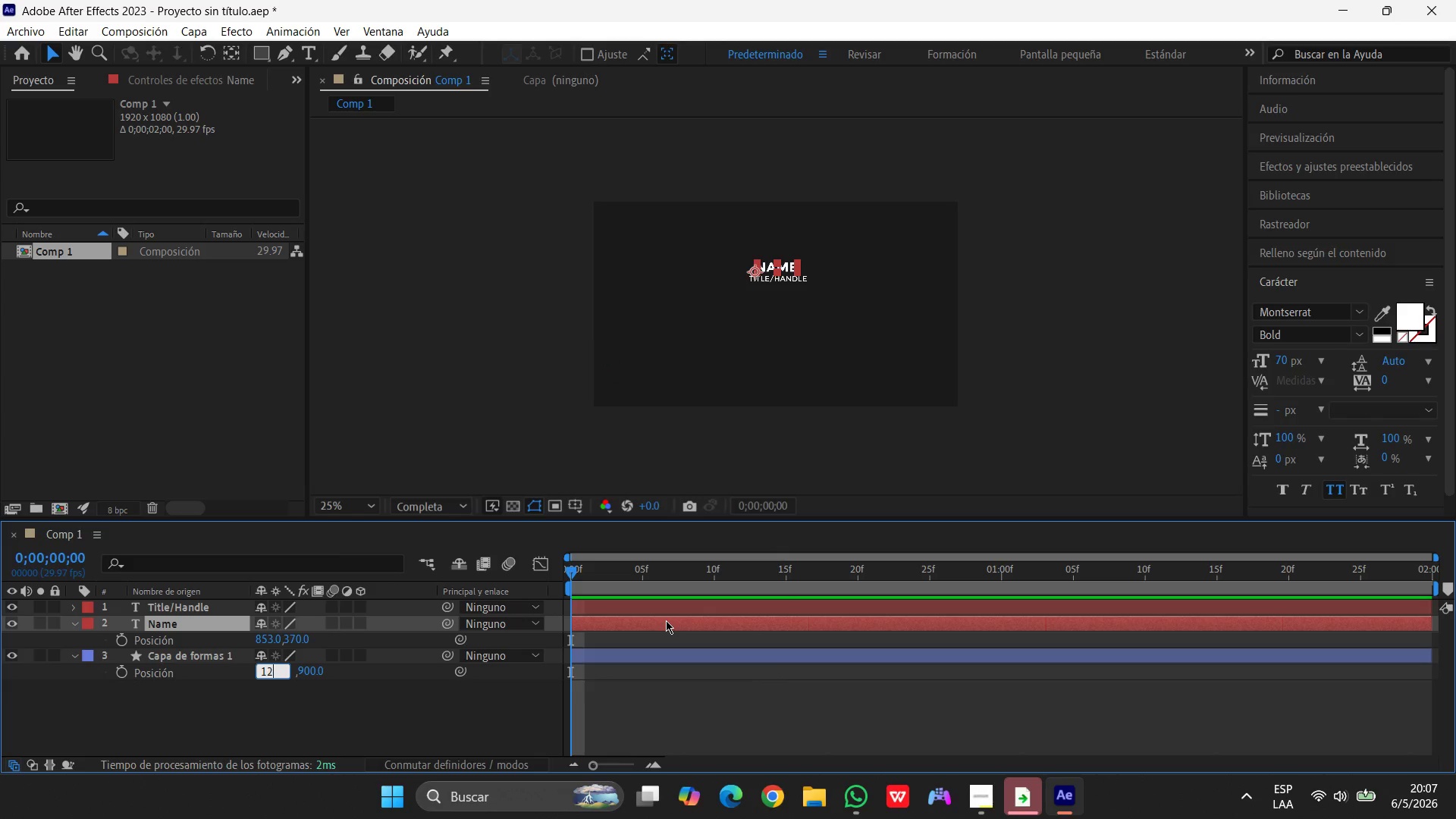 
key(Numpad2)
 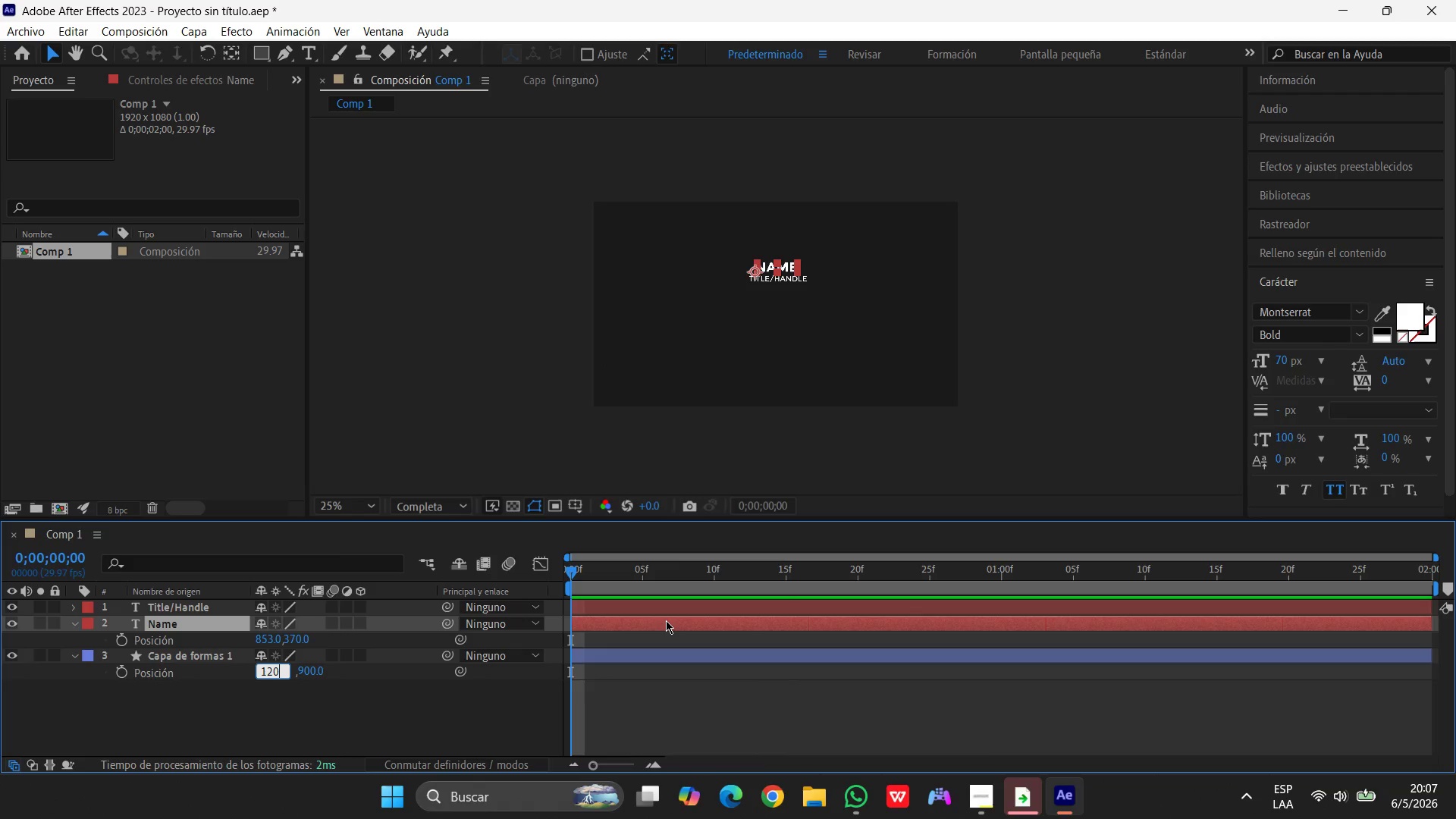 
key(Numpad0)
 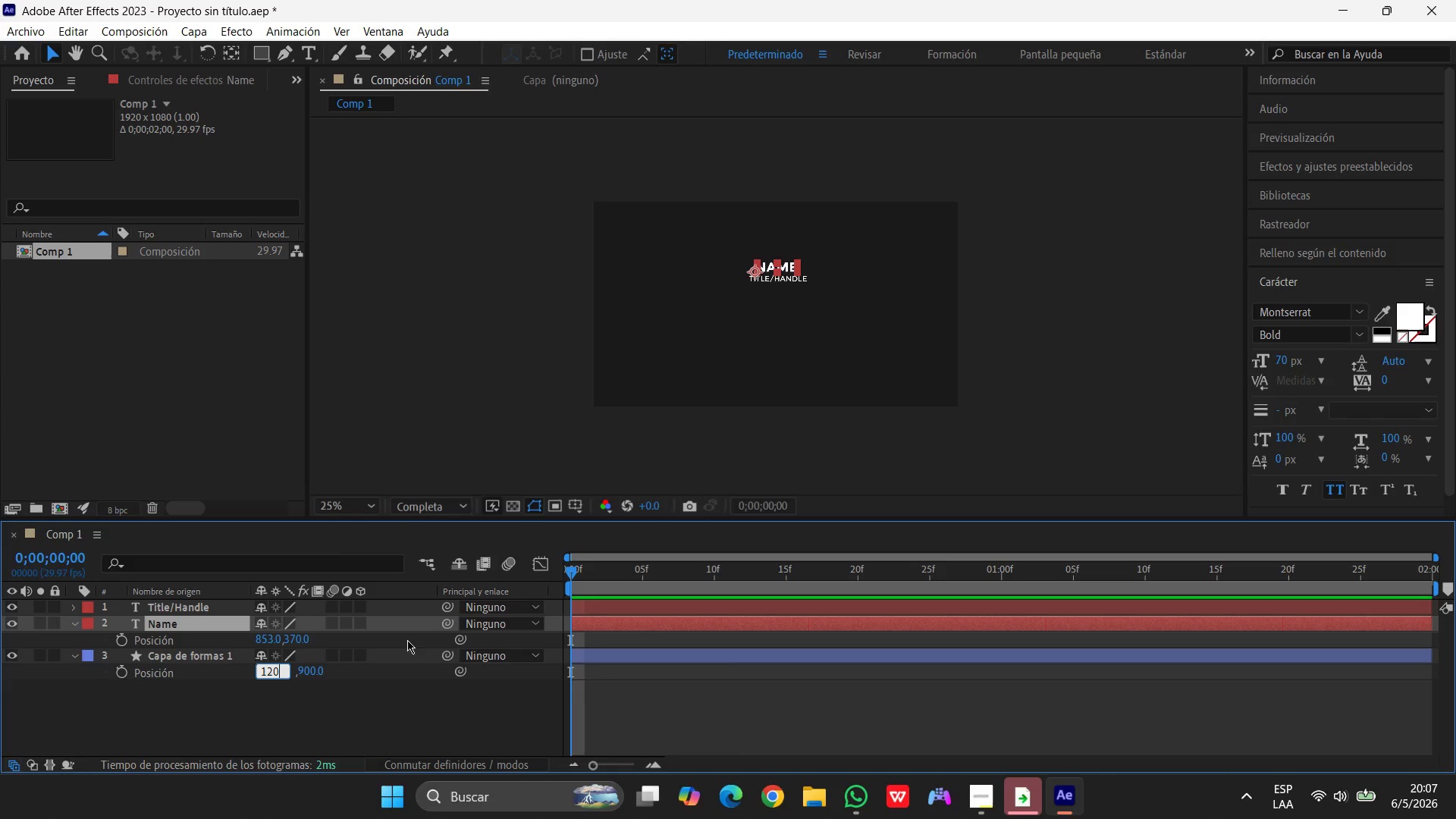 
left_click([313, 670])
 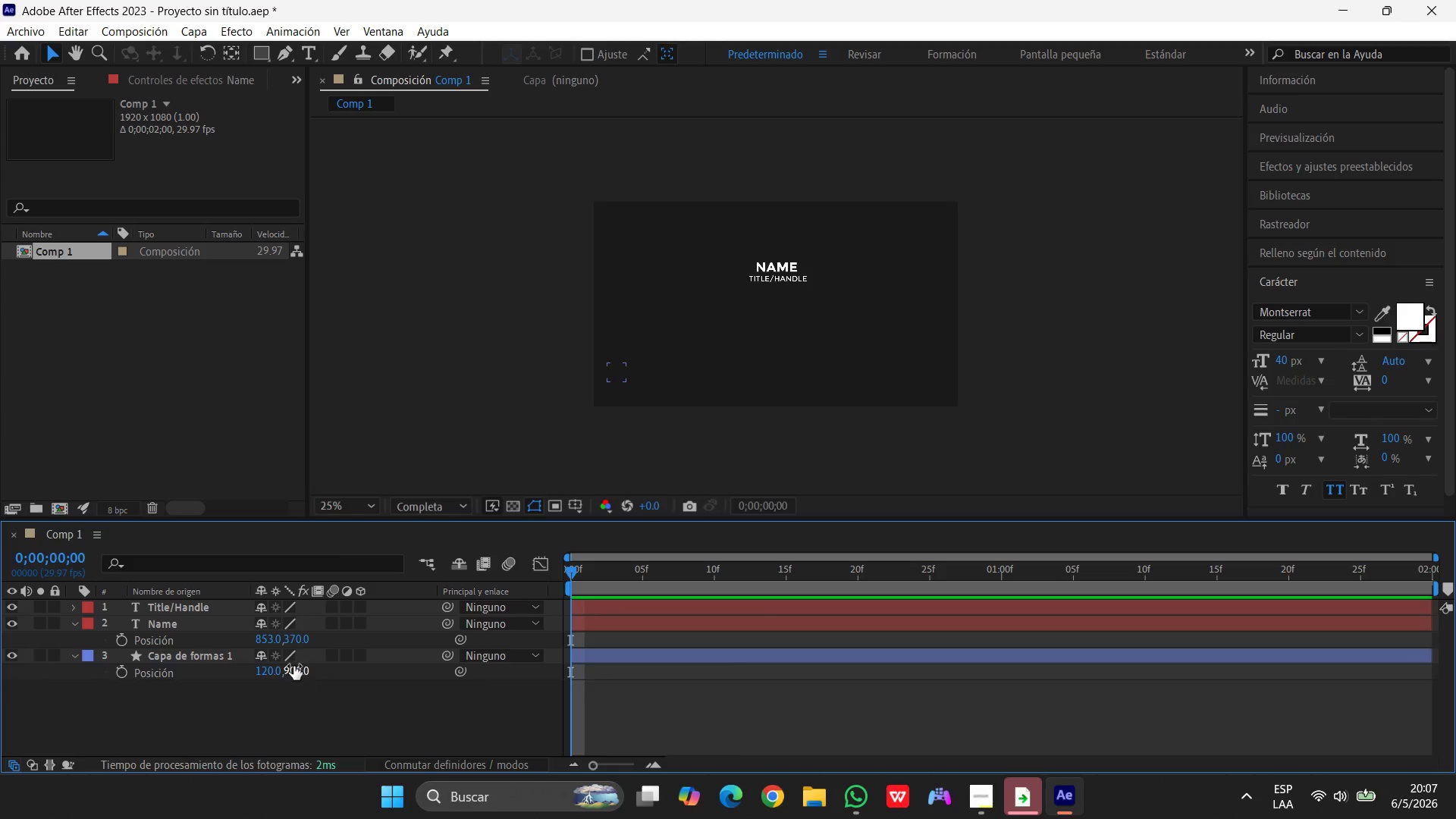 
left_click([293, 666])
 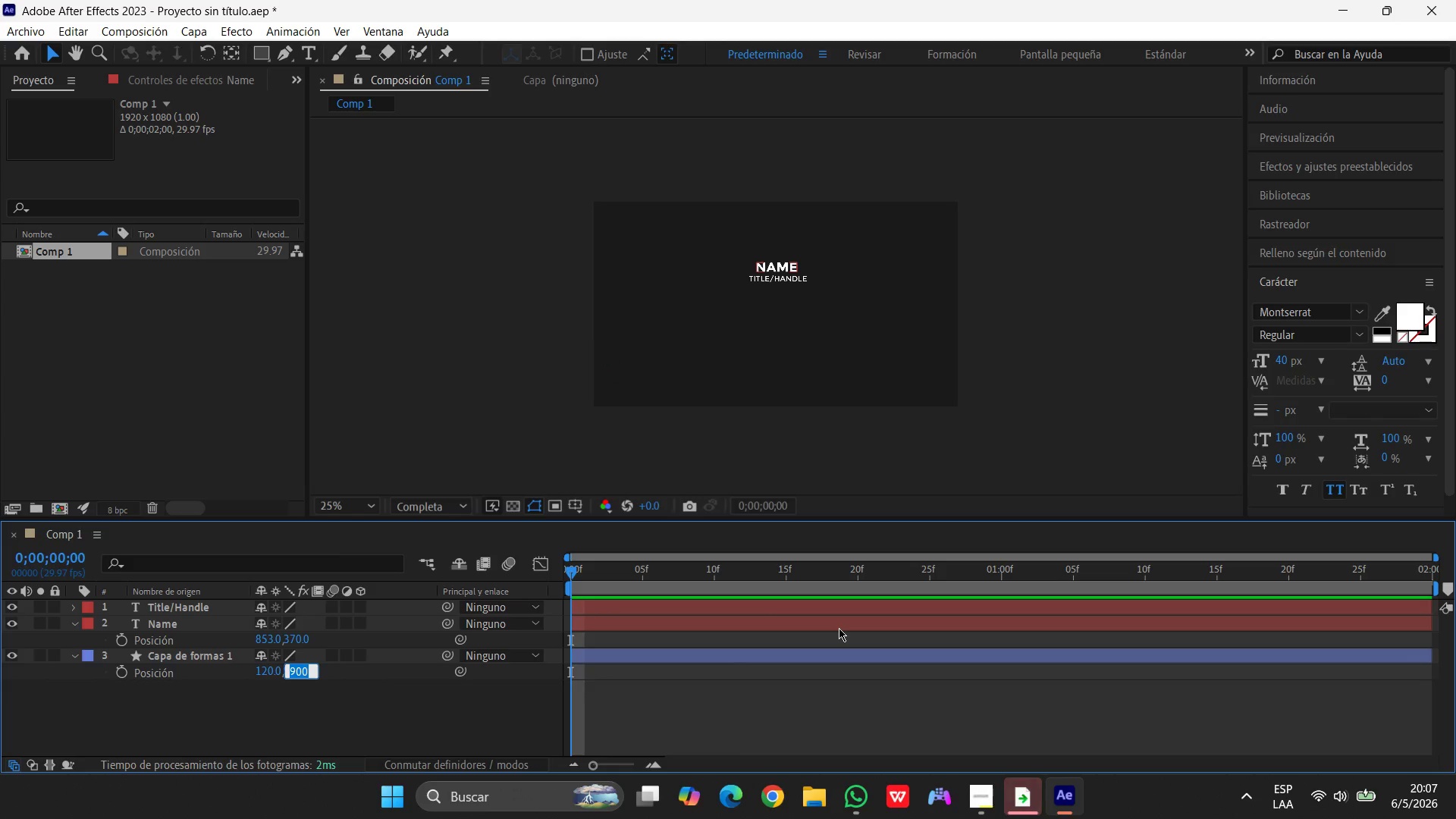 
key(Numpad9)
 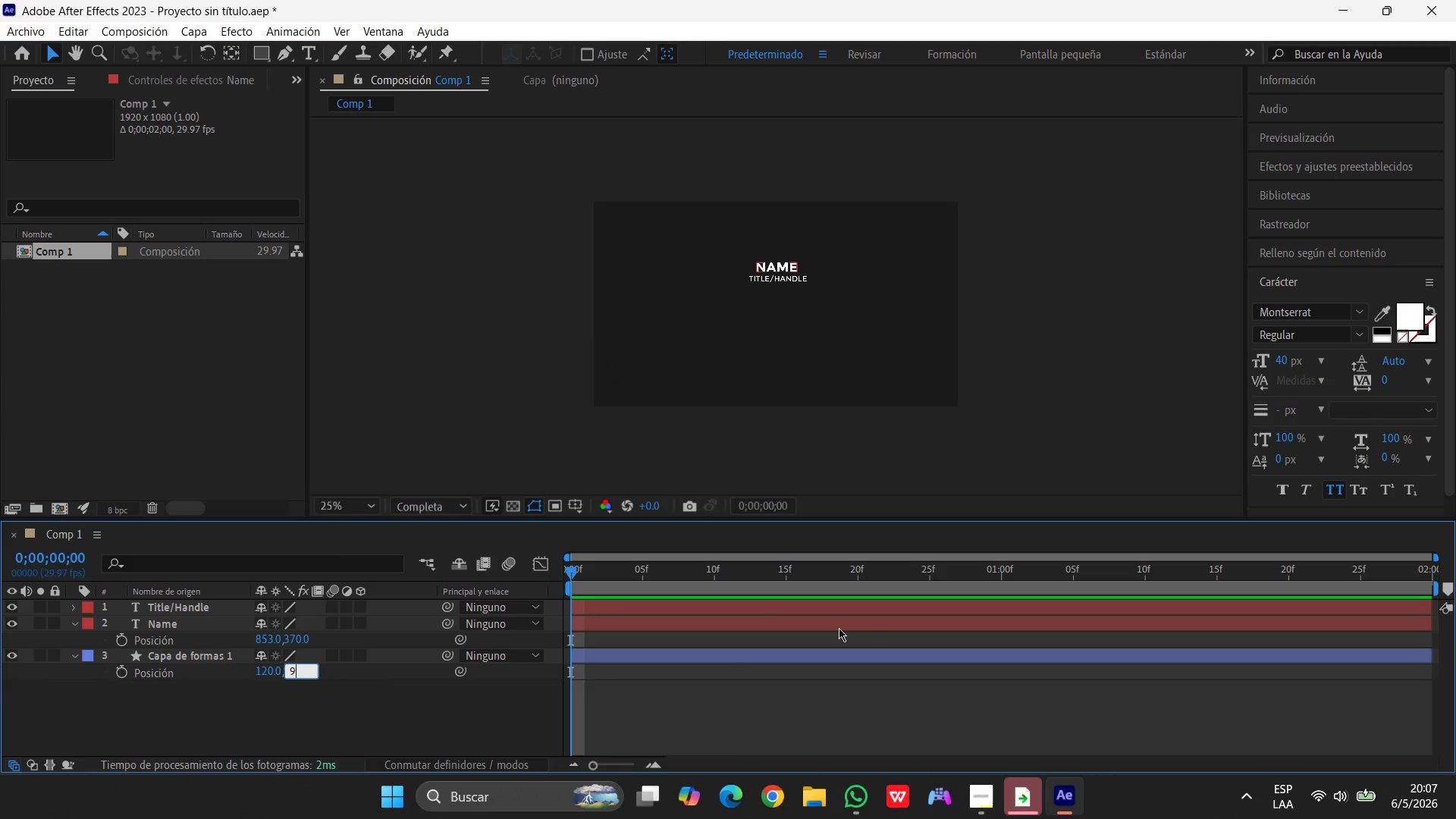 
key(Numpad0)
 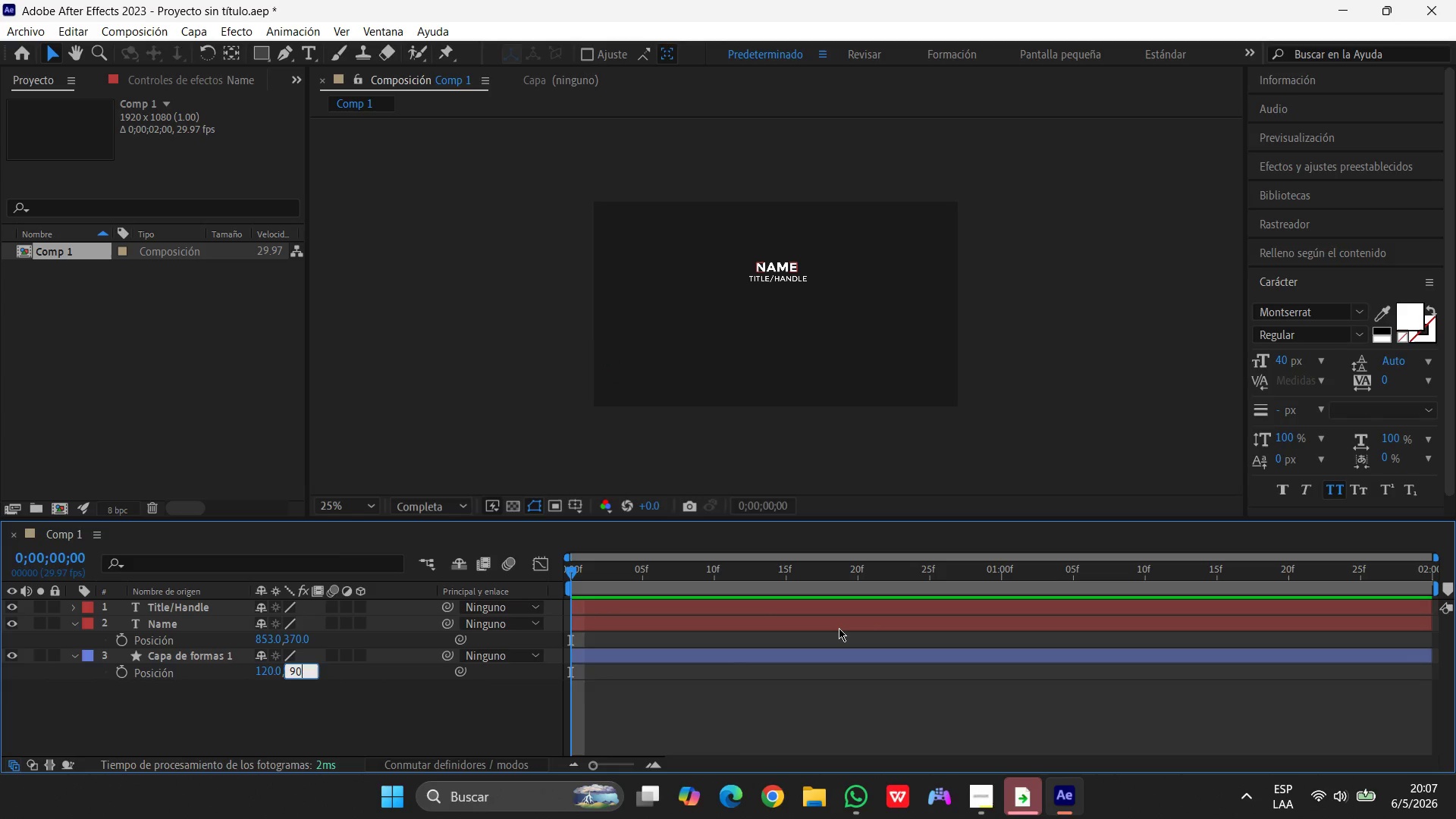 
key(Numpad0)
 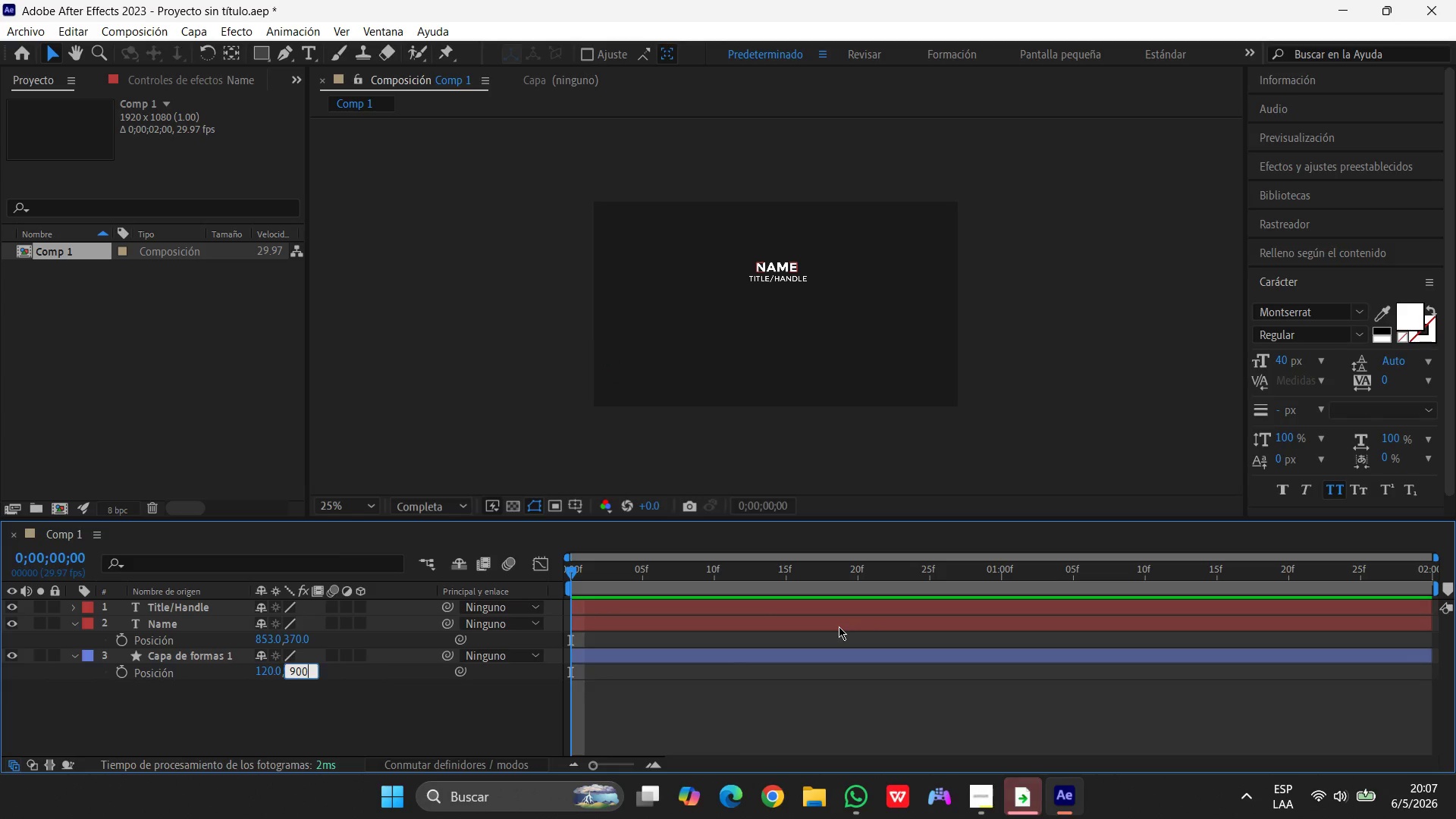 
key(Enter)
 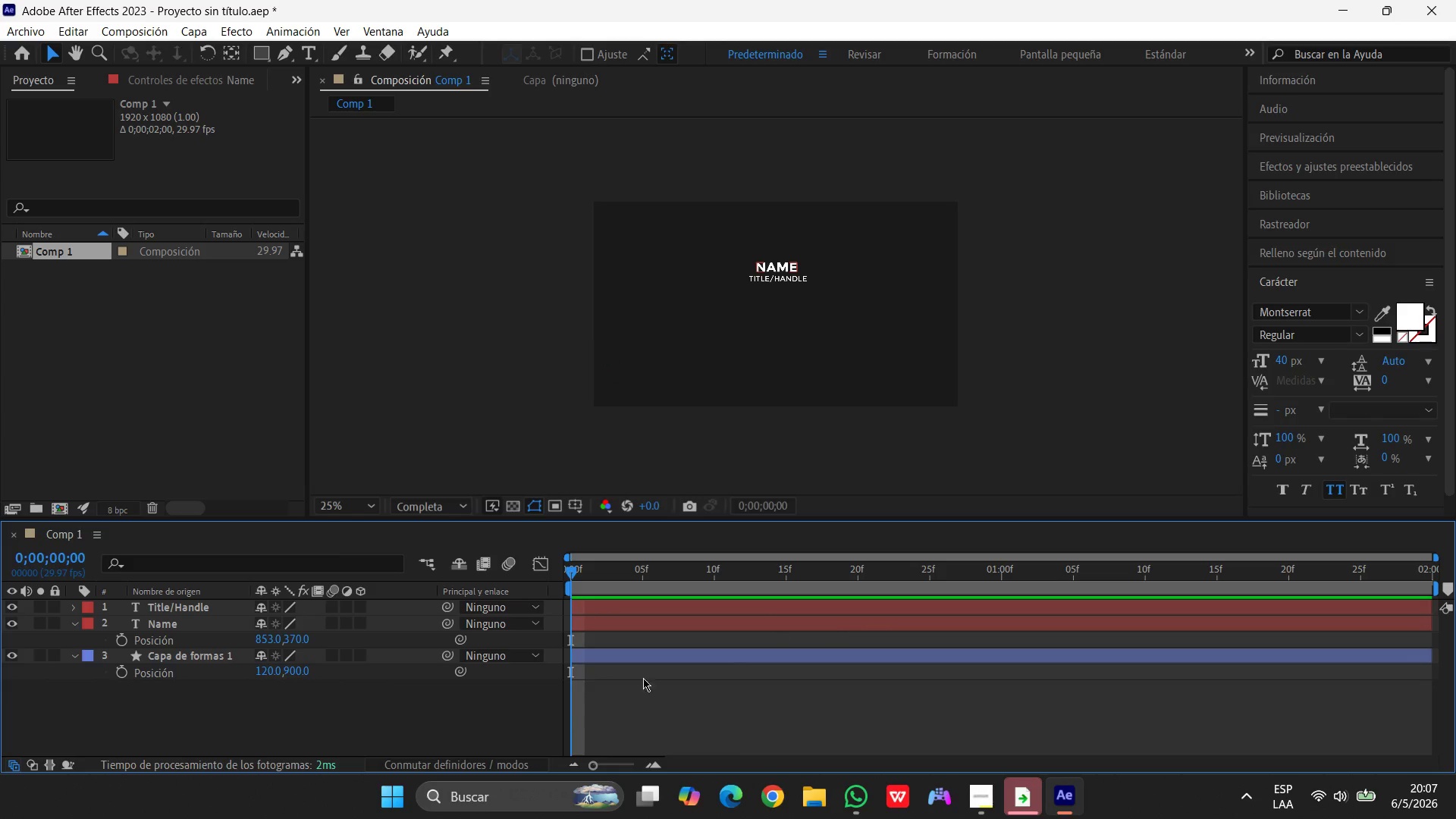 
left_click([563, 715])
 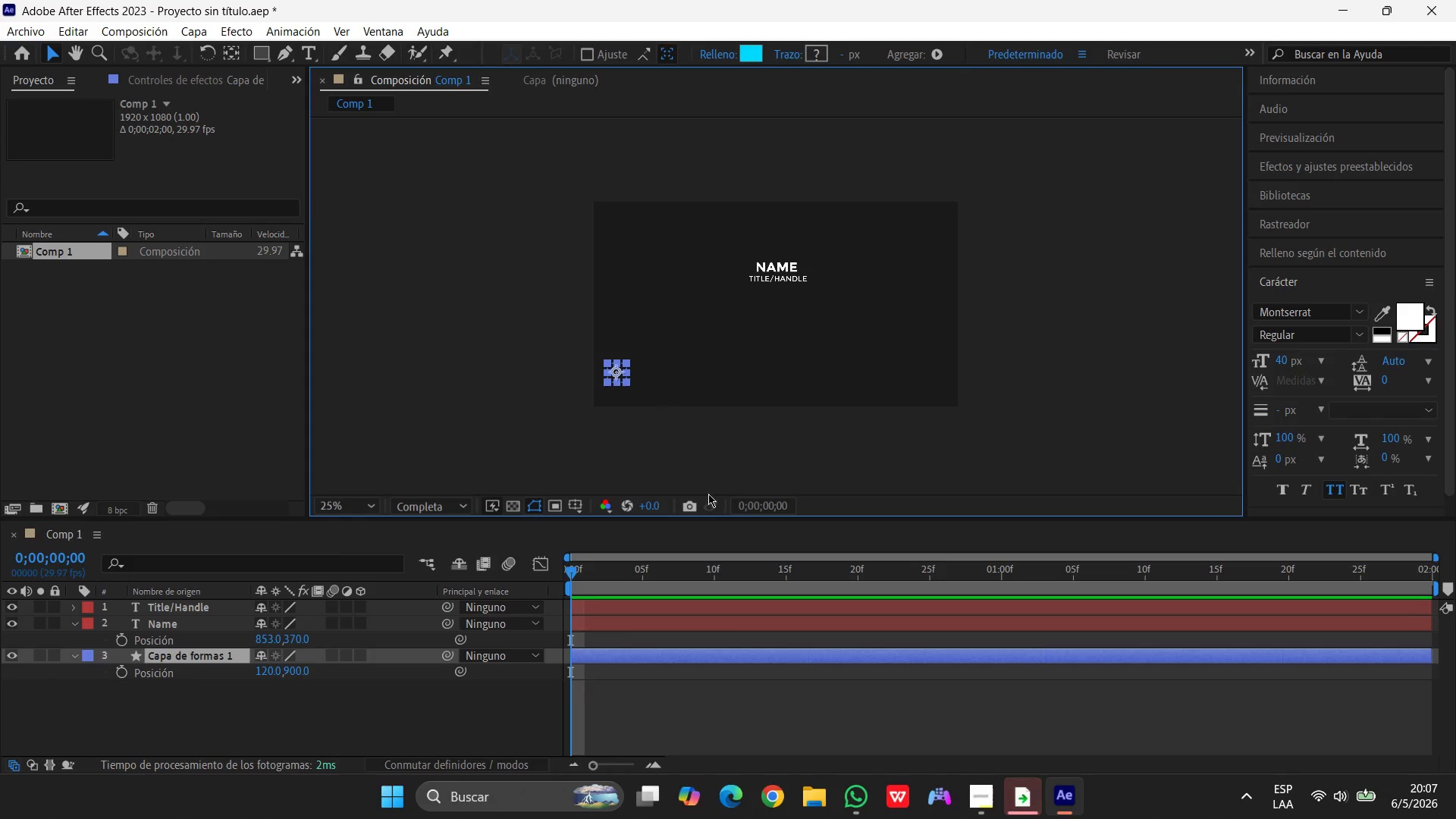 
left_click([701, 687])
 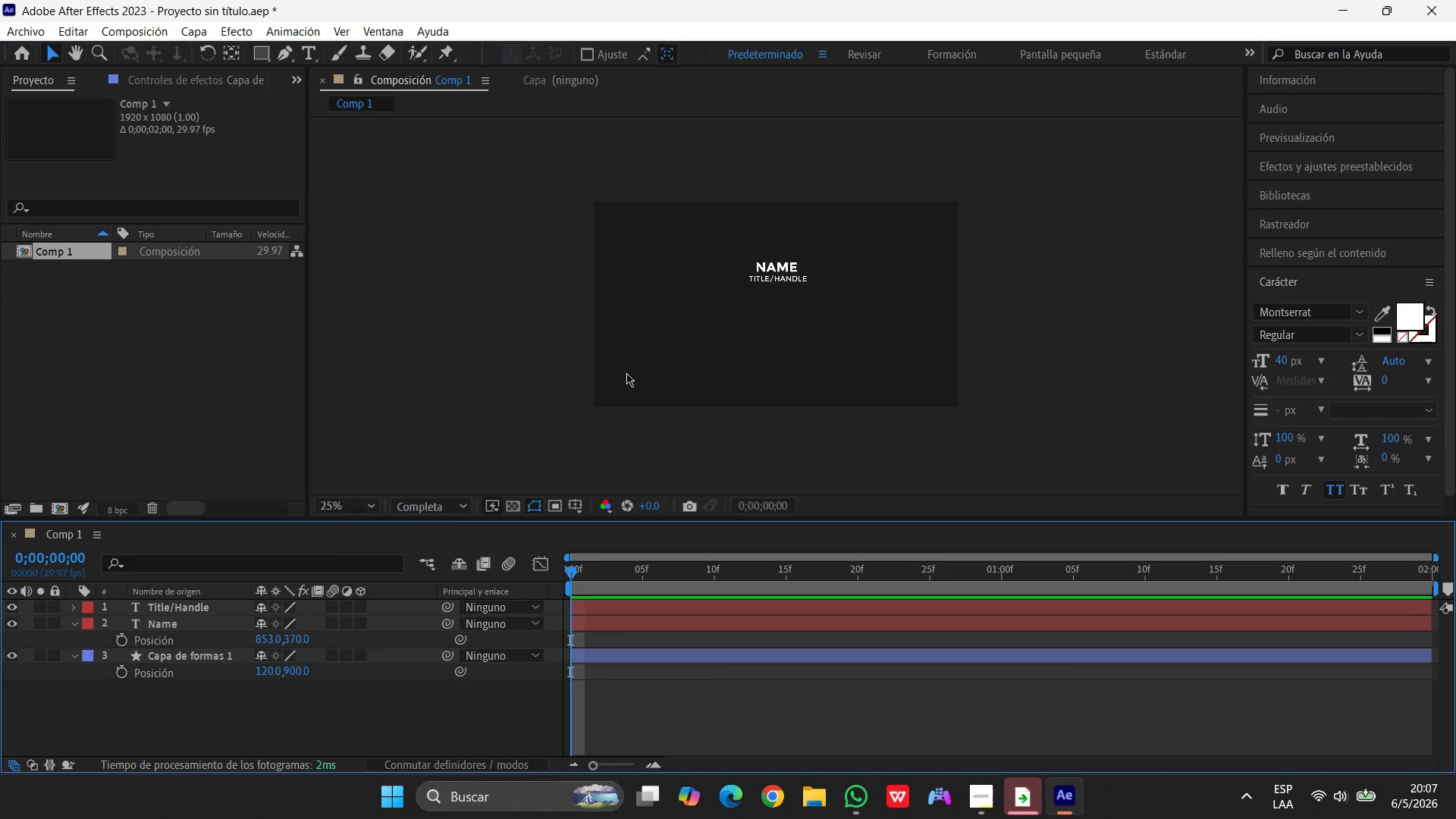 
left_click([624, 373])
 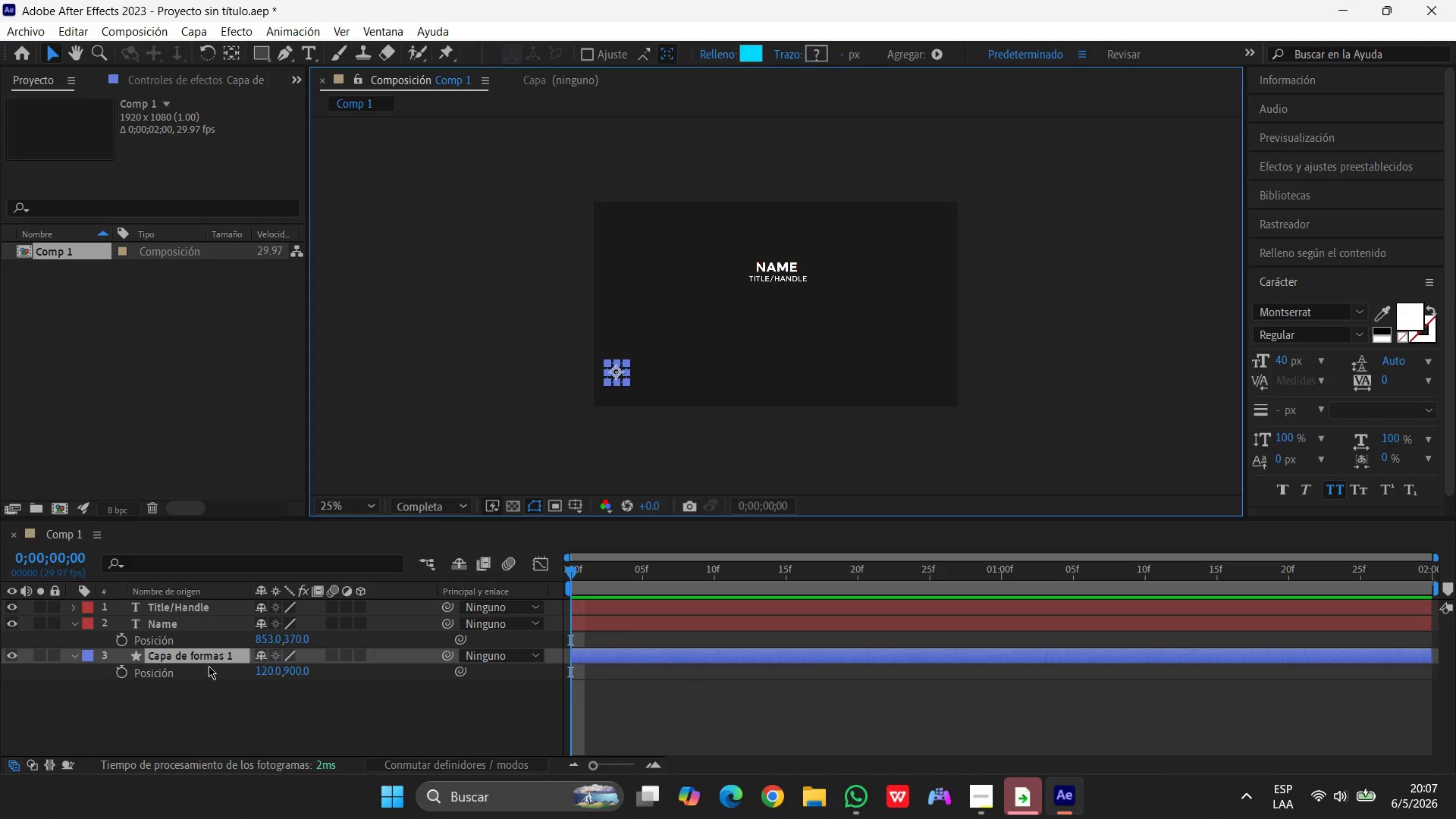 
left_click([202, 656])
 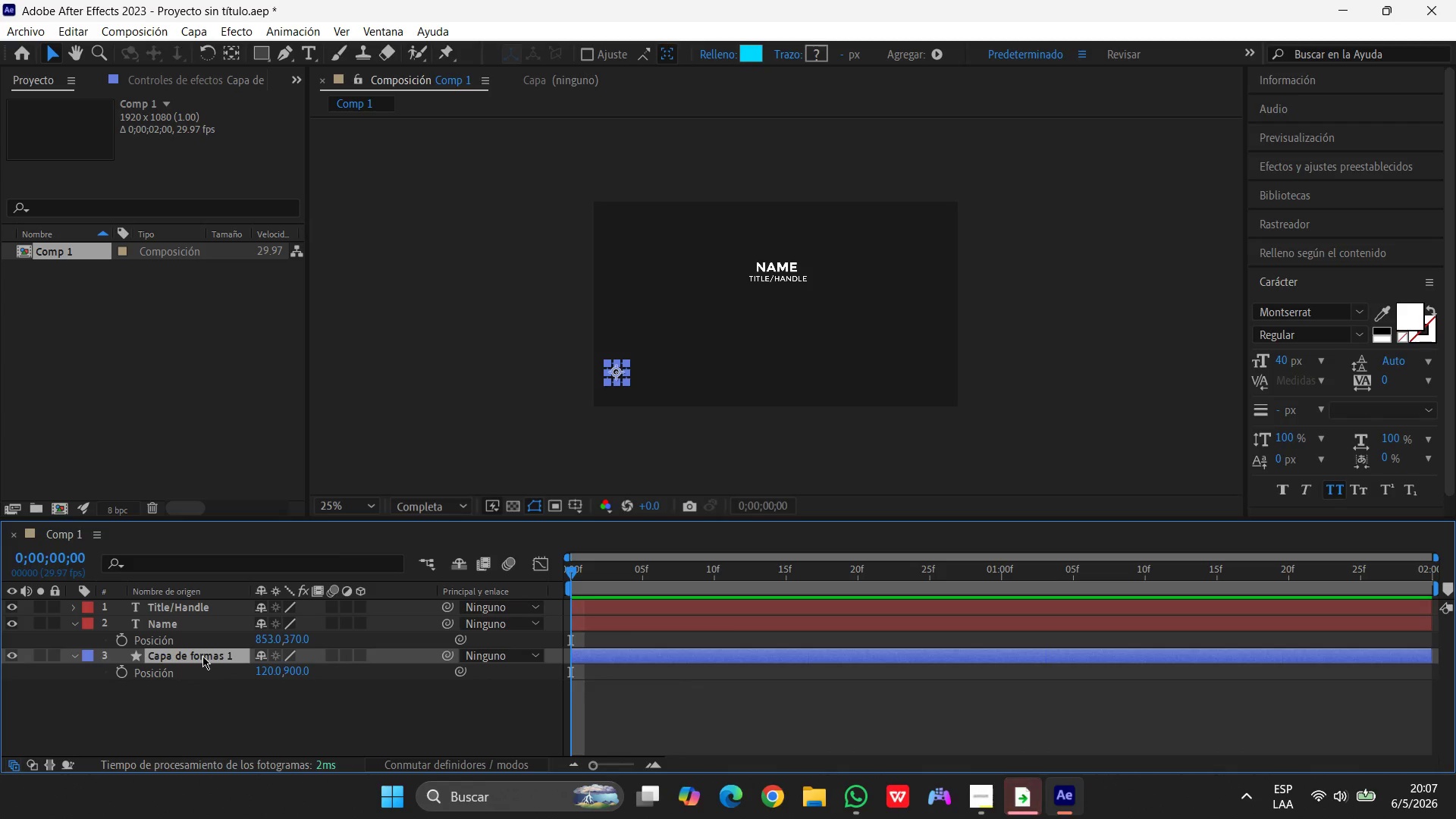 
type(ot)
 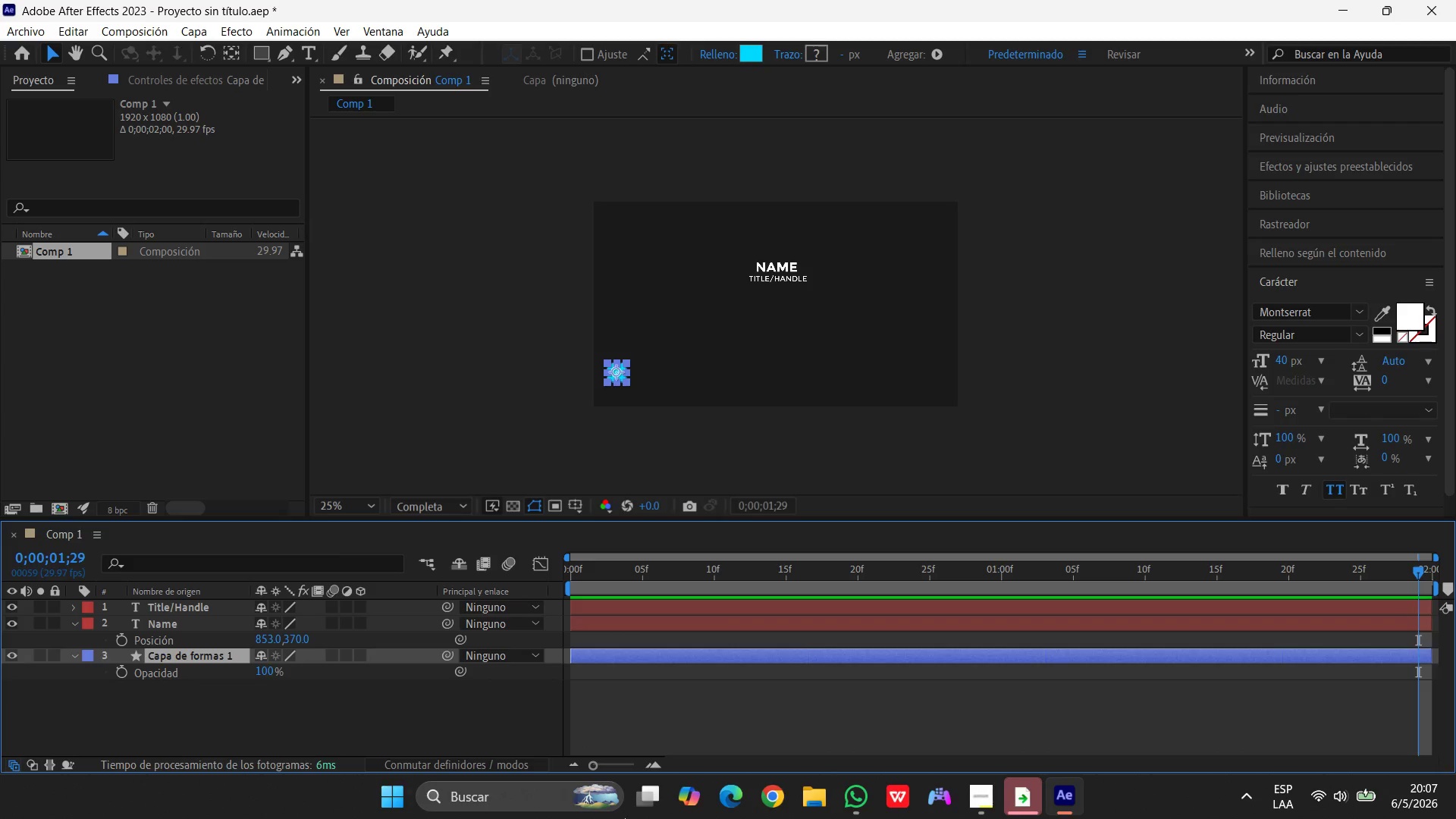 
left_click([739, 745])
 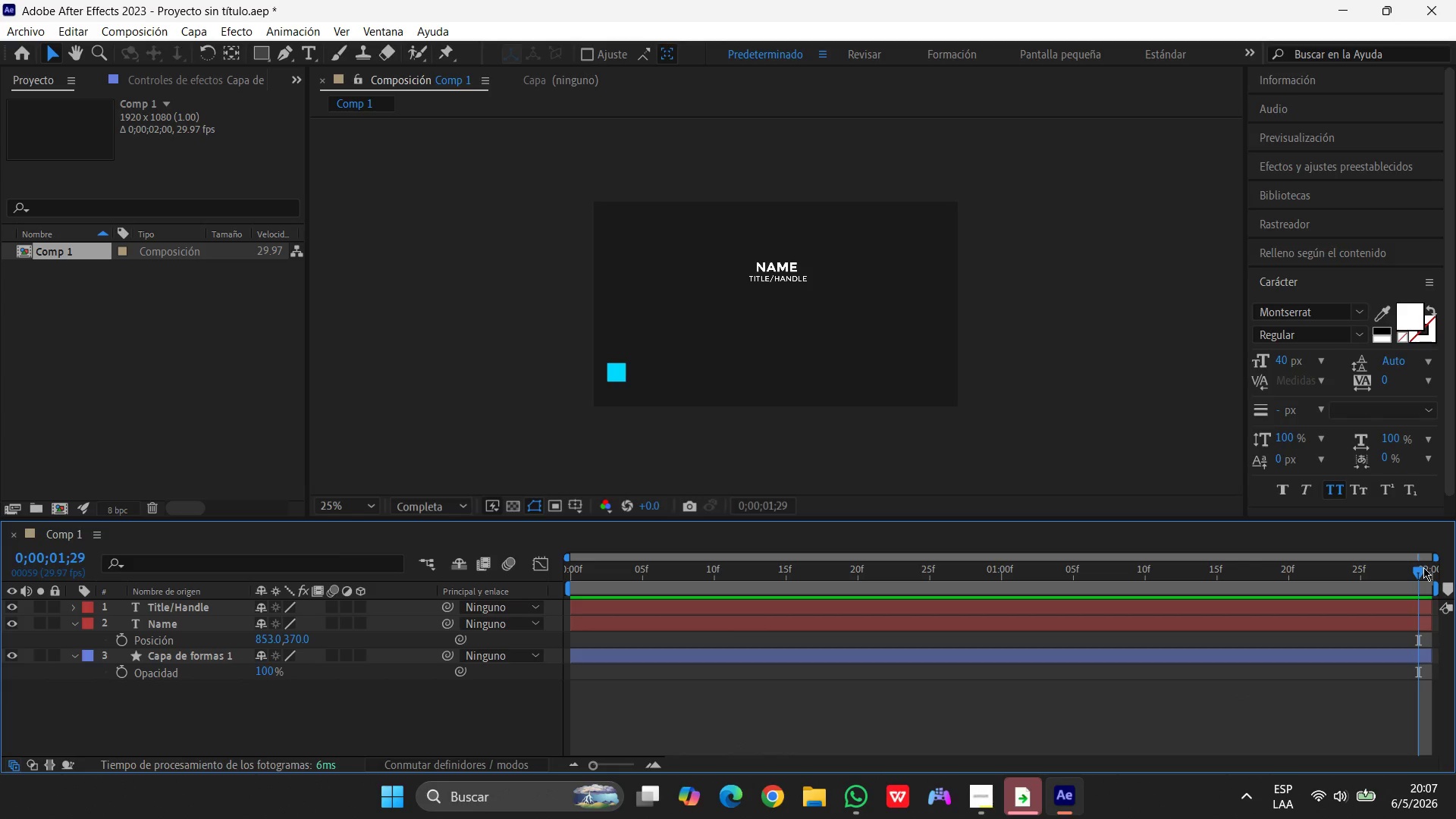 
left_click_drag(start_coordinate=[1418, 567], to_coordinate=[457, 626])
 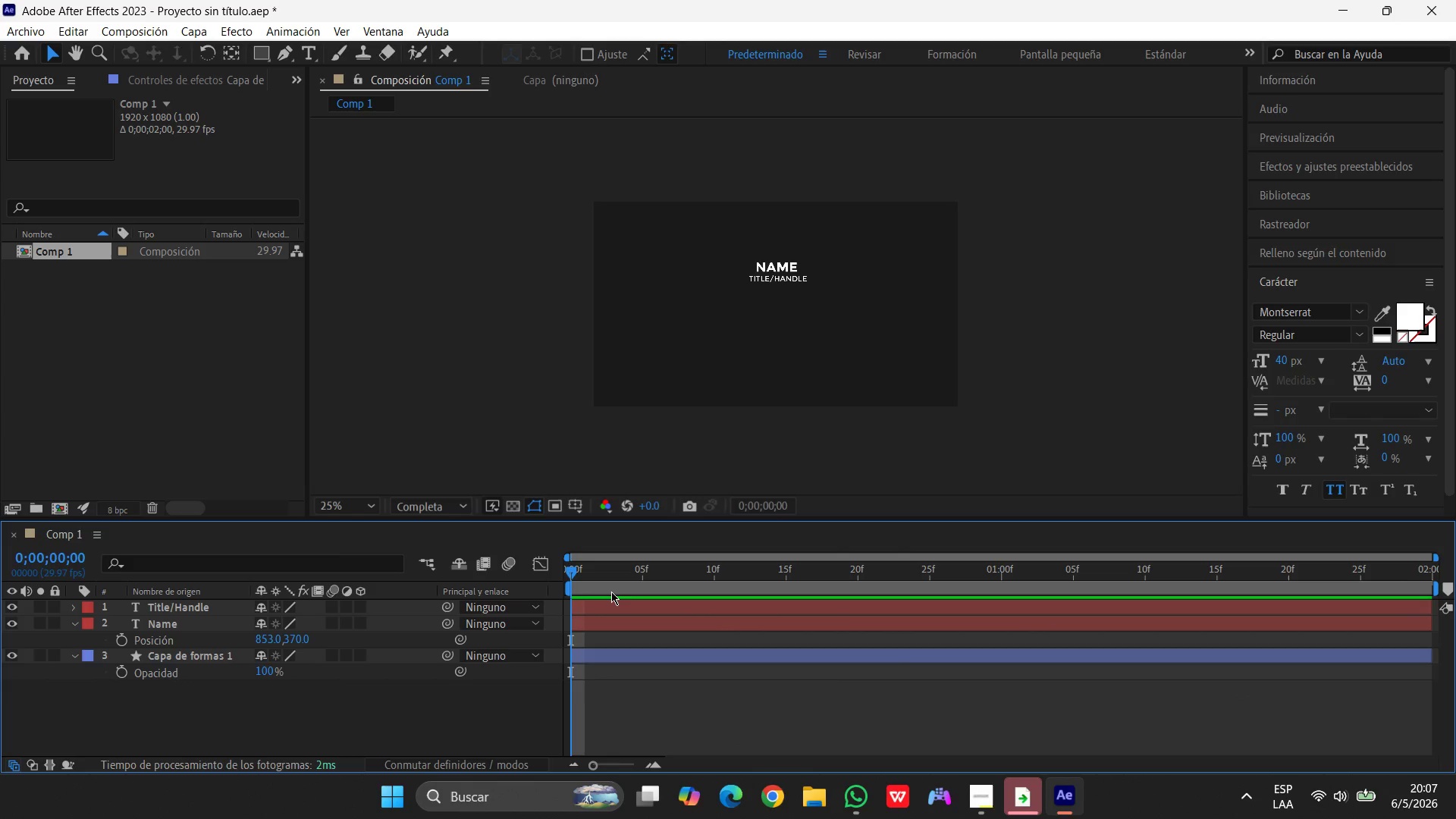 
left_click_drag(start_coordinate=[574, 573], to_coordinate=[490, 577])
 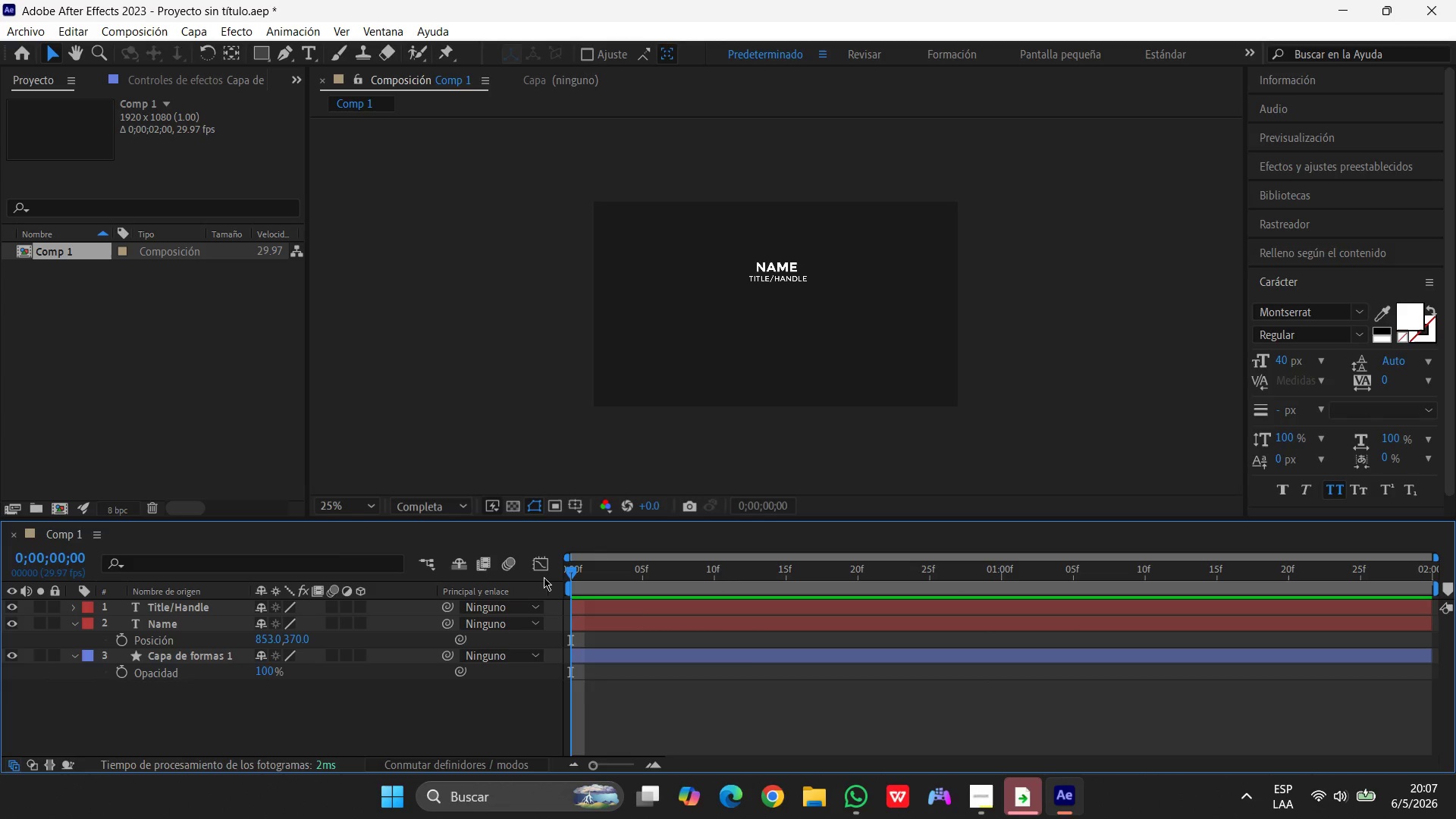 
left_click([538, 565])
 